 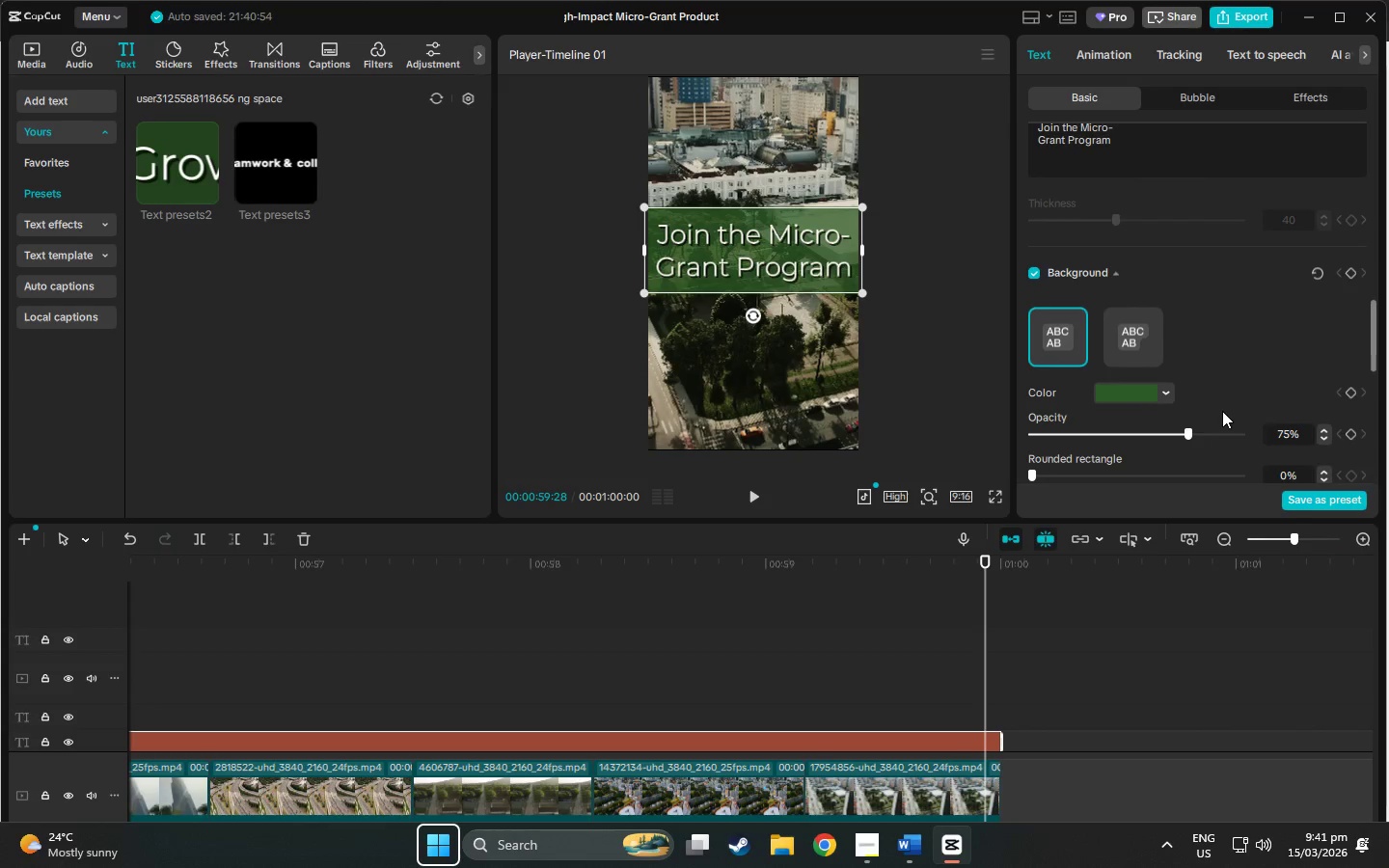 
left_click([1173, 391])
 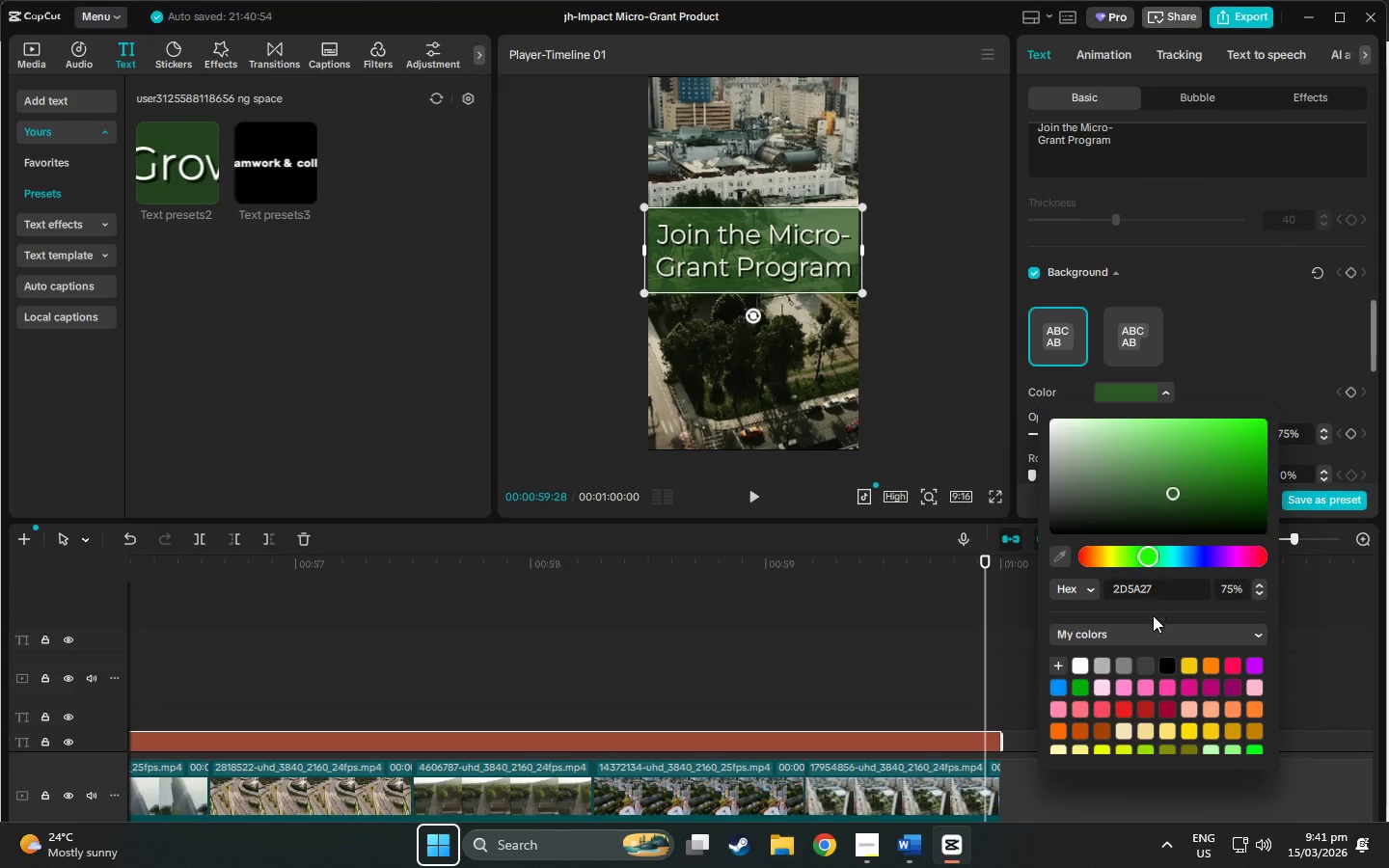 
left_click_drag(start_coordinate=[1173, 589], to_coordinate=[972, 592])
 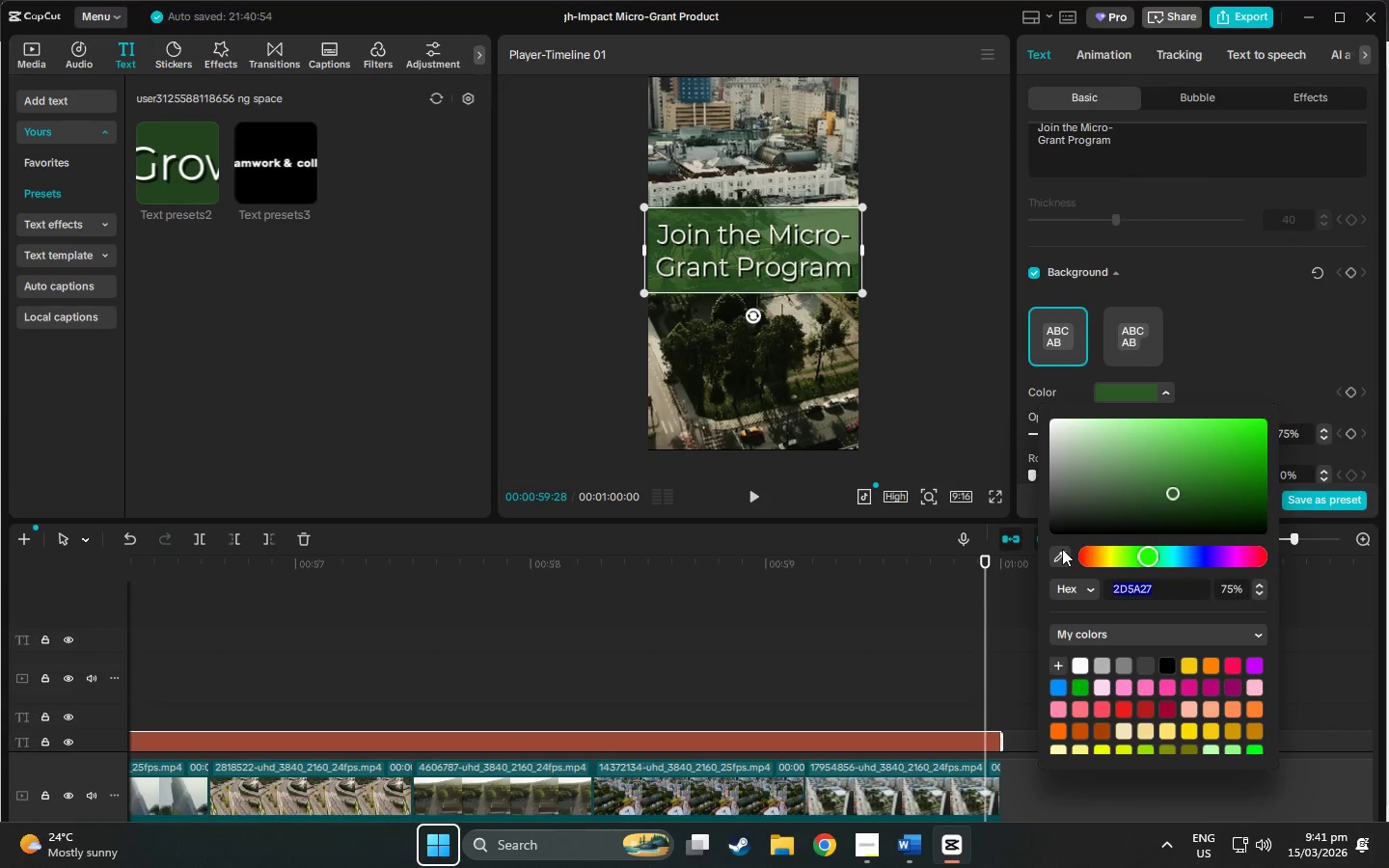 
type(7cb8)
 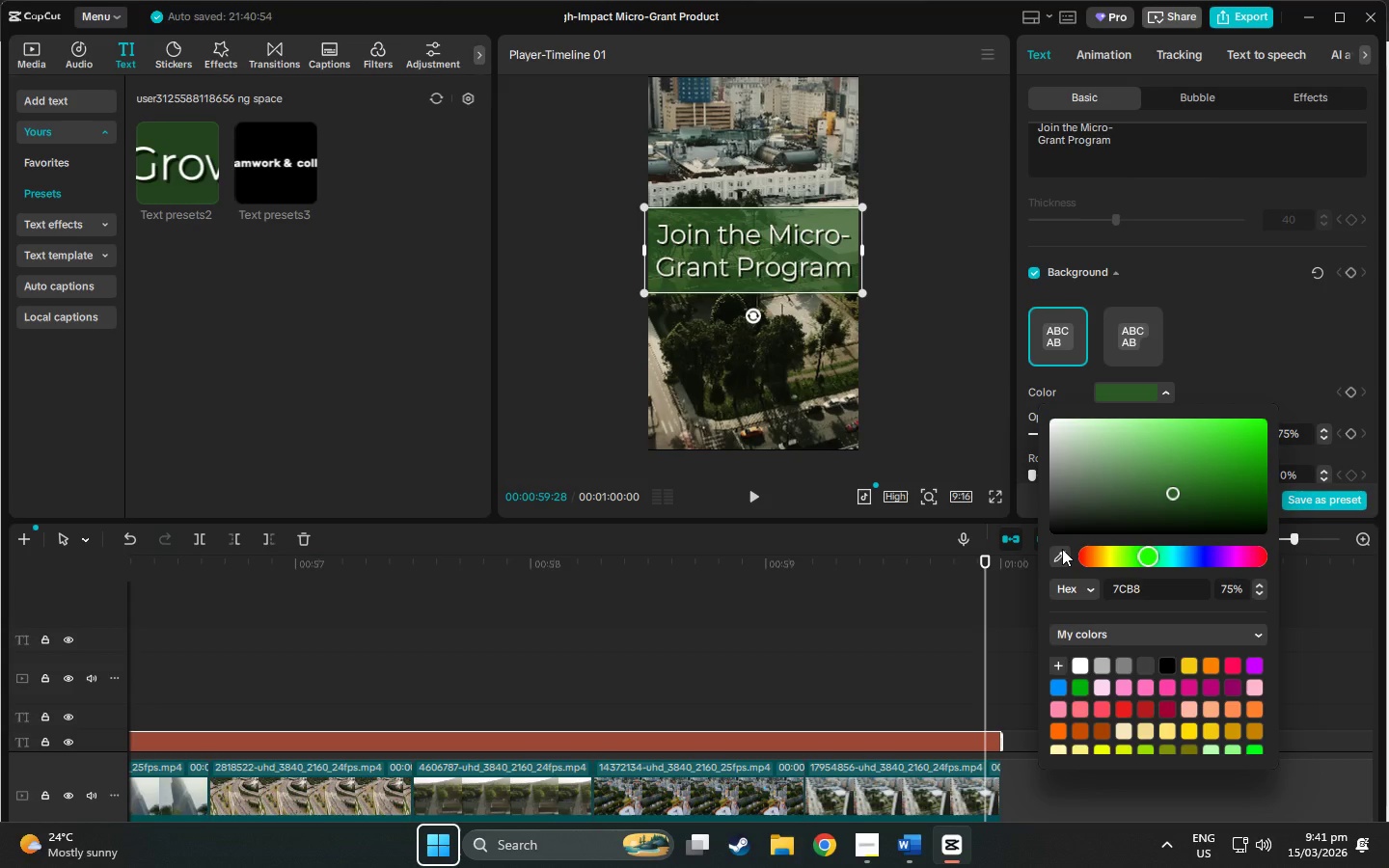 
wait(5.02)
 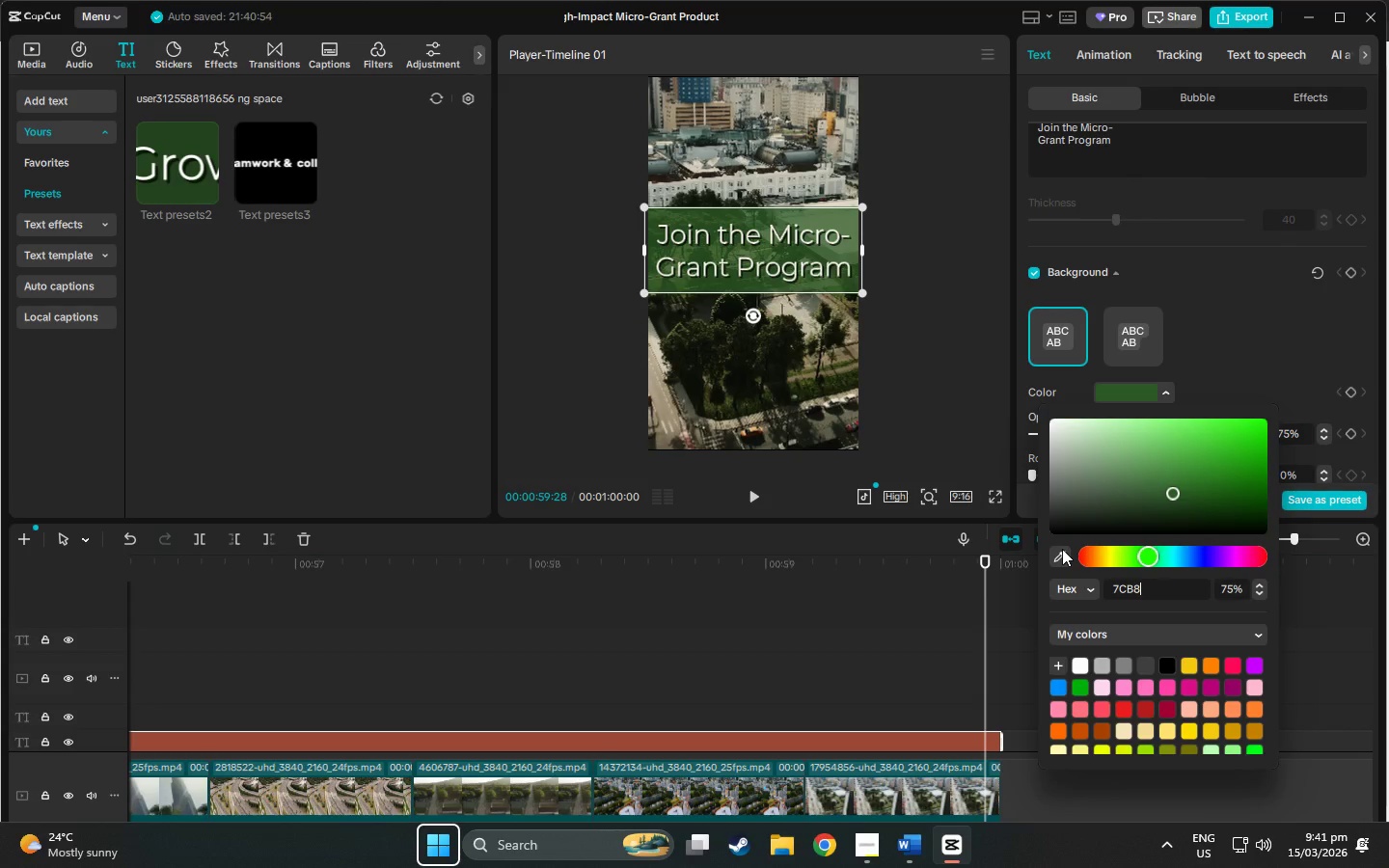 
type(7a)
 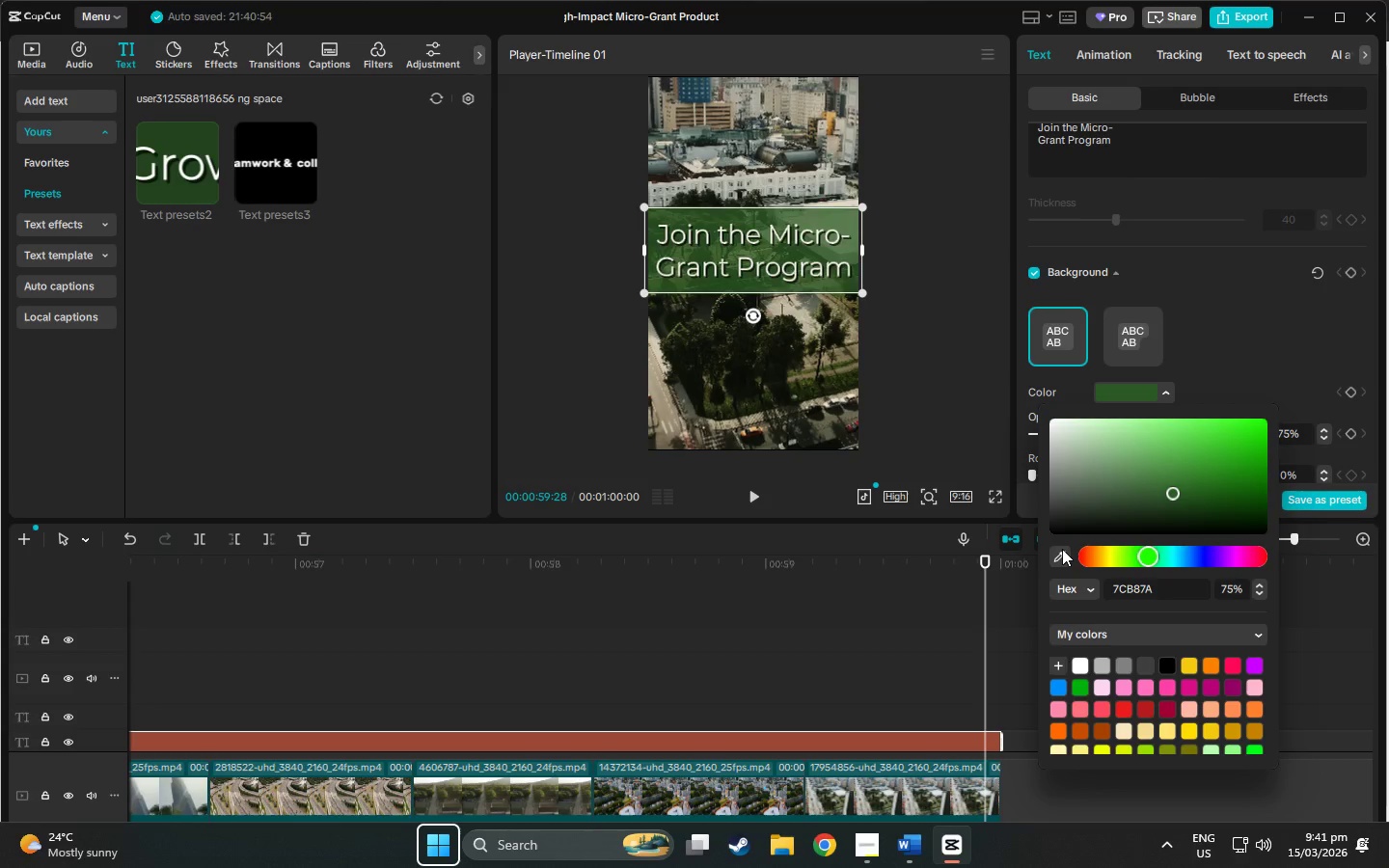 
key(Enter)
 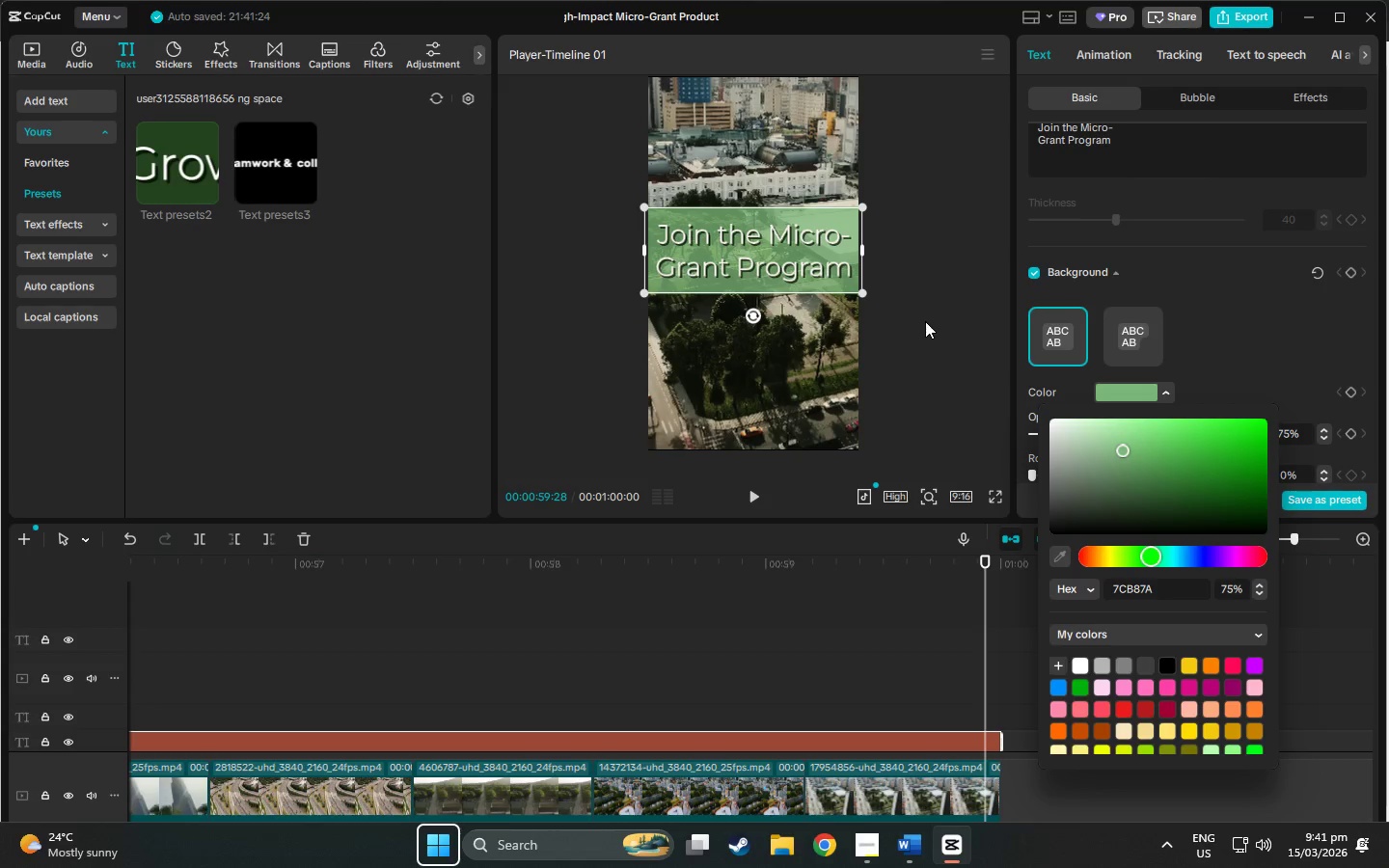 
left_click([928, 321])
 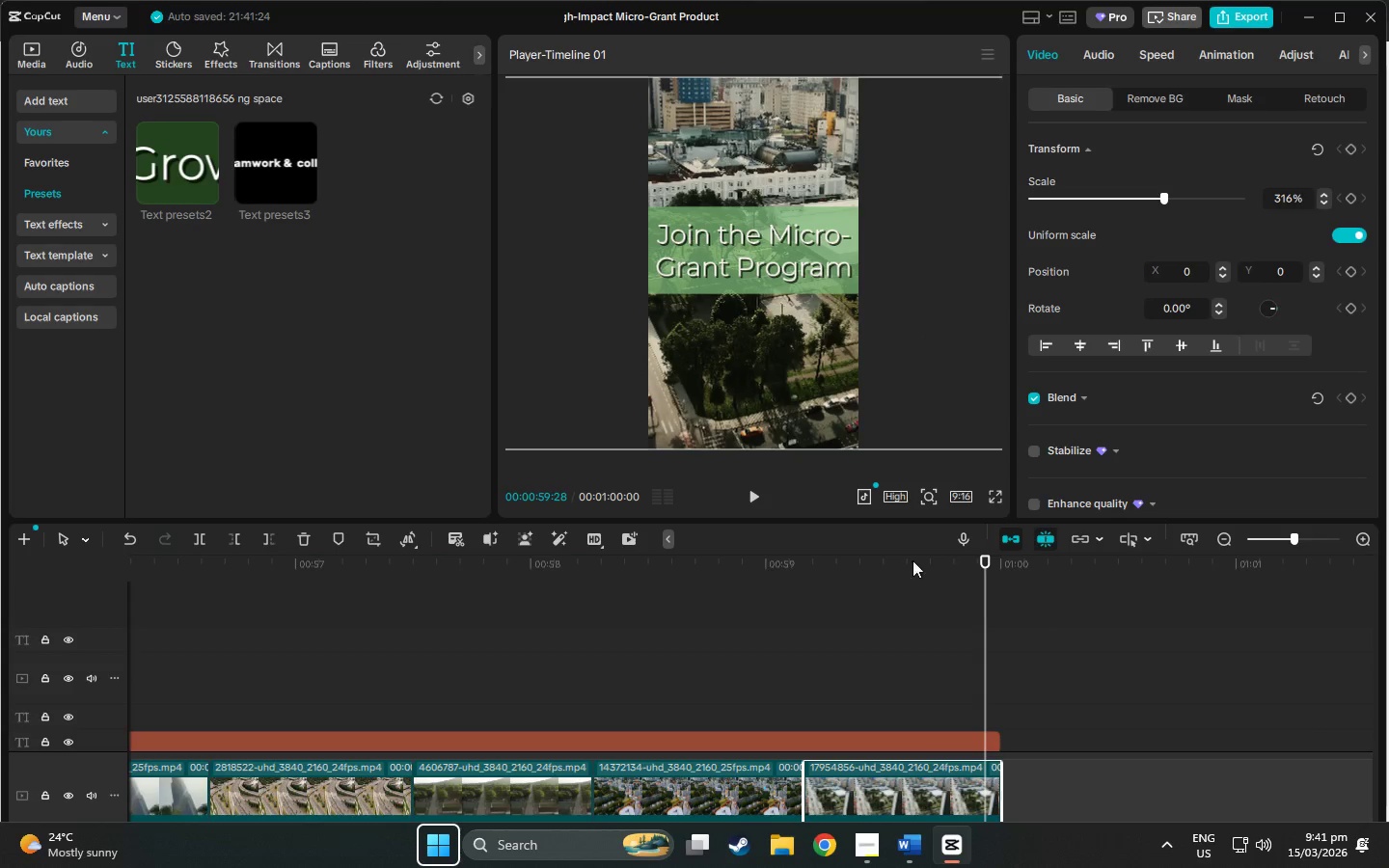 
left_click_drag(start_coordinate=[984, 558], to_coordinate=[0, 658])
 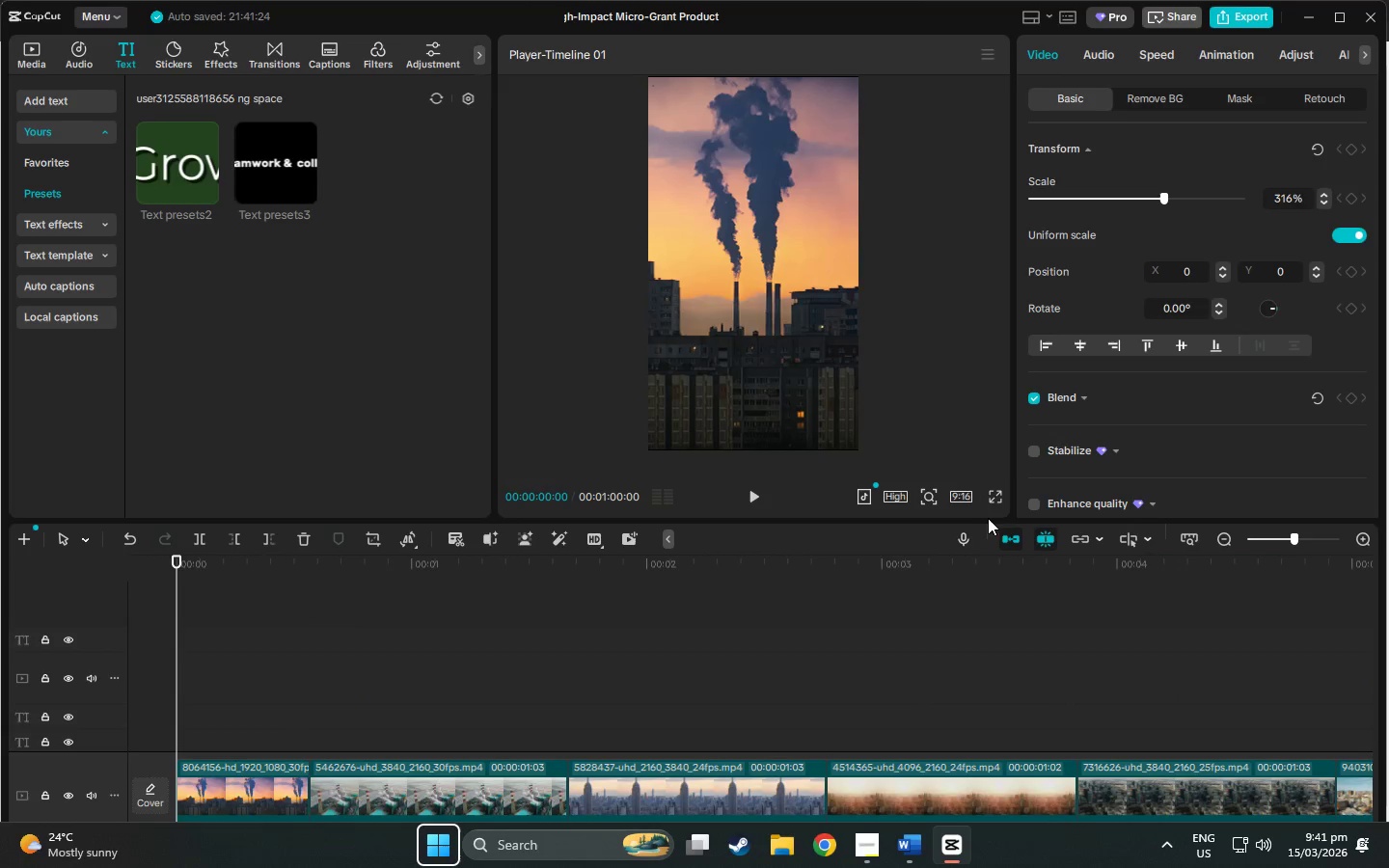 
left_click([995, 498])
 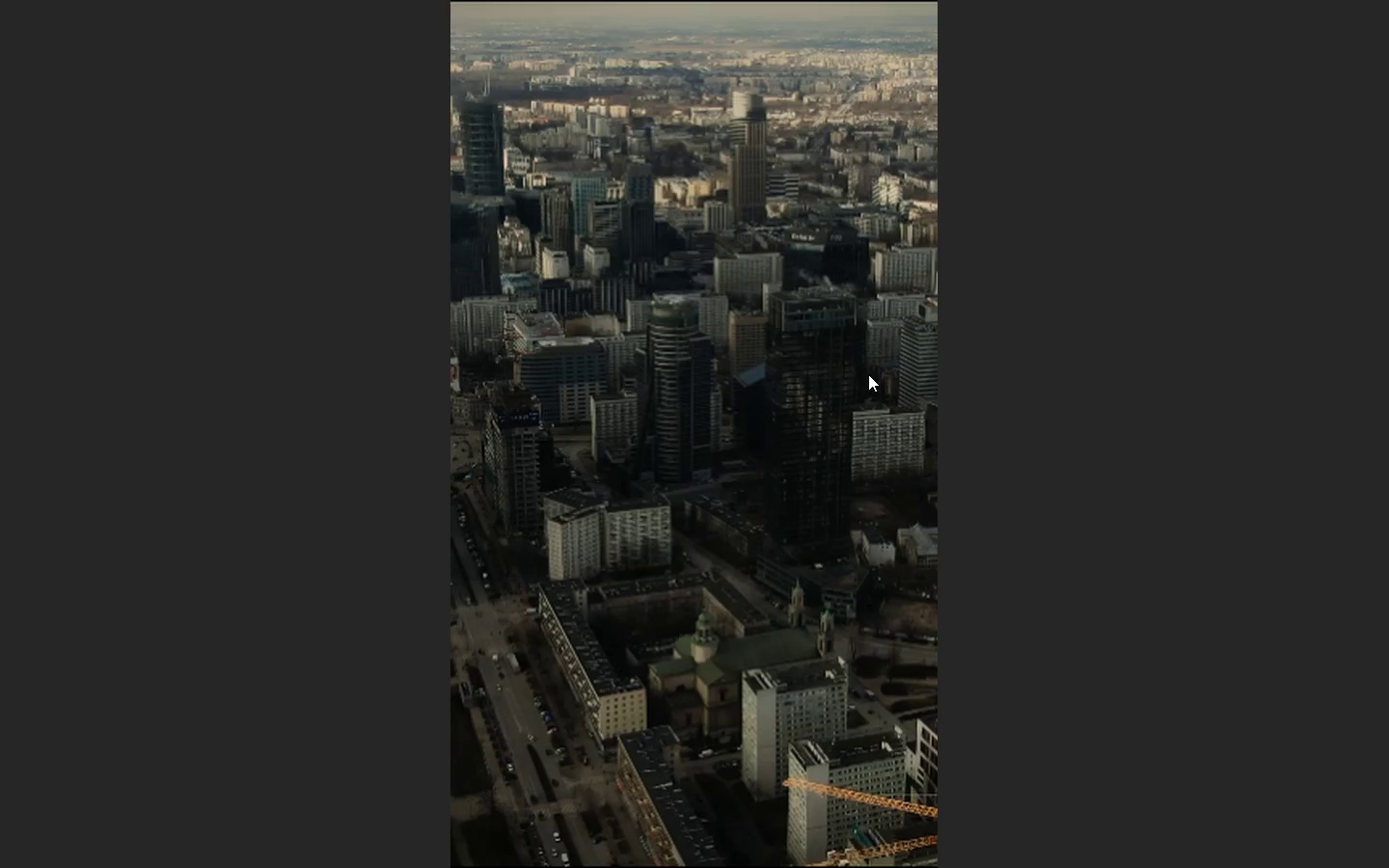 
wait(10.81)
 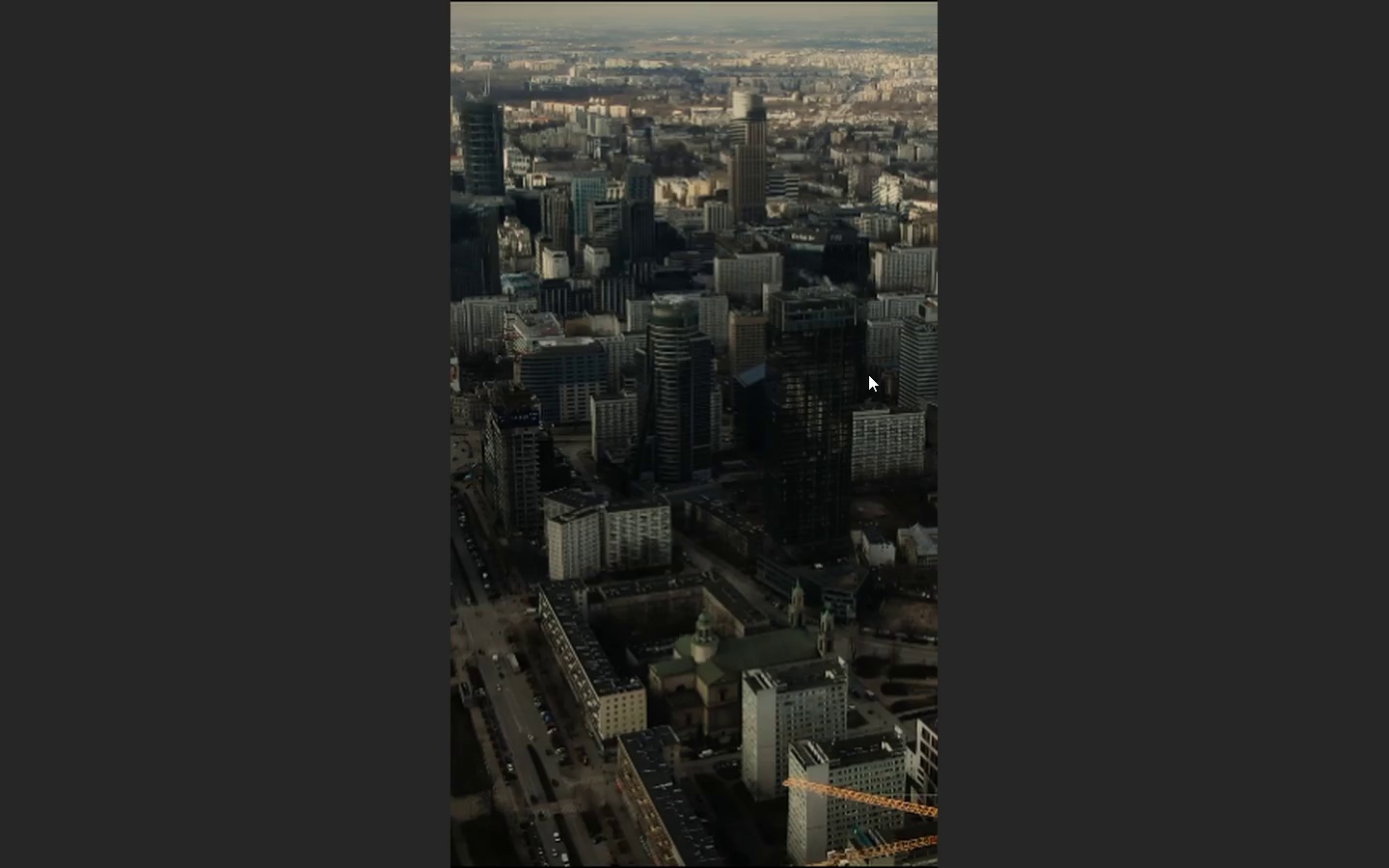 
key(Escape)
 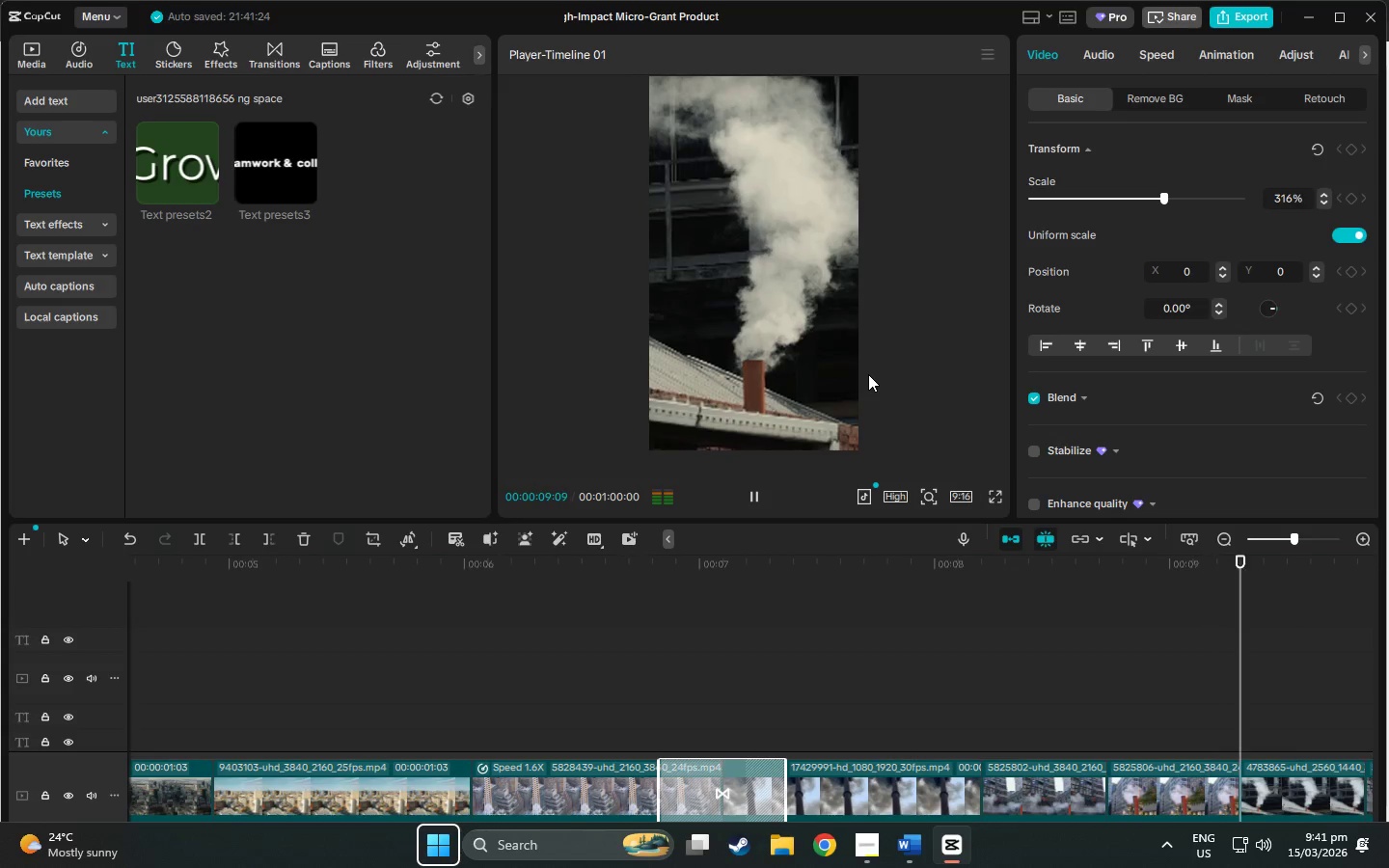 
key(Space)
 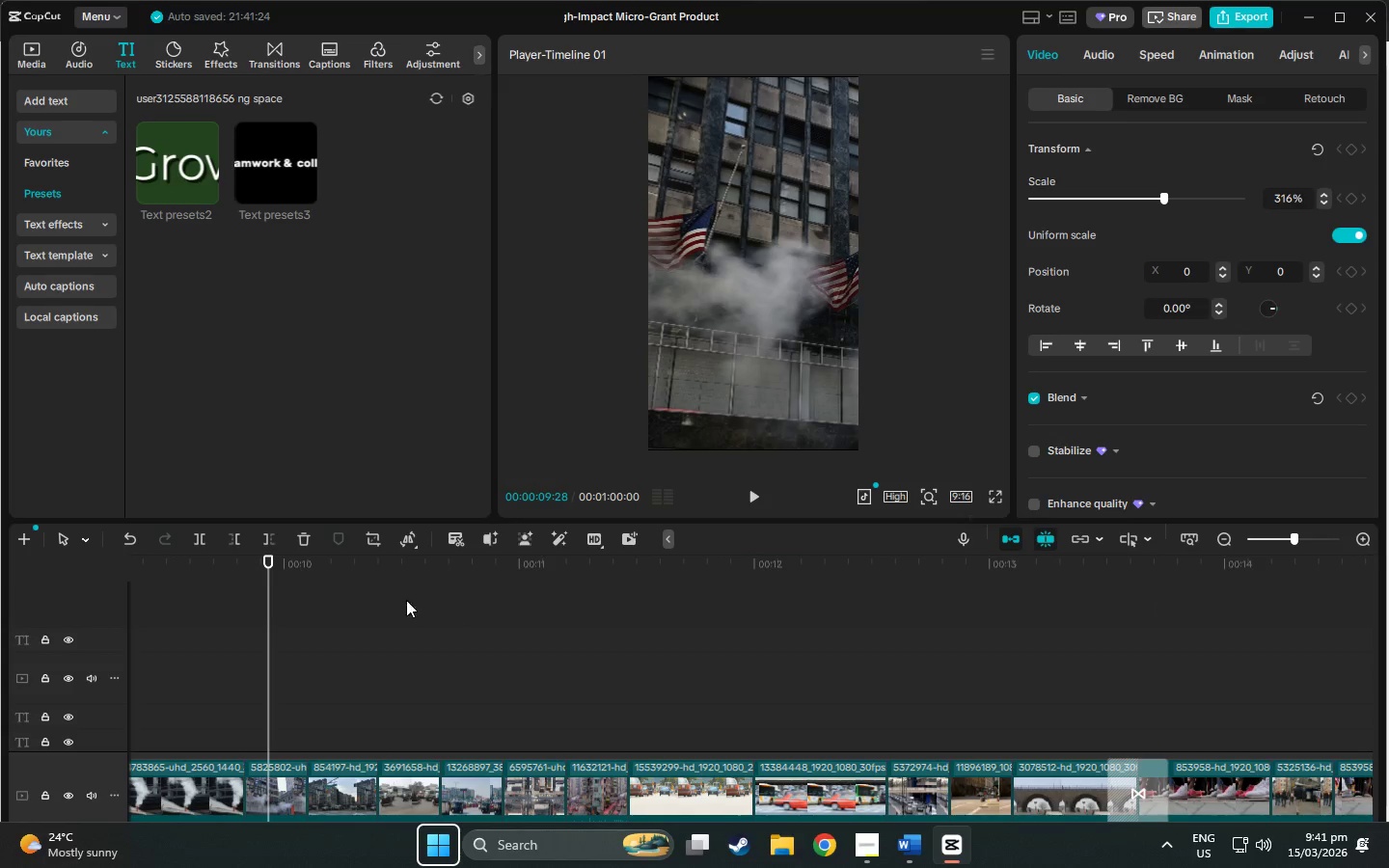 
left_click_drag(start_coordinate=[264, 564], to_coordinate=[480, 575])
 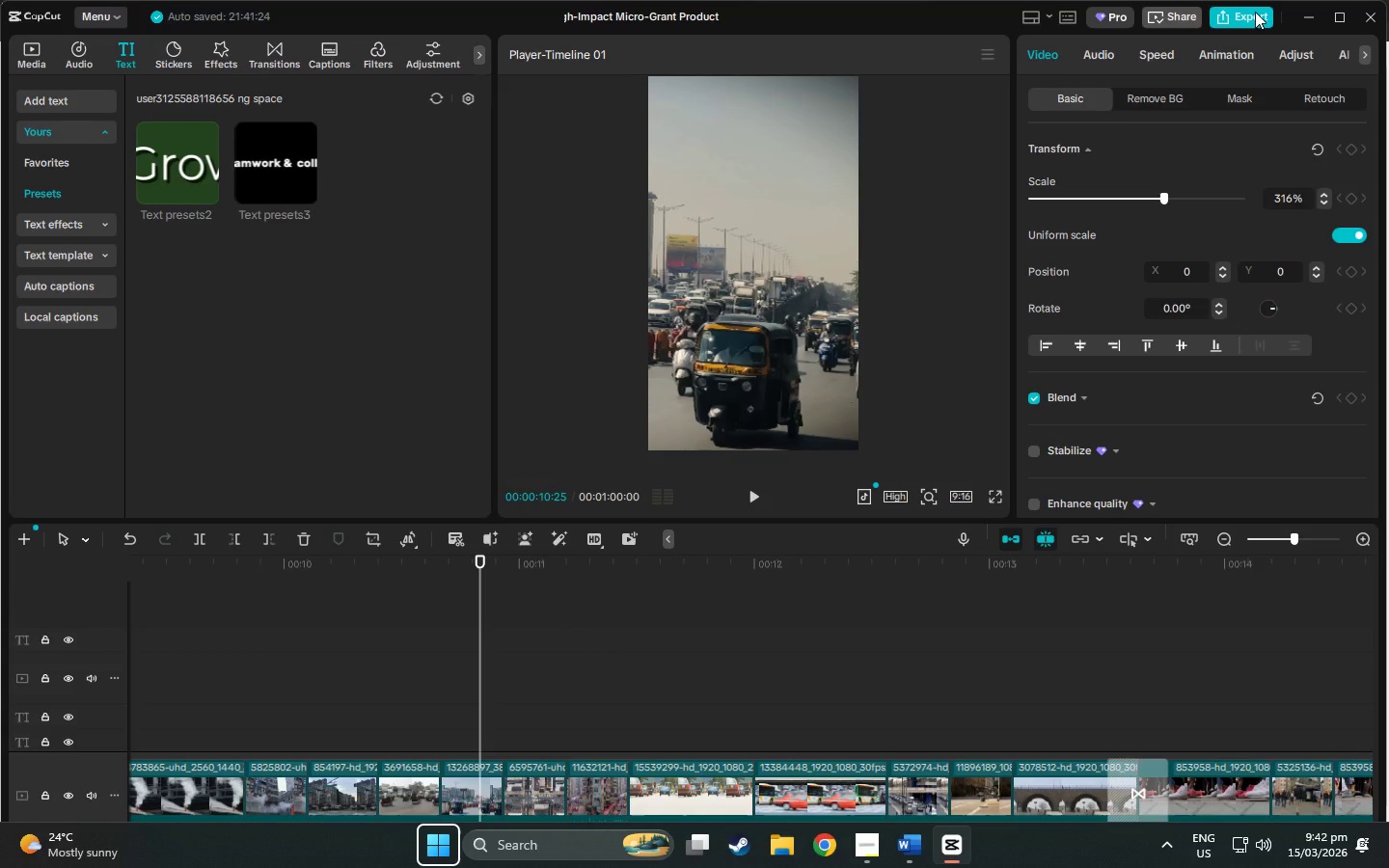 
left_click([1255, 12])
 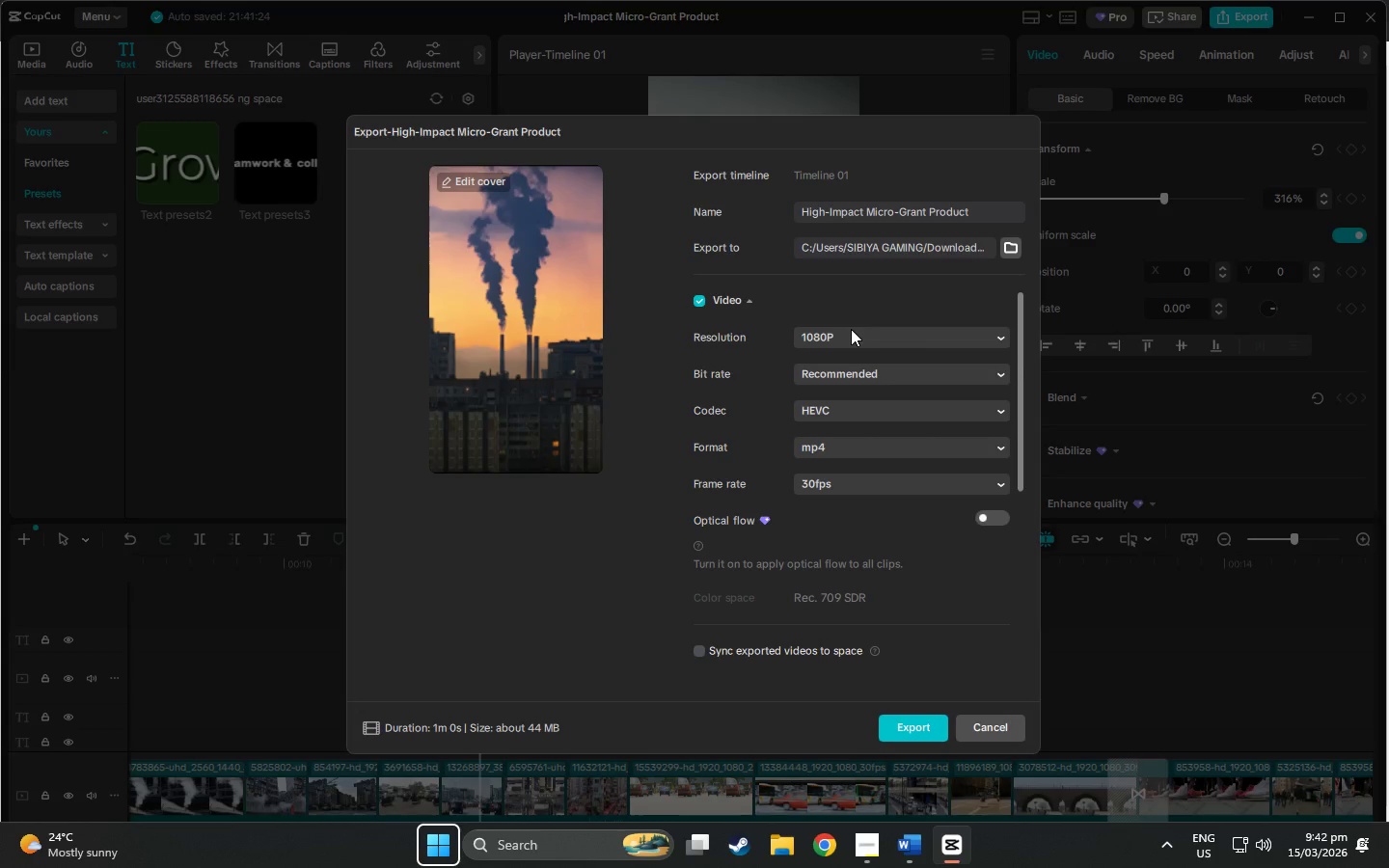 
wait(19.08)
 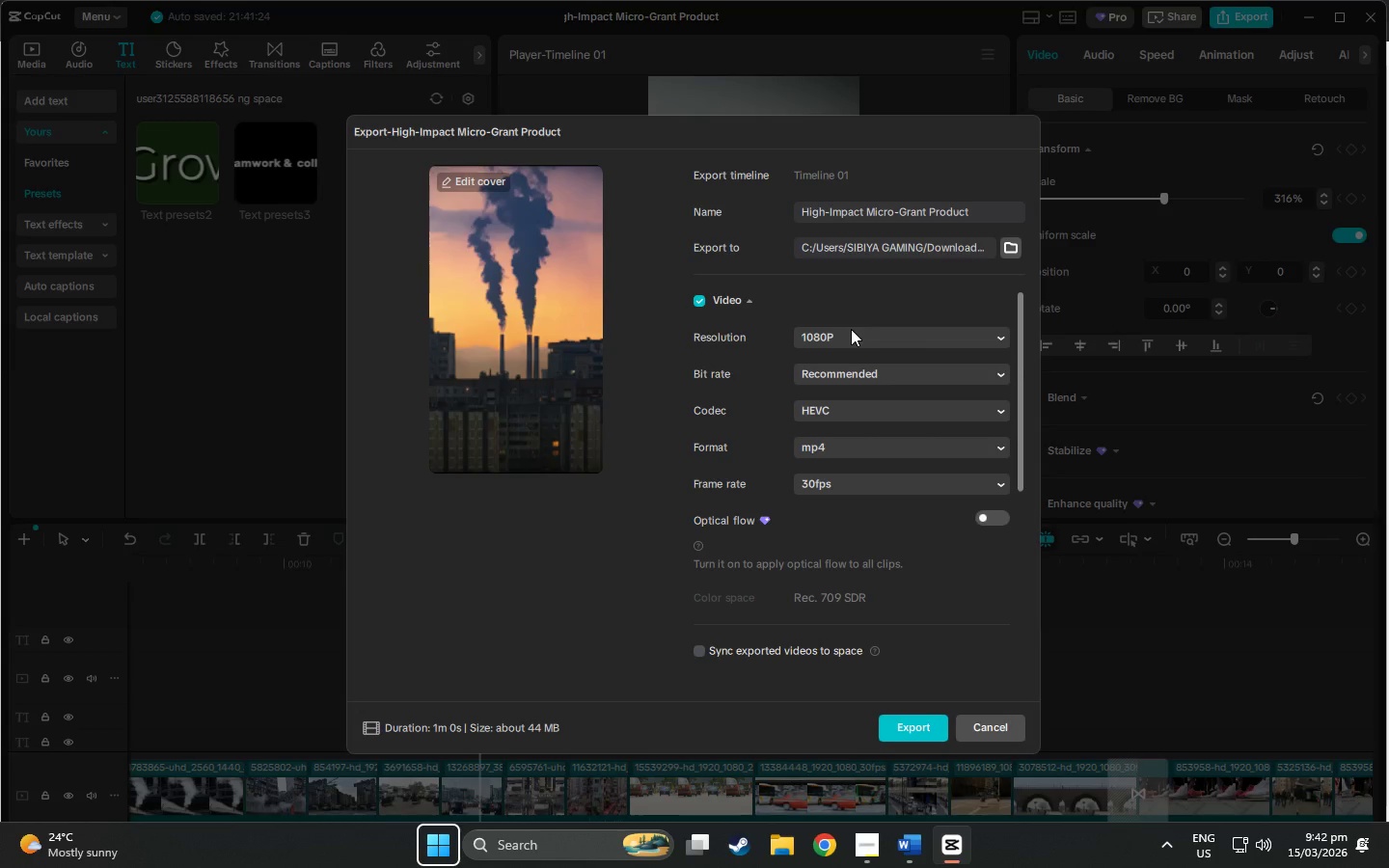 
left_click([881, 334])
 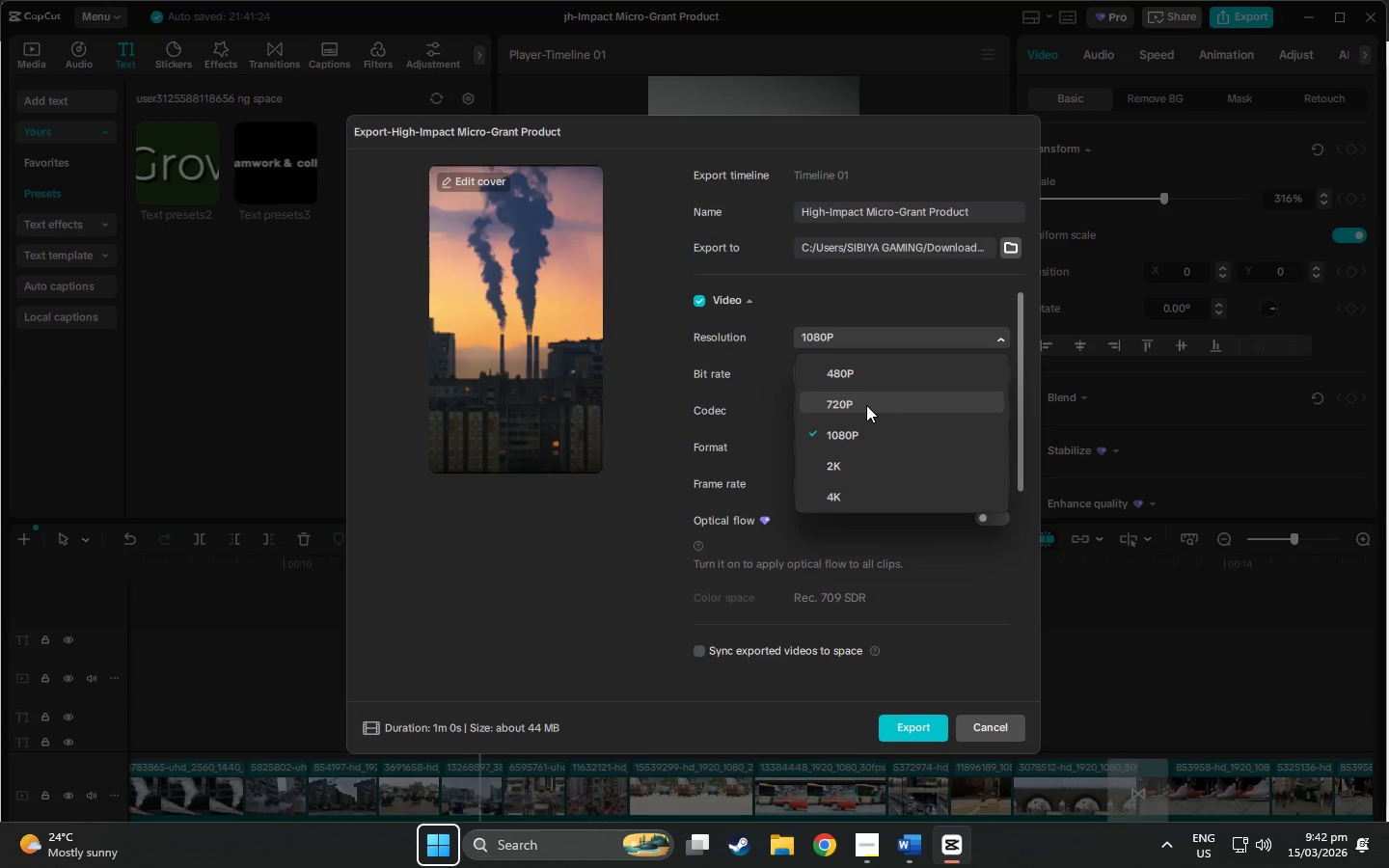 
wait(8.42)
 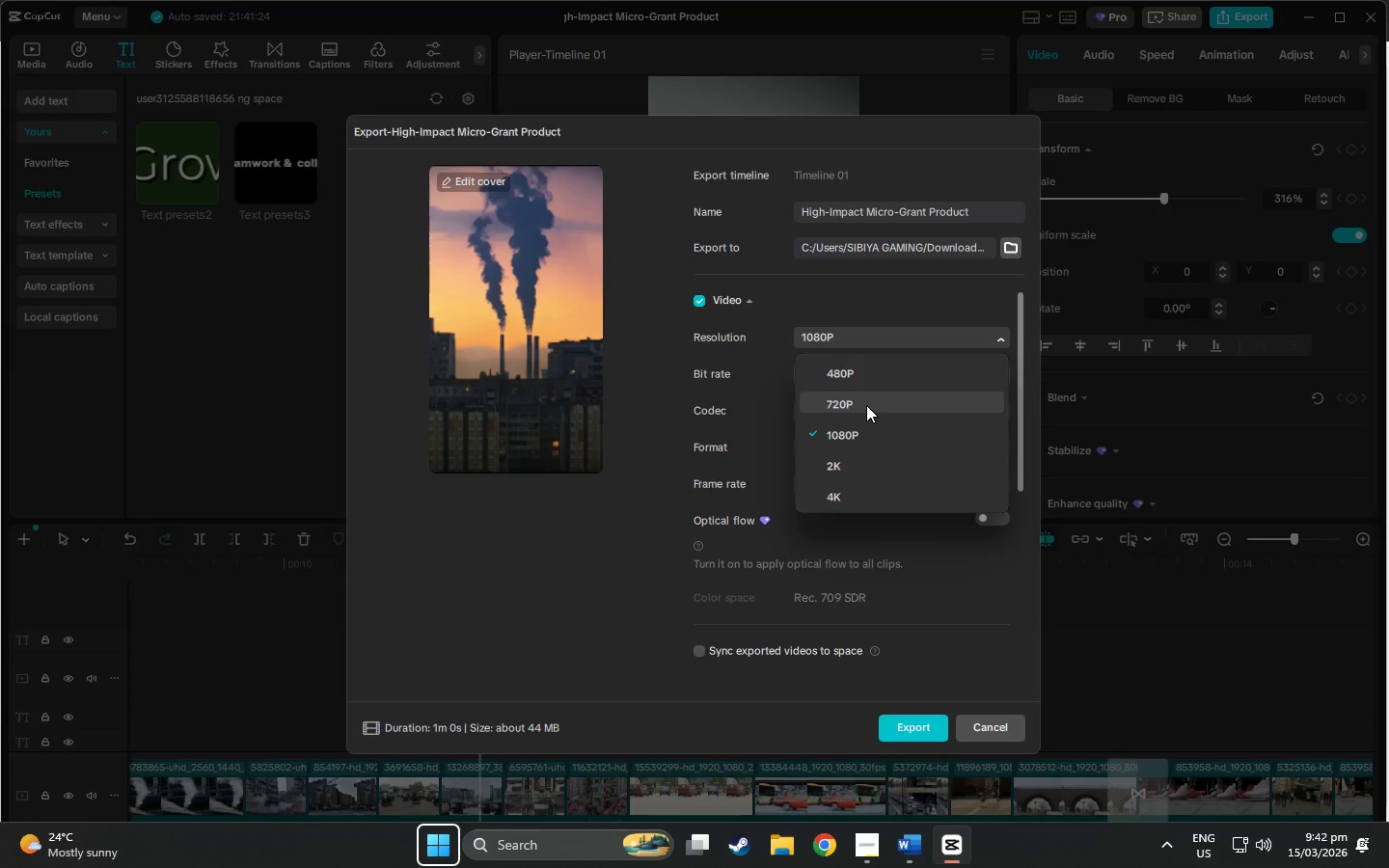 
left_click([862, 336])
 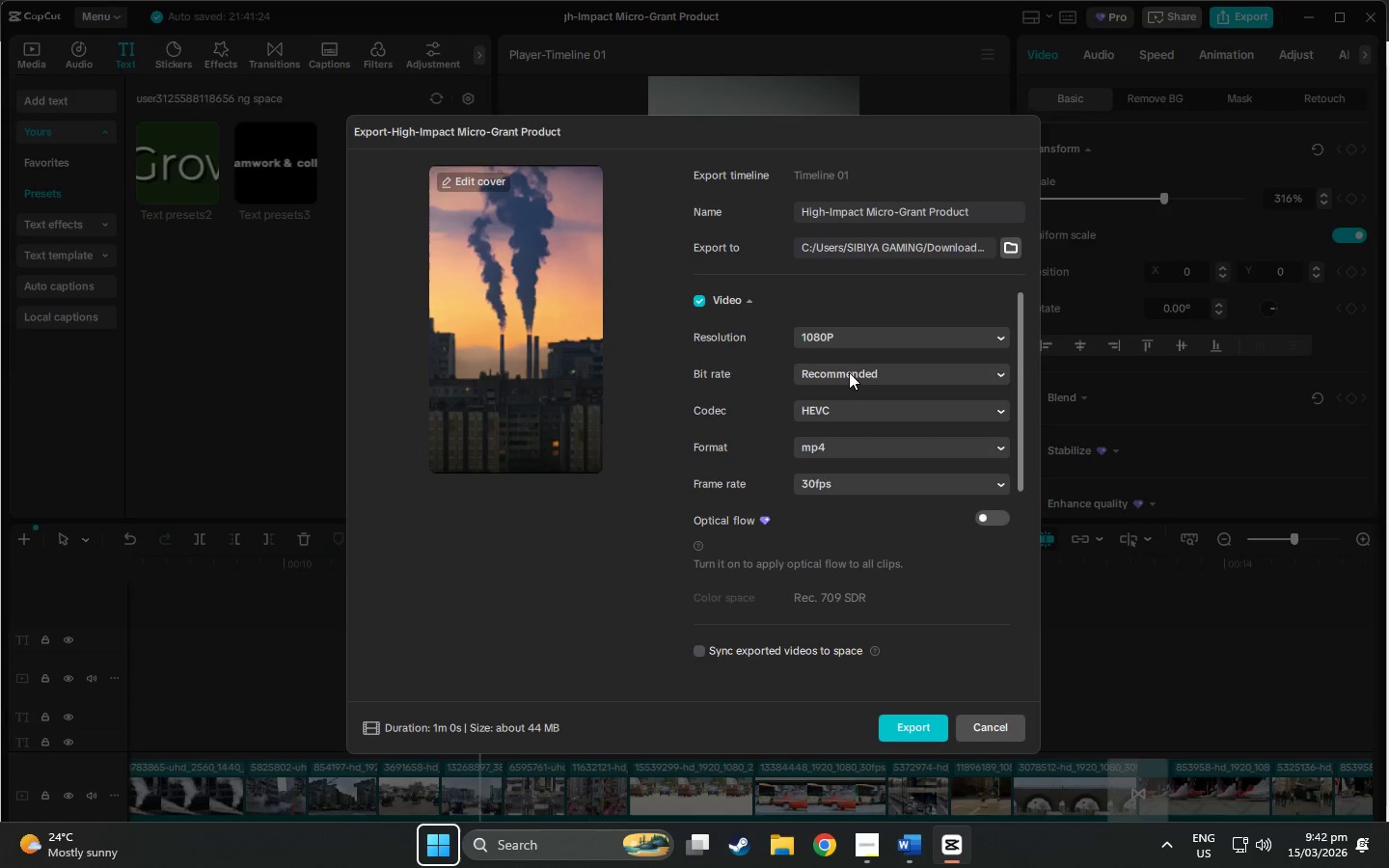 
wait(18.67)
 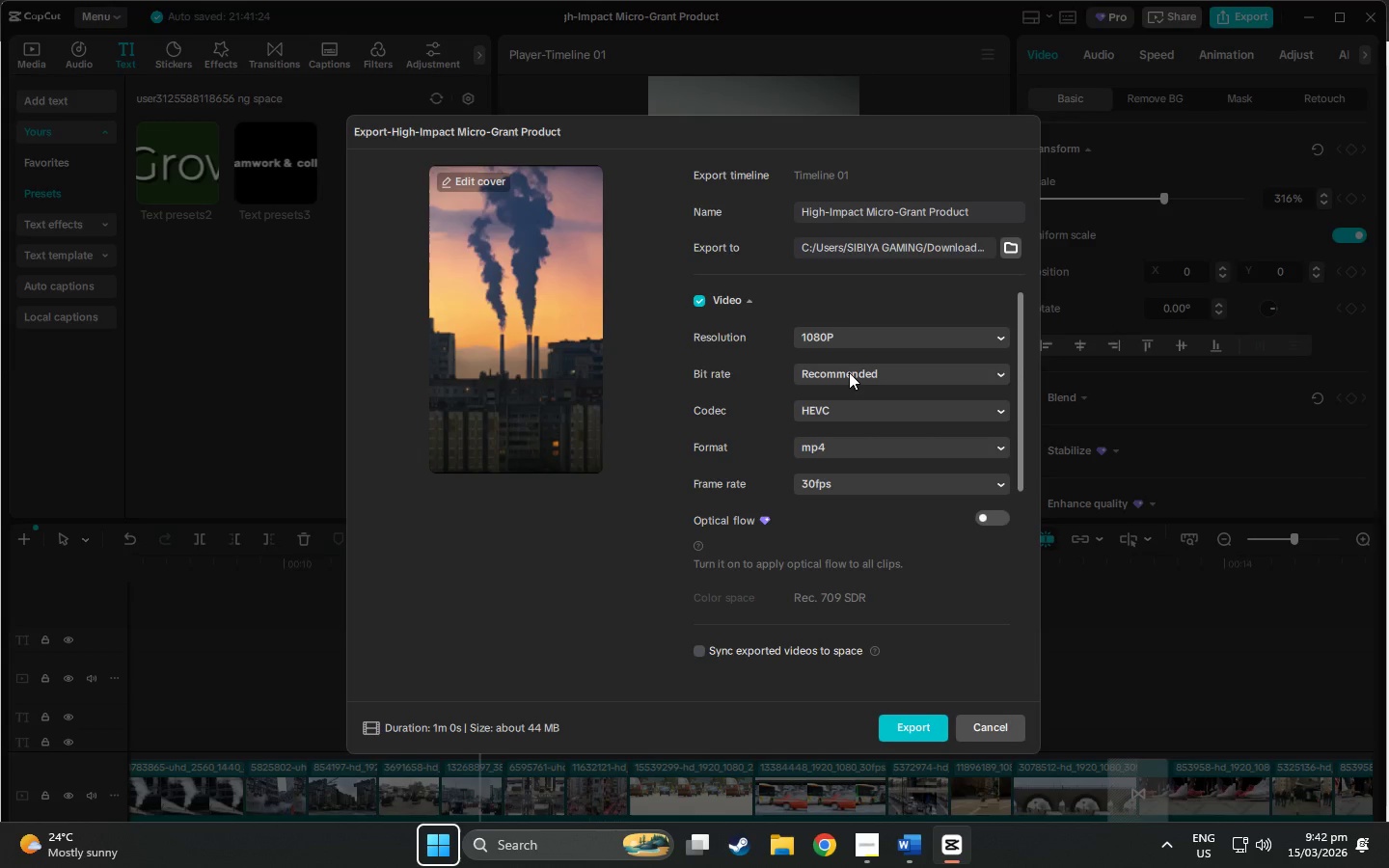 
scroll: coordinate [910, 576], scroll_direction: down, amount: 1.0
 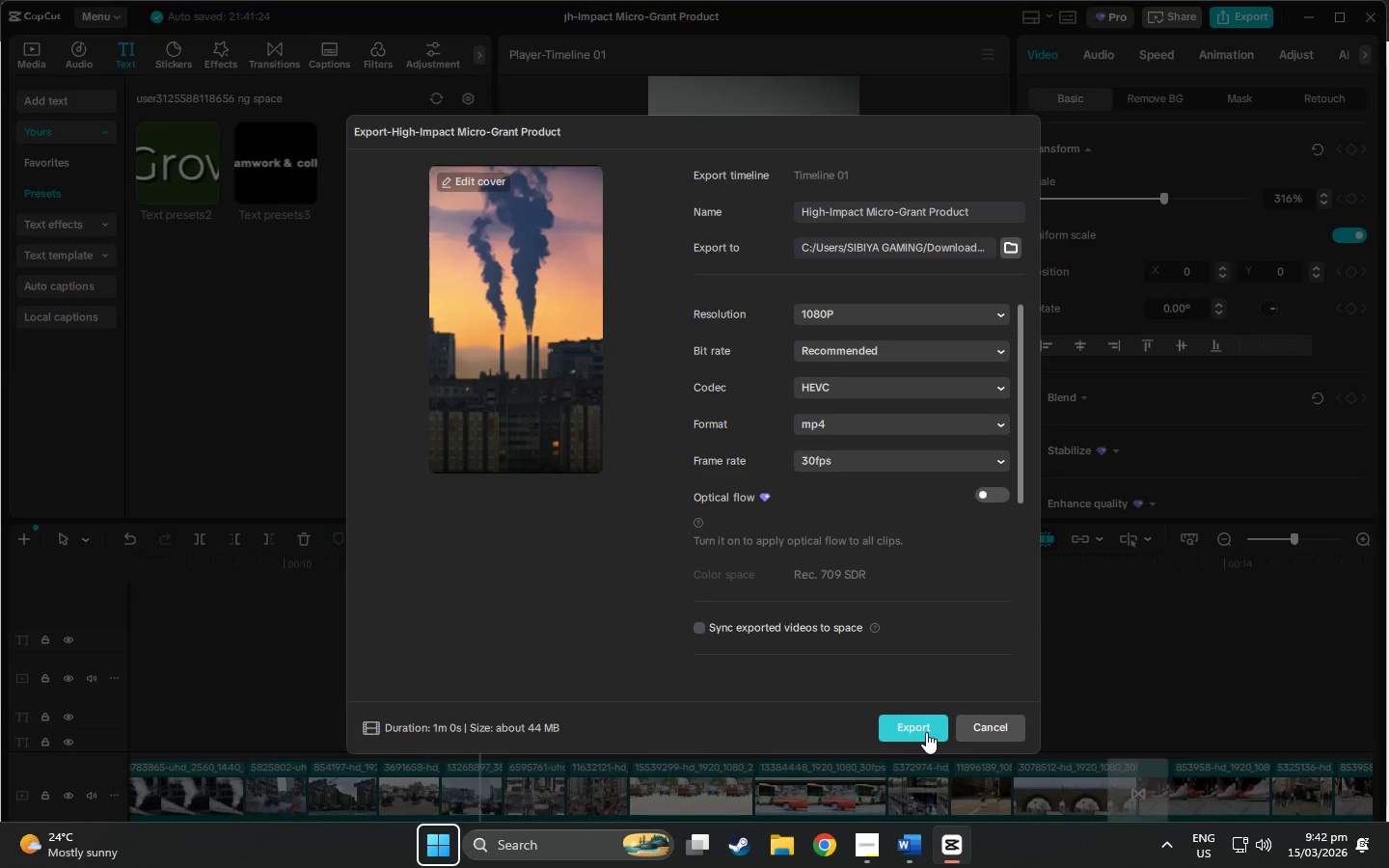 
left_click([925, 732])
 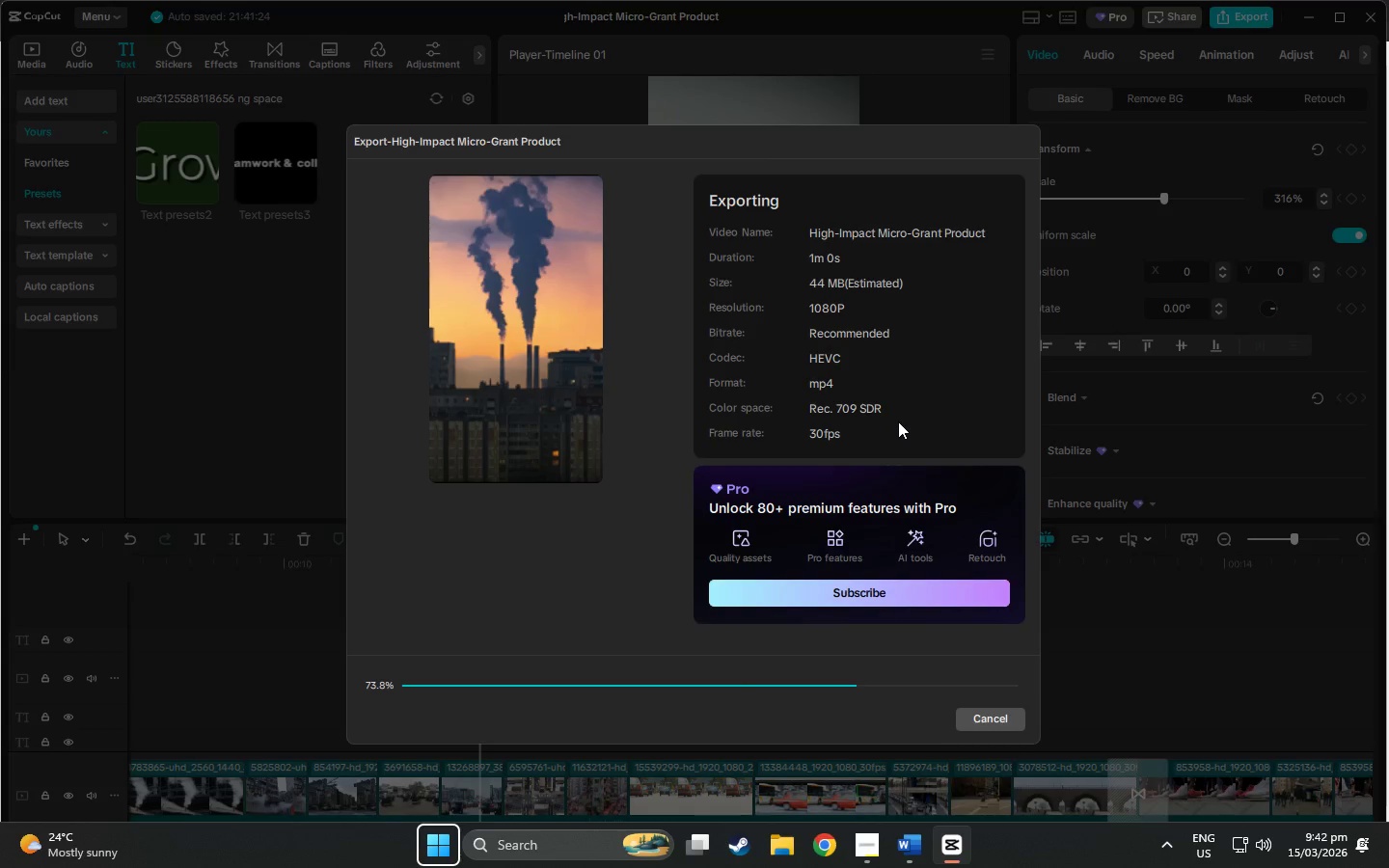 
mouse_move([849, 428])
 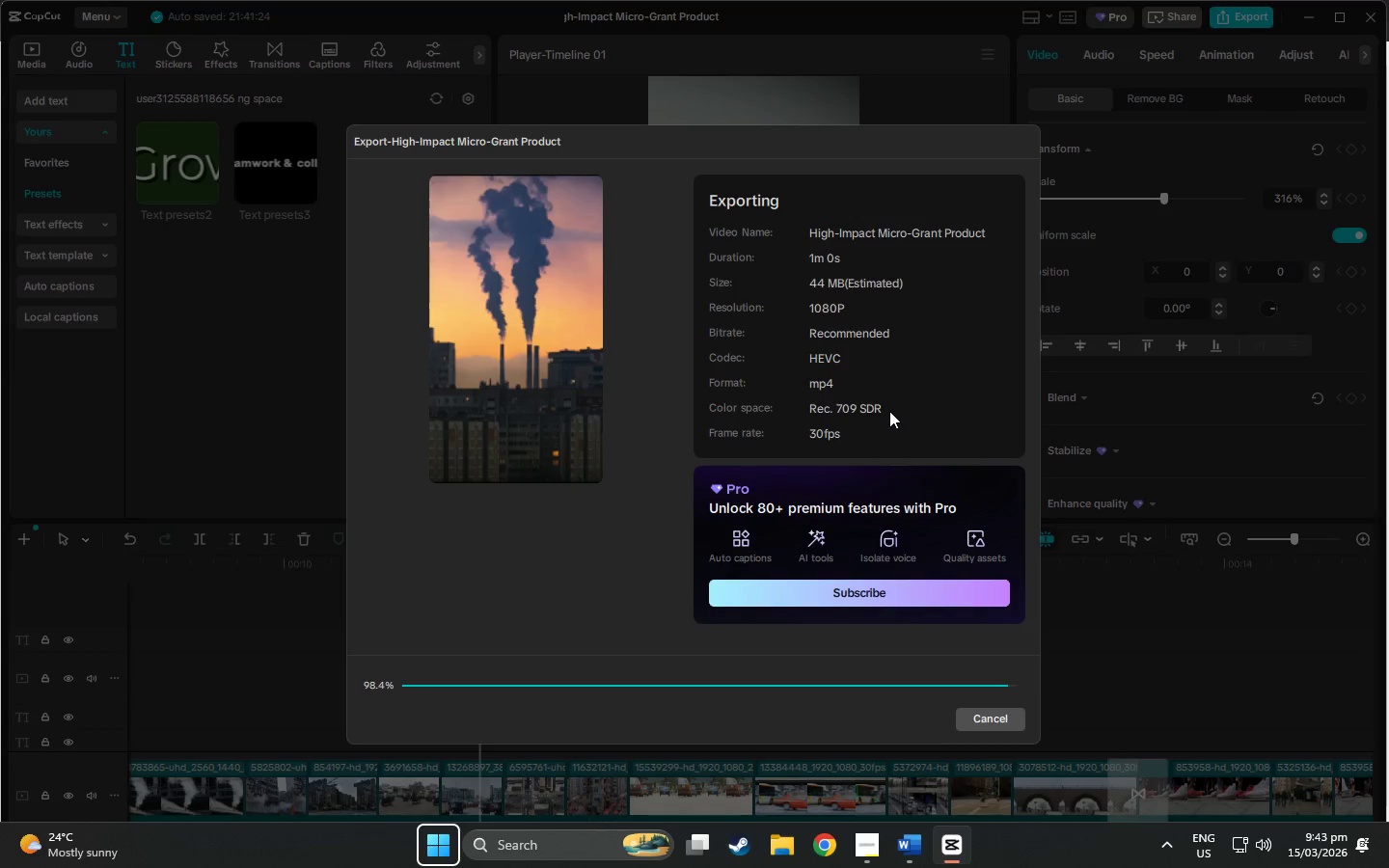 
wait(18.44)
 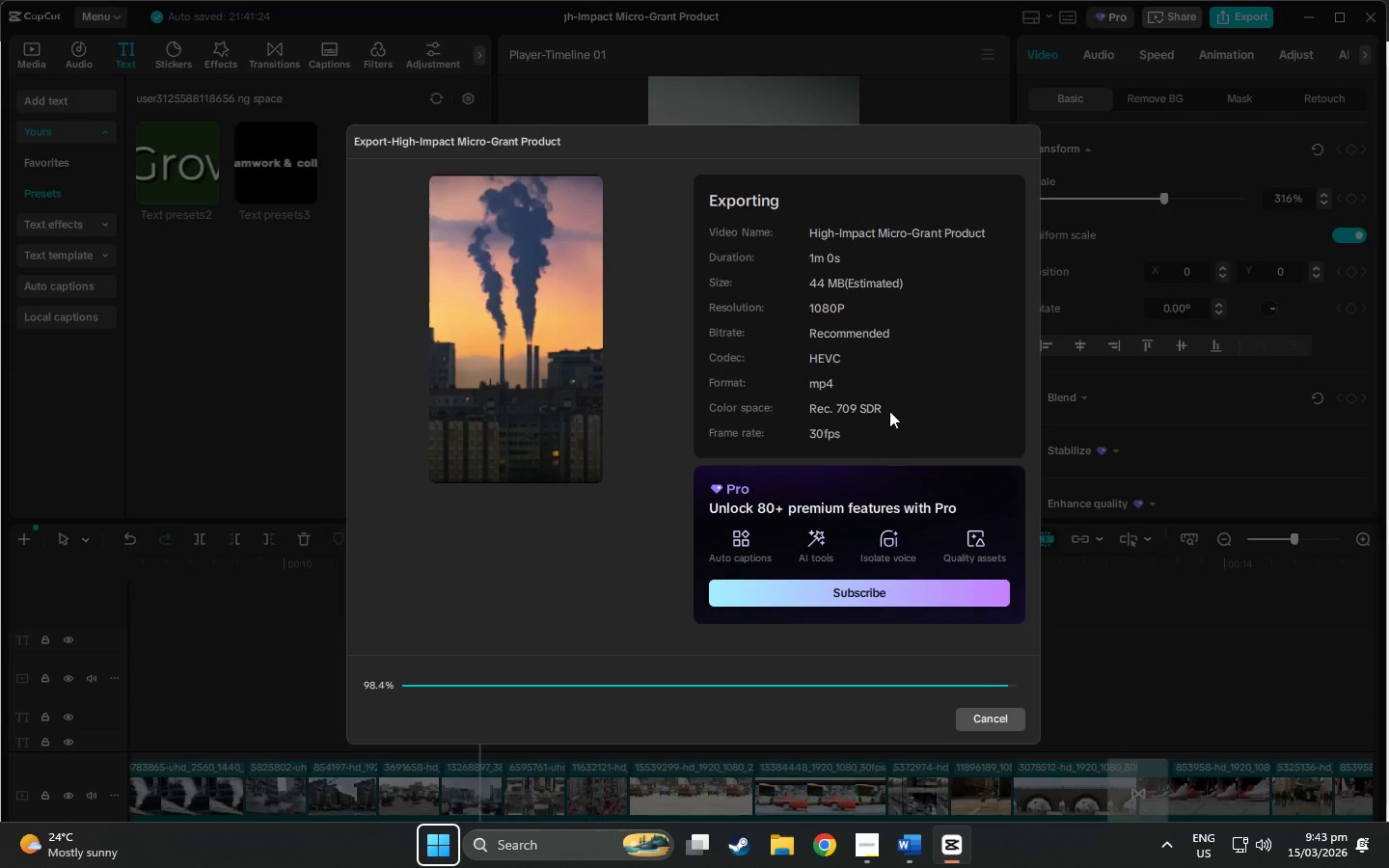 
left_click([421, 710])
 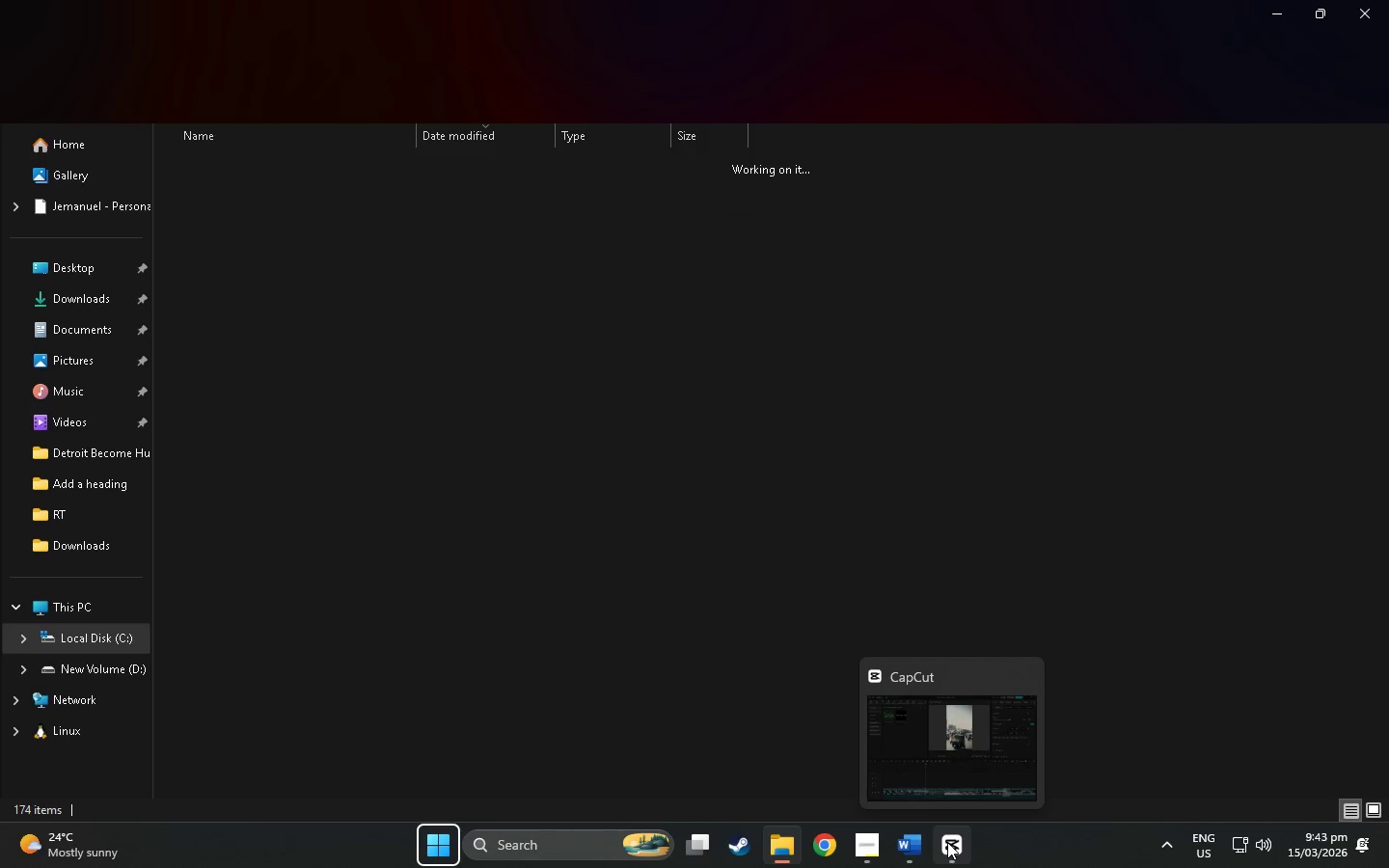 
left_click([1023, 681])
 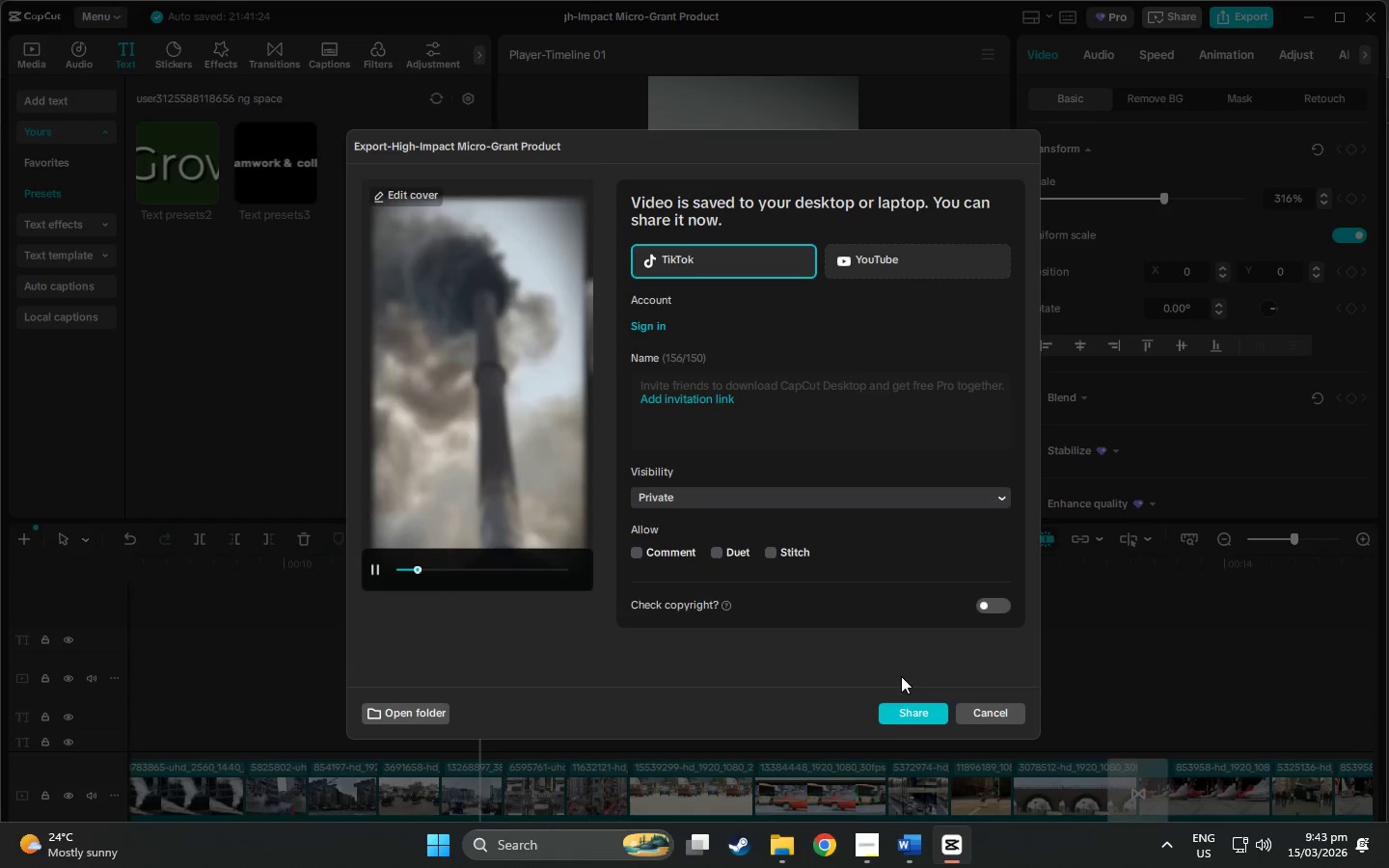 
mouse_move([937, 847])
 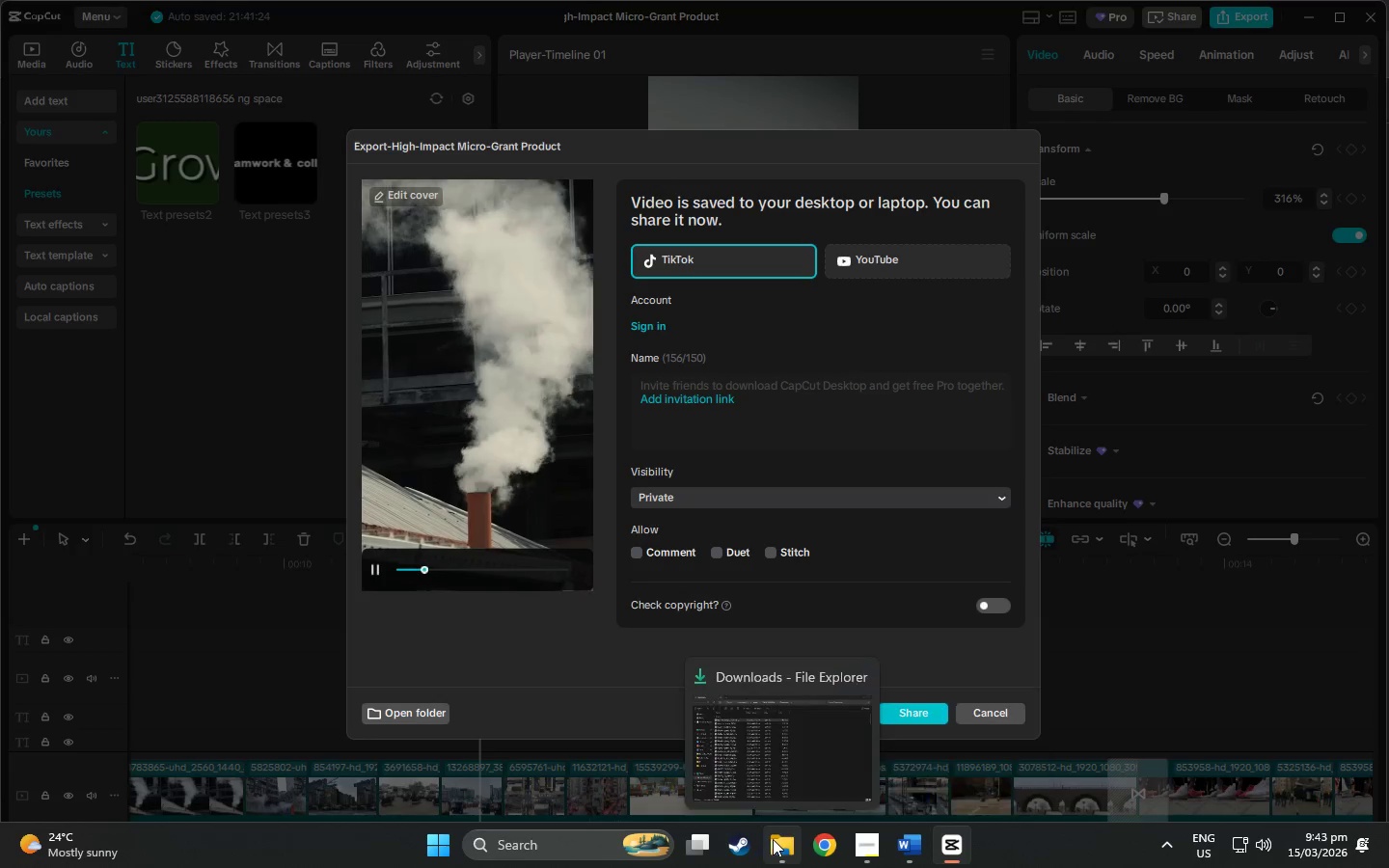 
left_click([773, 840])
 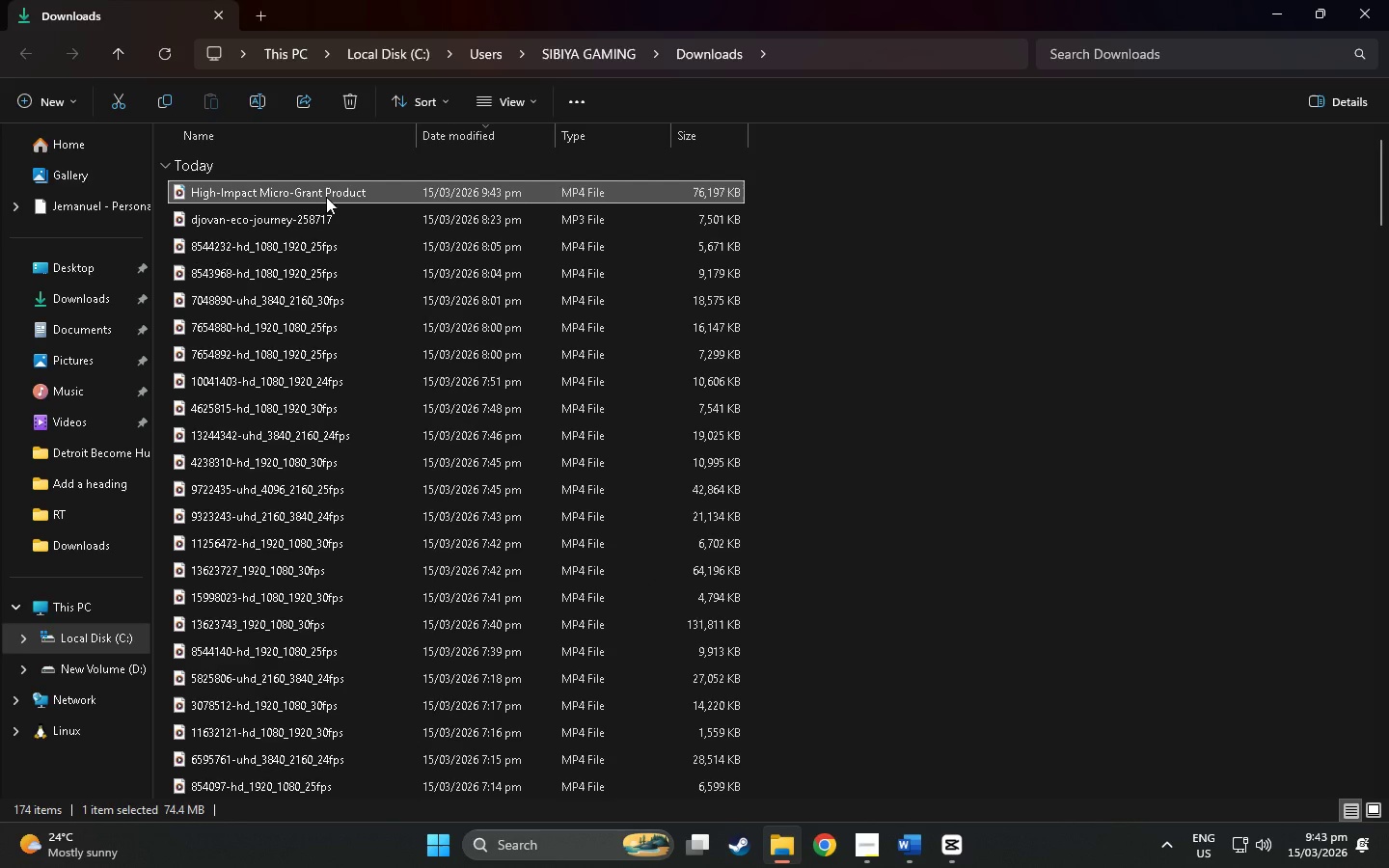 
double_click([326, 197])
 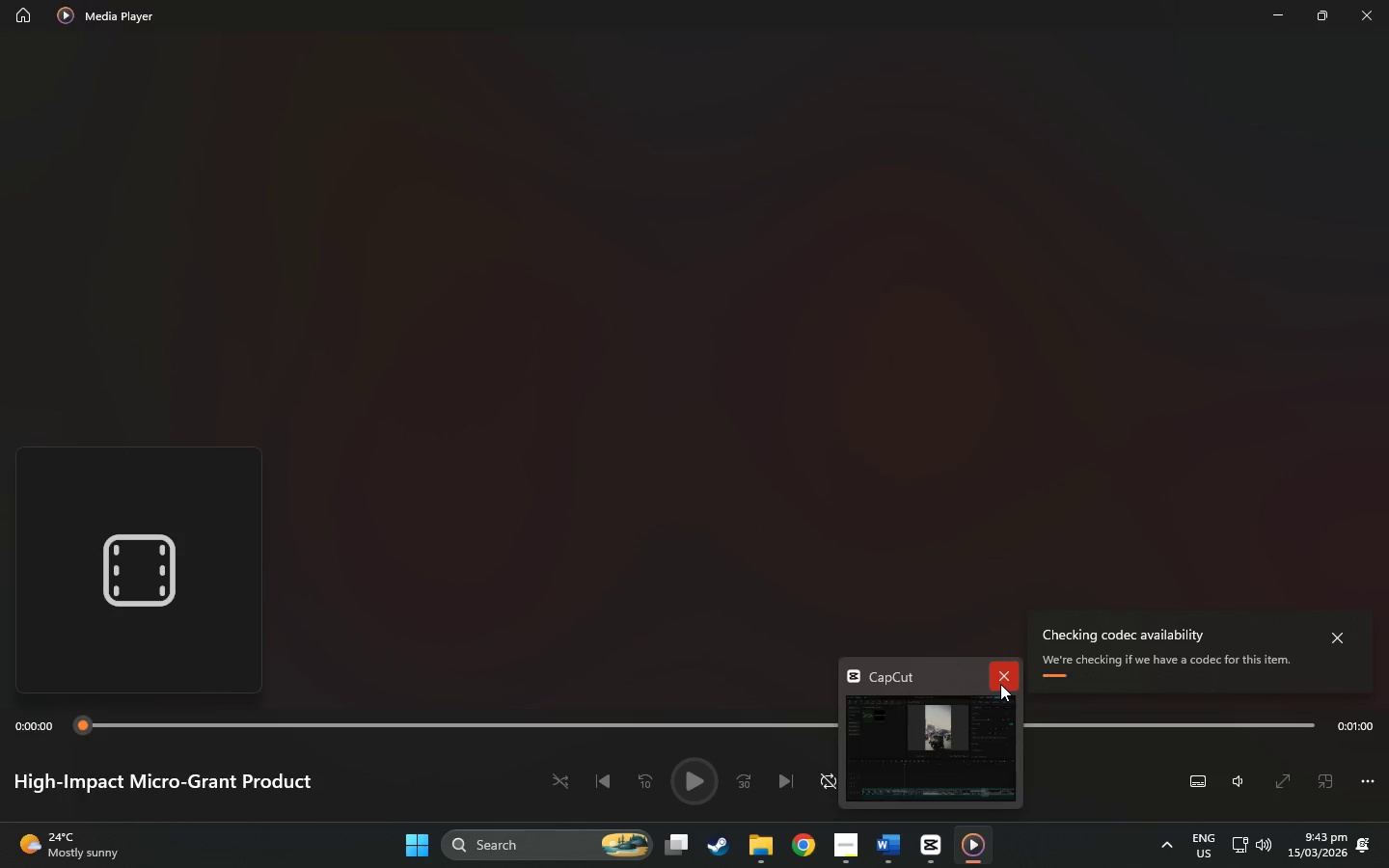 
wait(6.95)
 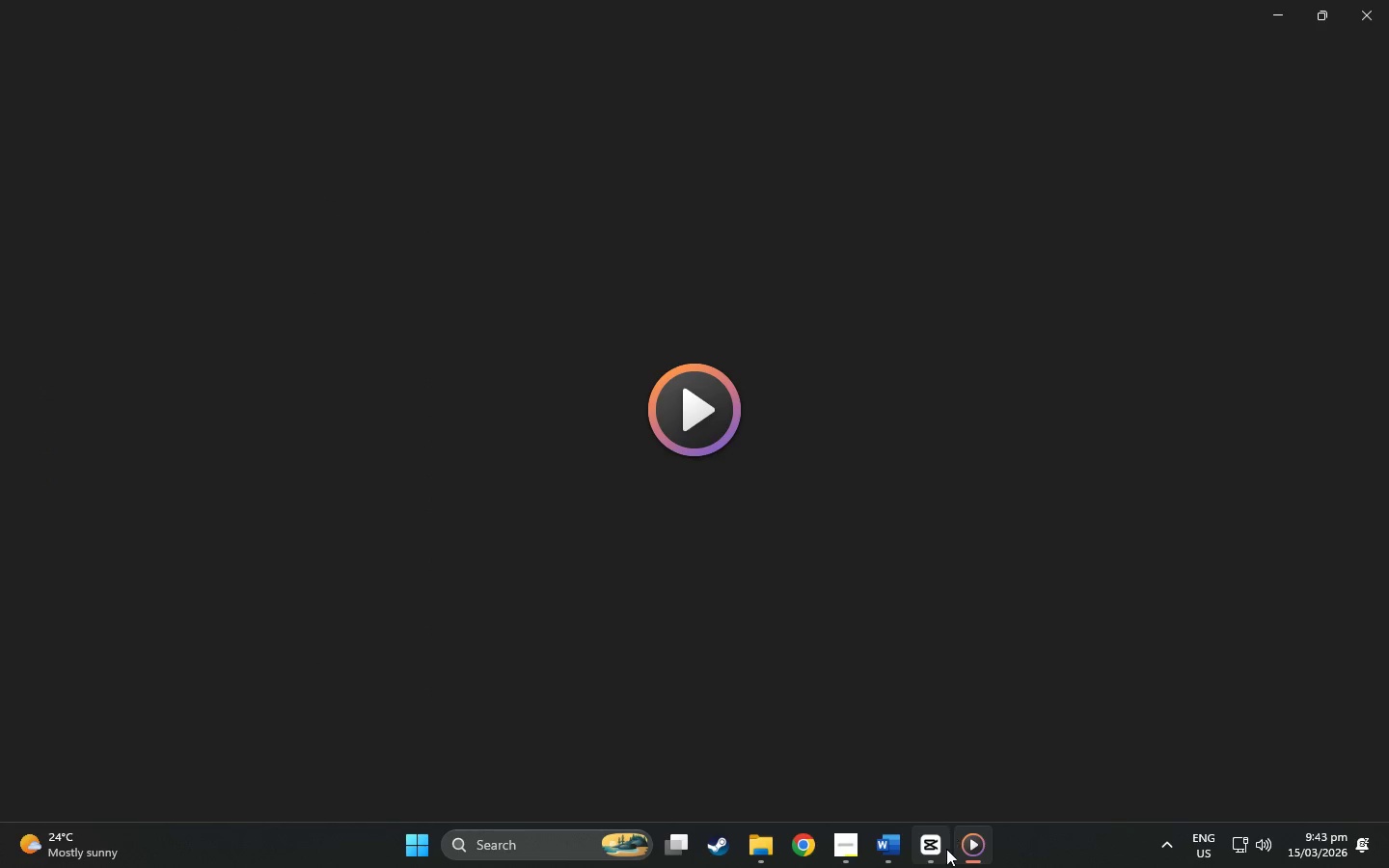 
left_click([1000, 684])
 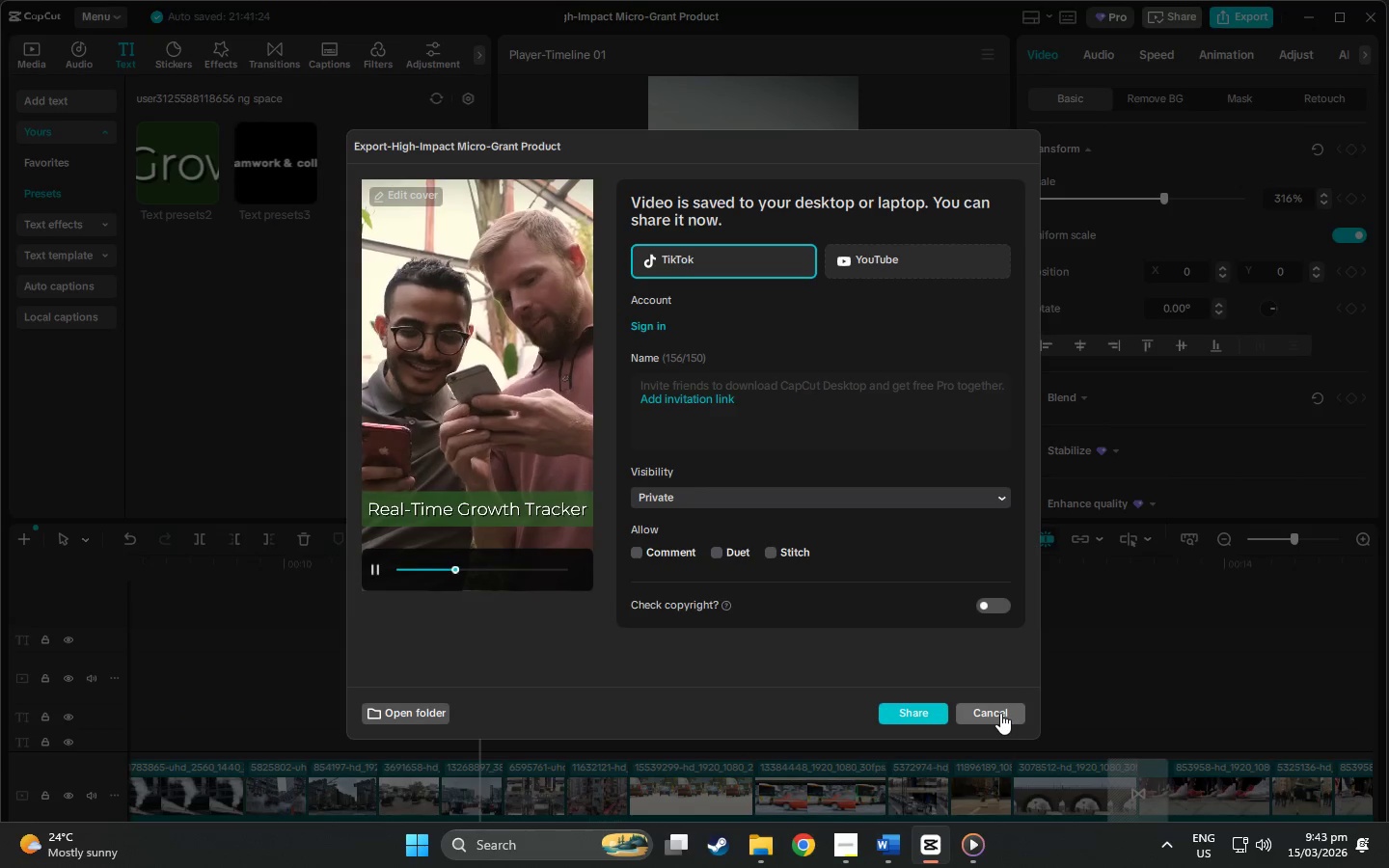 
left_click([1000, 713])
 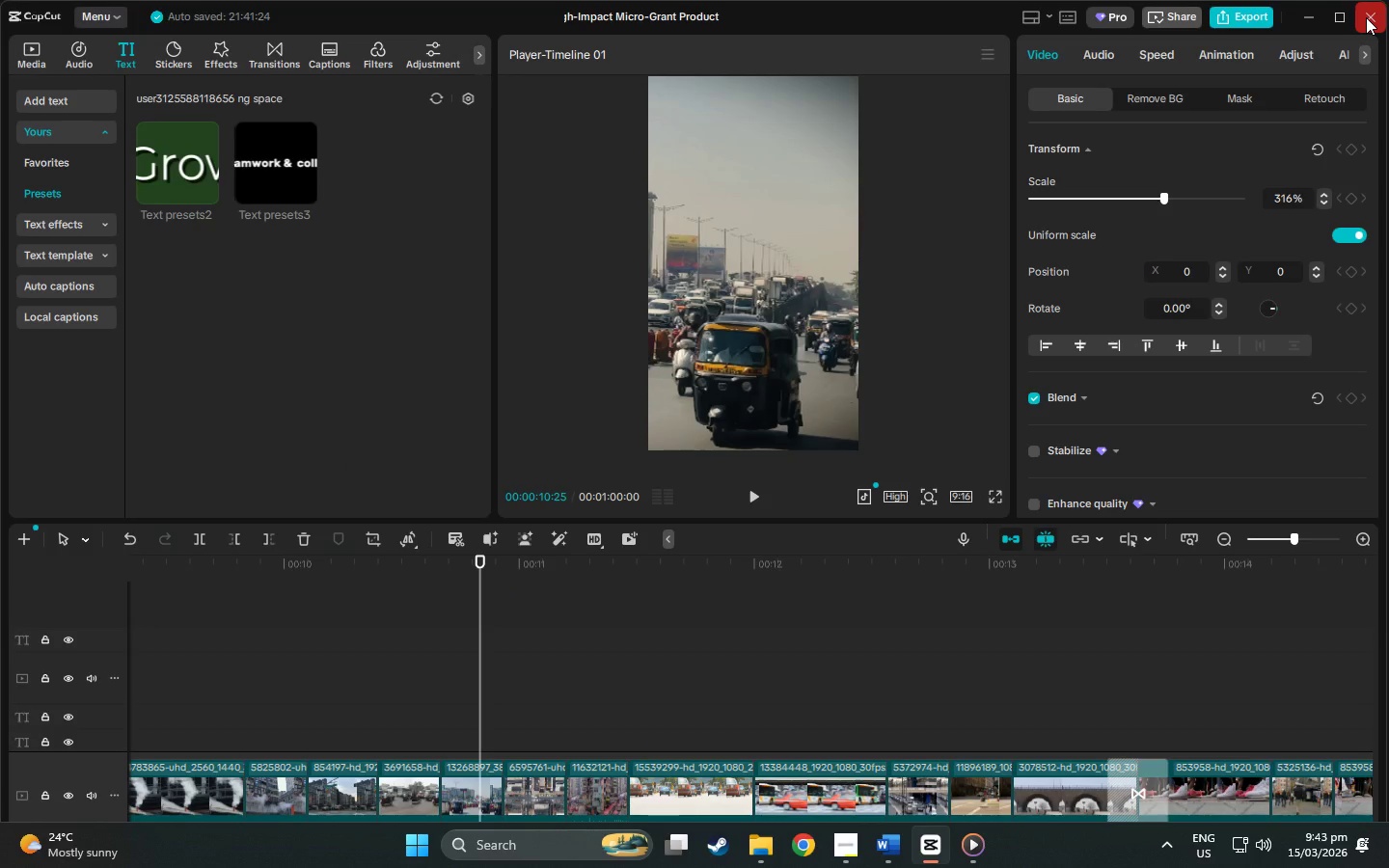 
left_click([1366, 17])
 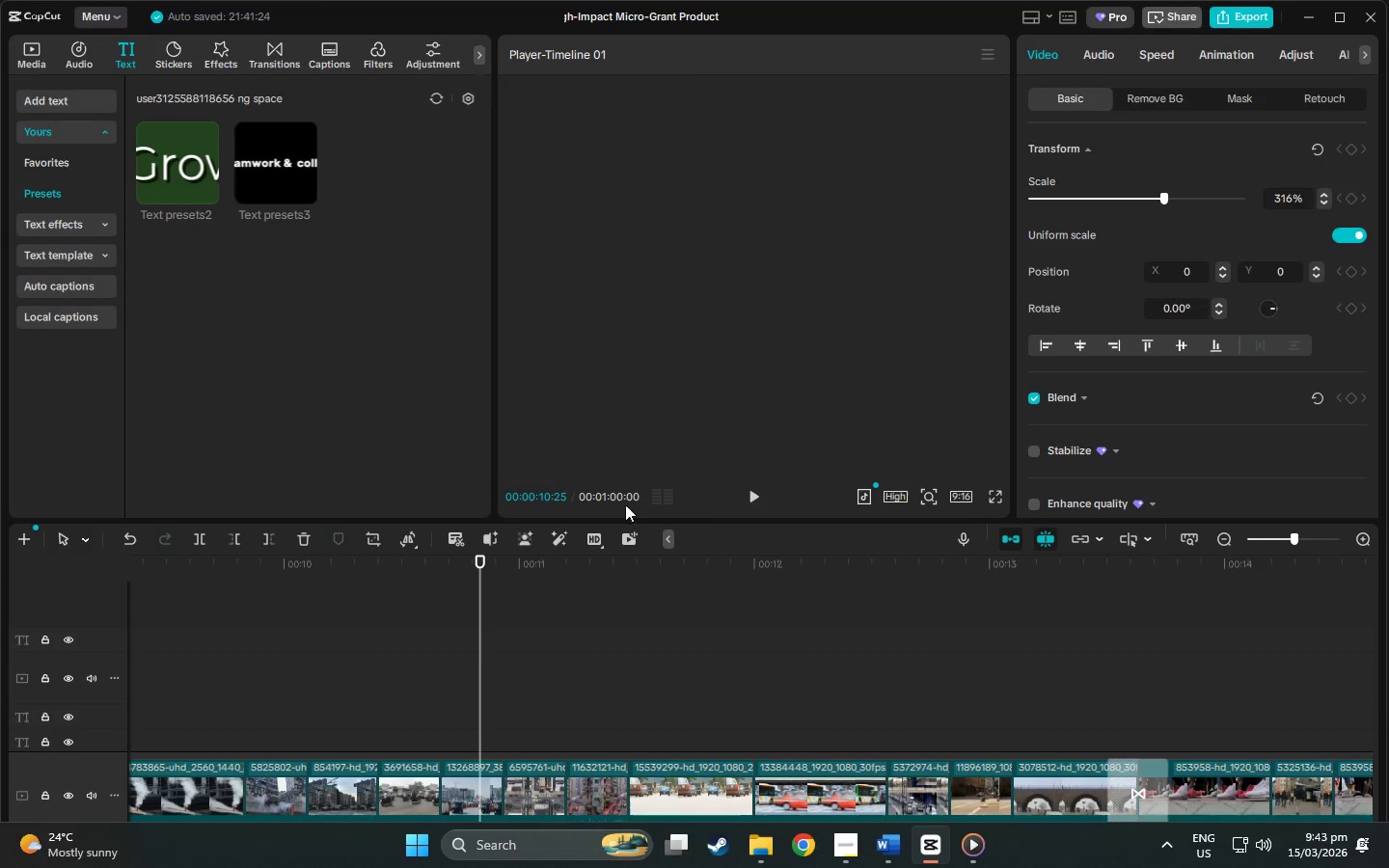 
wait(7.0)
 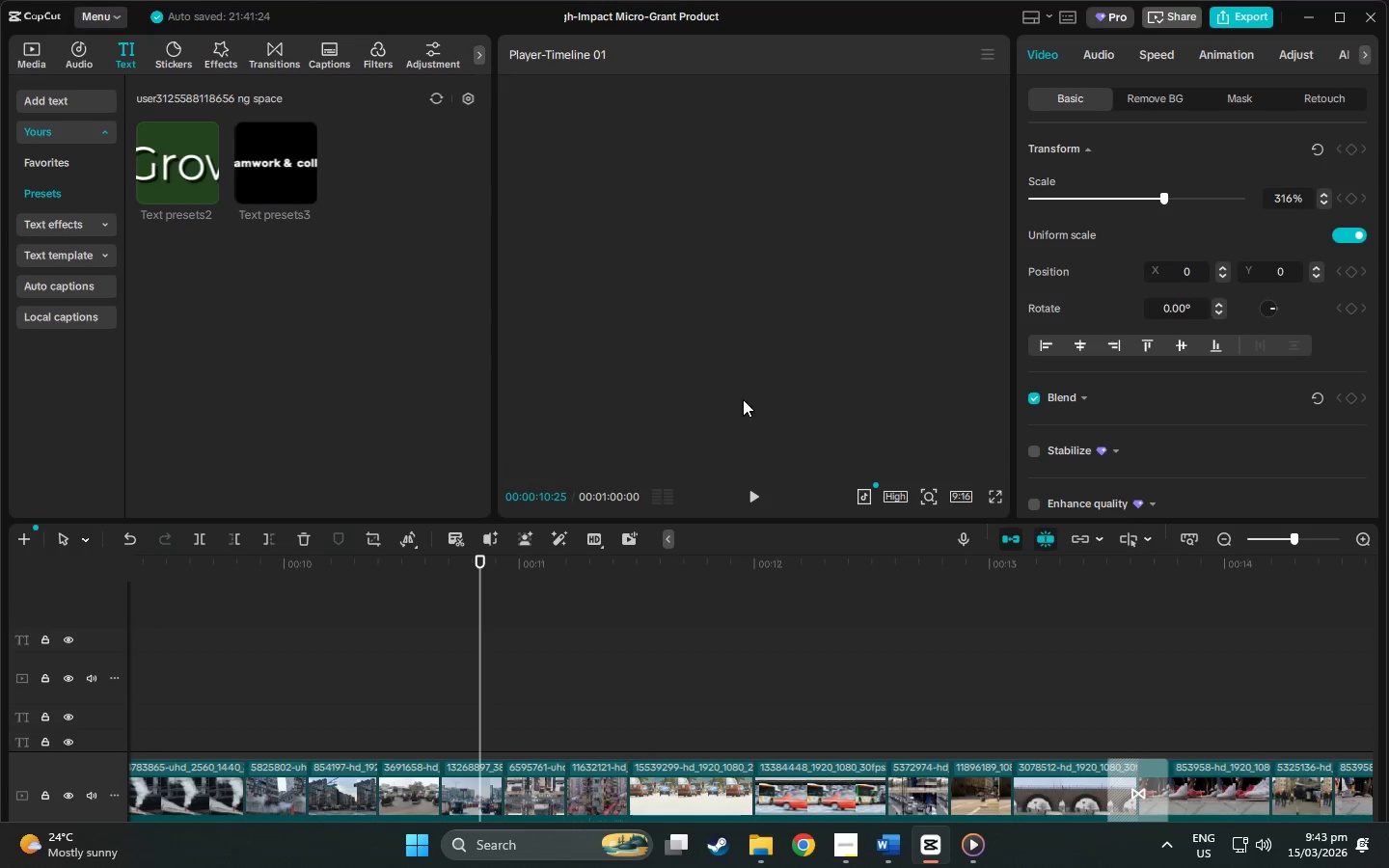 
left_click([789, 536])
 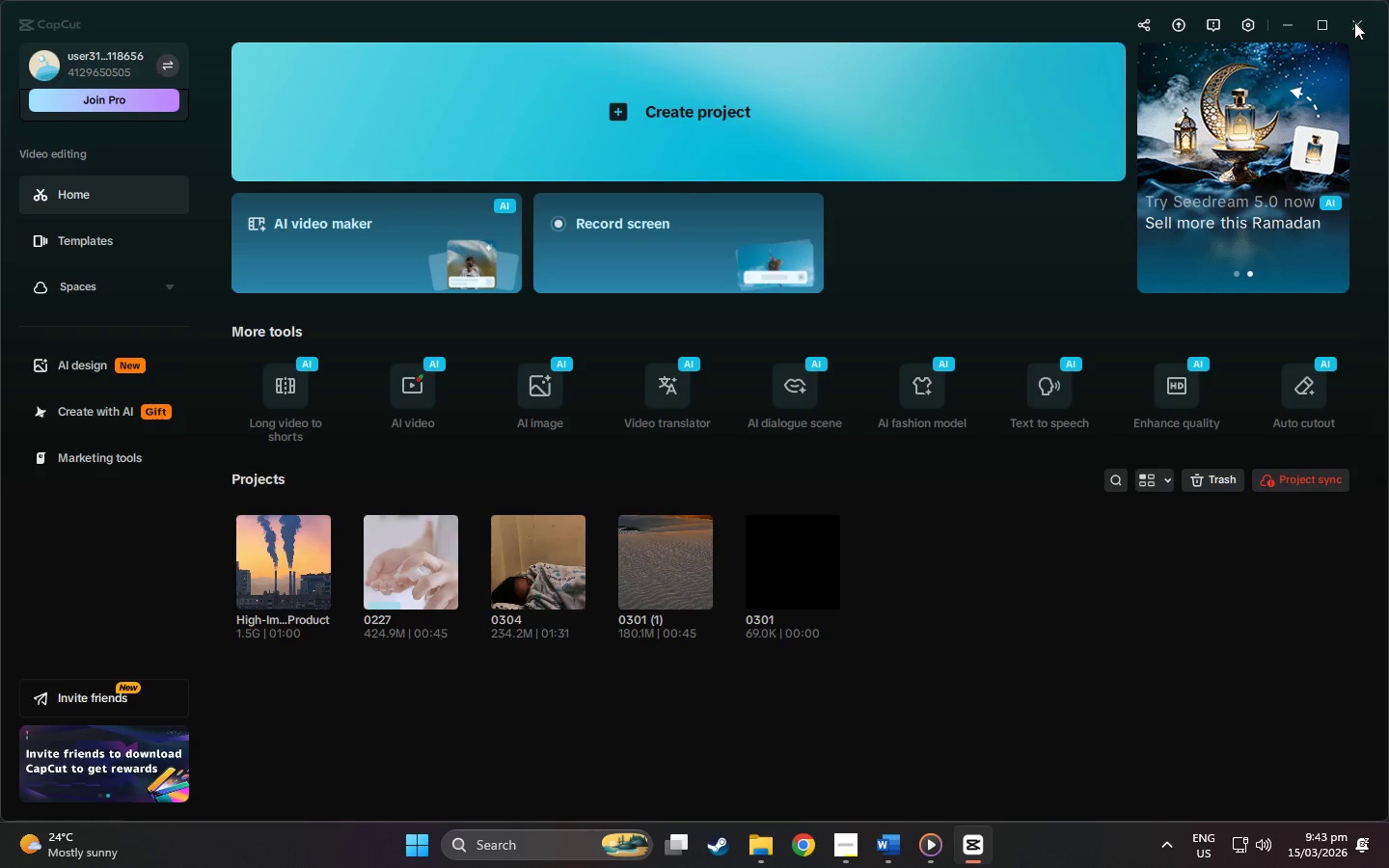 
left_click([1354, 22])
 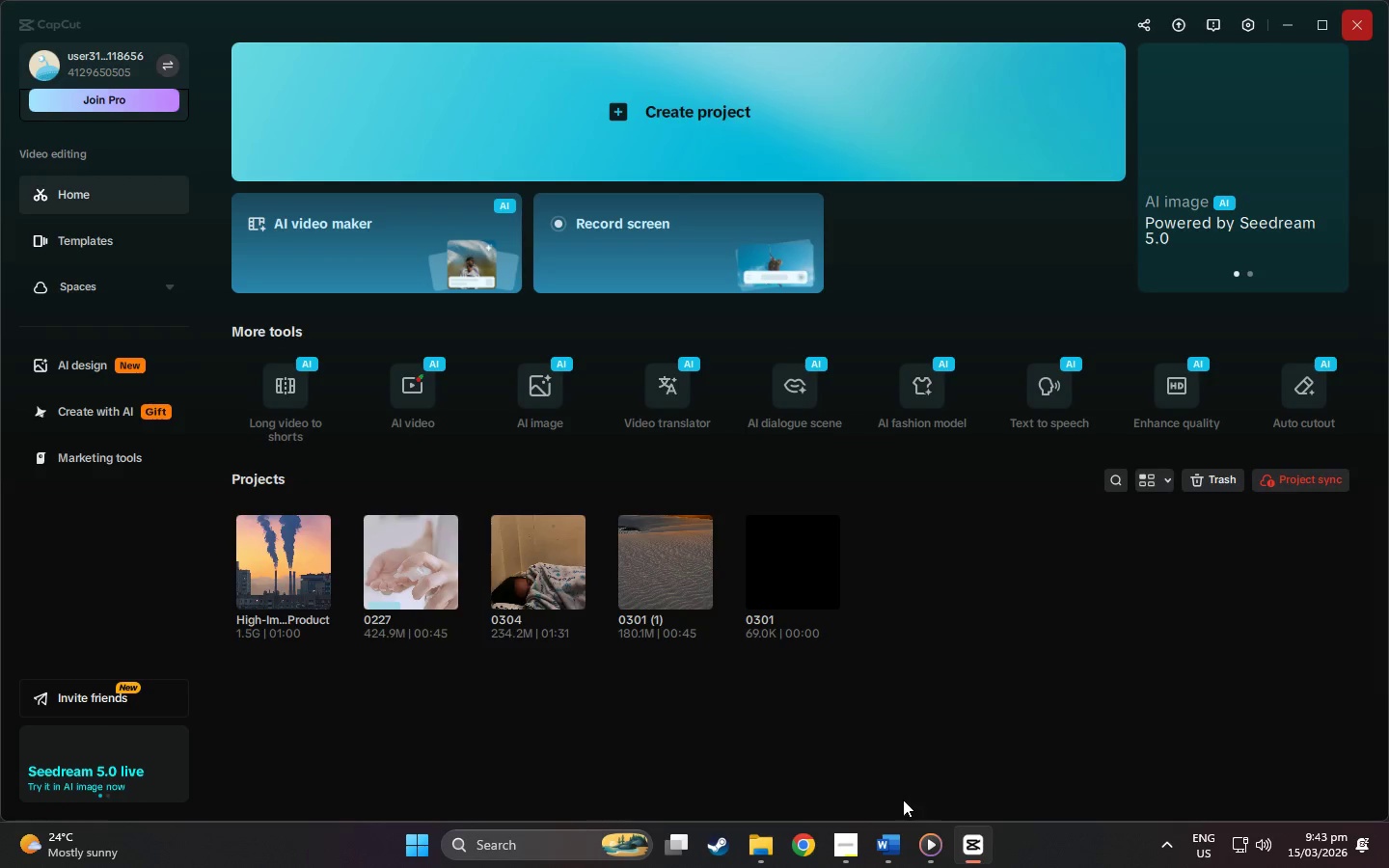 
mouse_move([858, 846])
 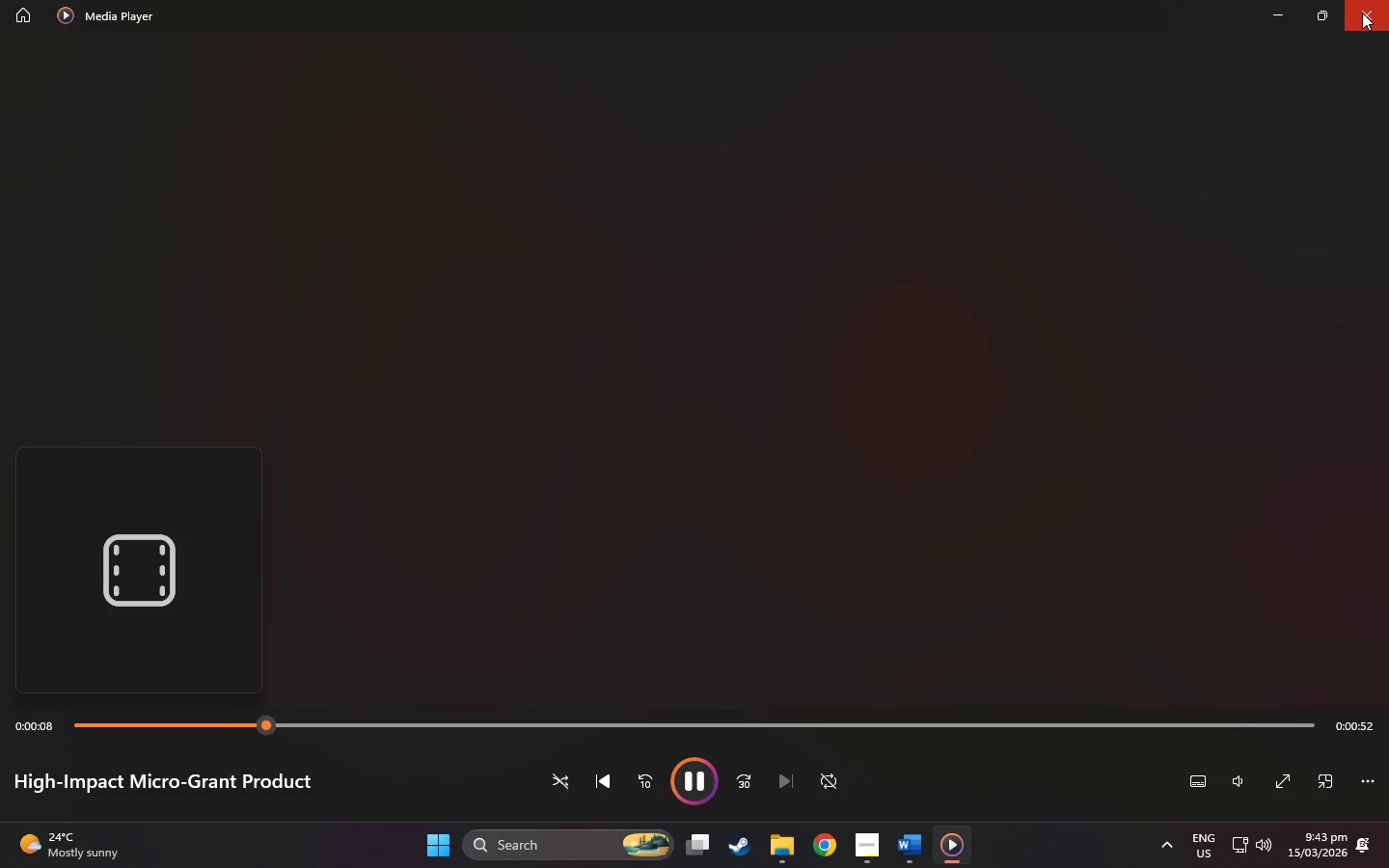 
wait(5.02)
 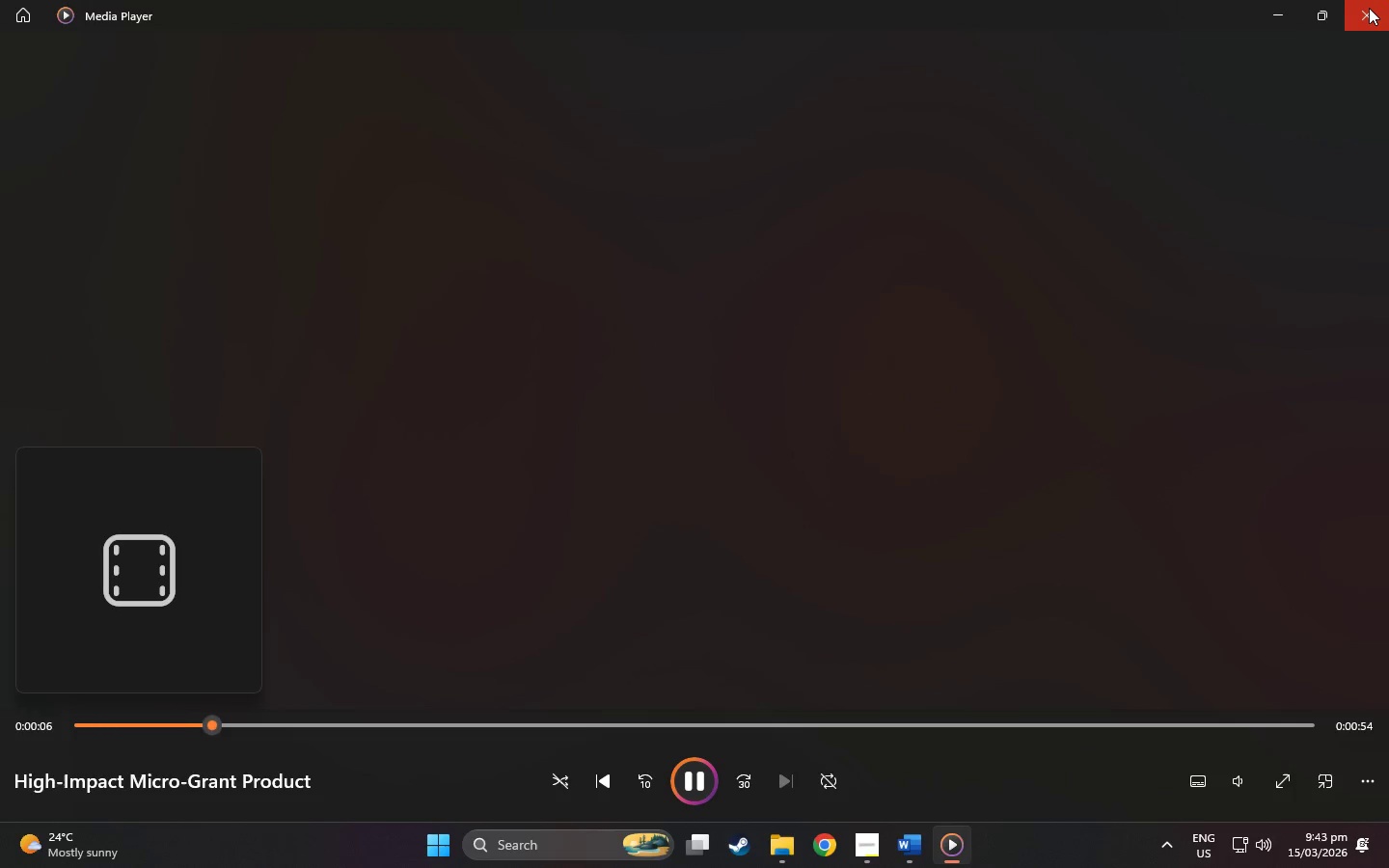 
key(Space)
 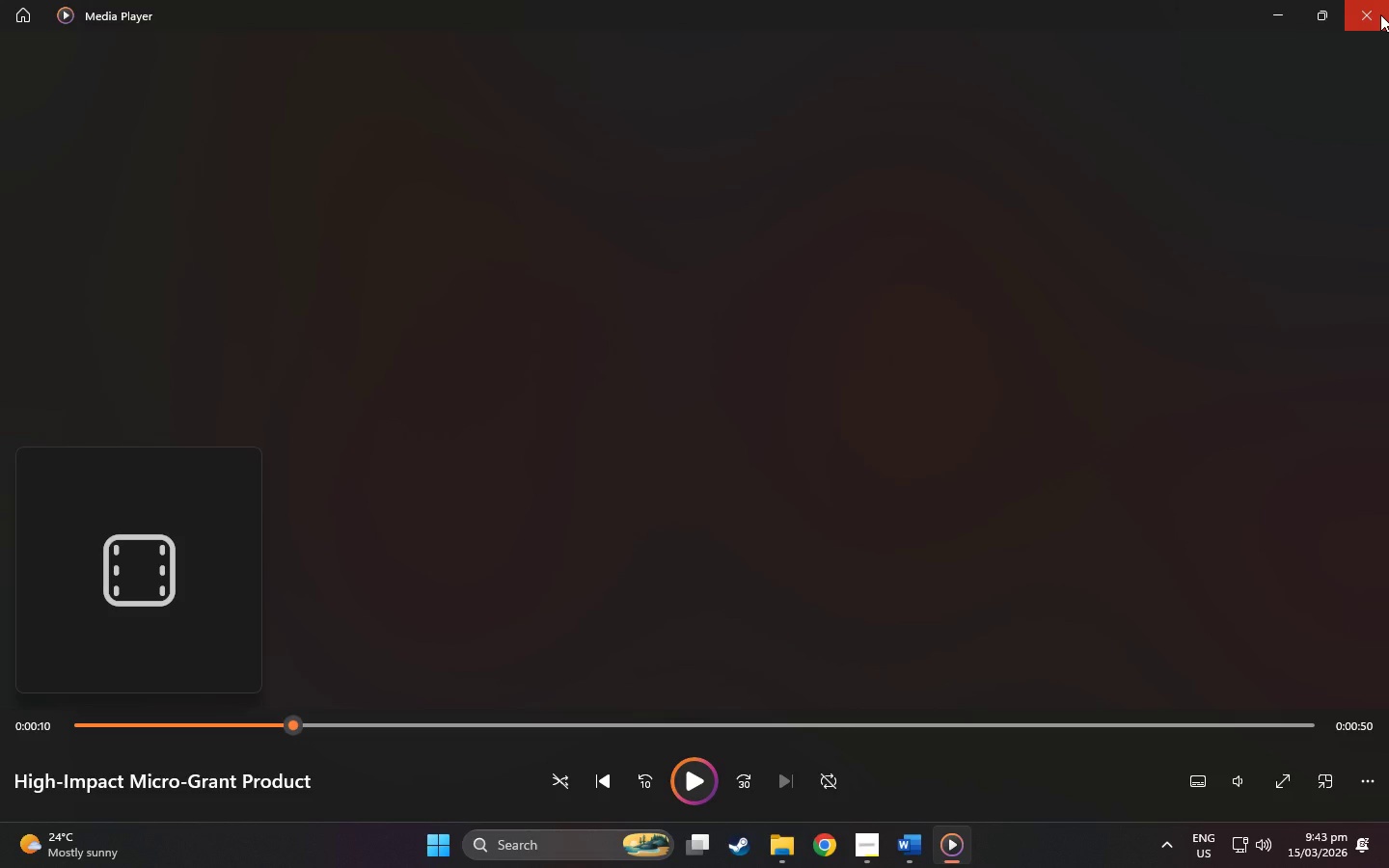 
left_click([1380, 14])
 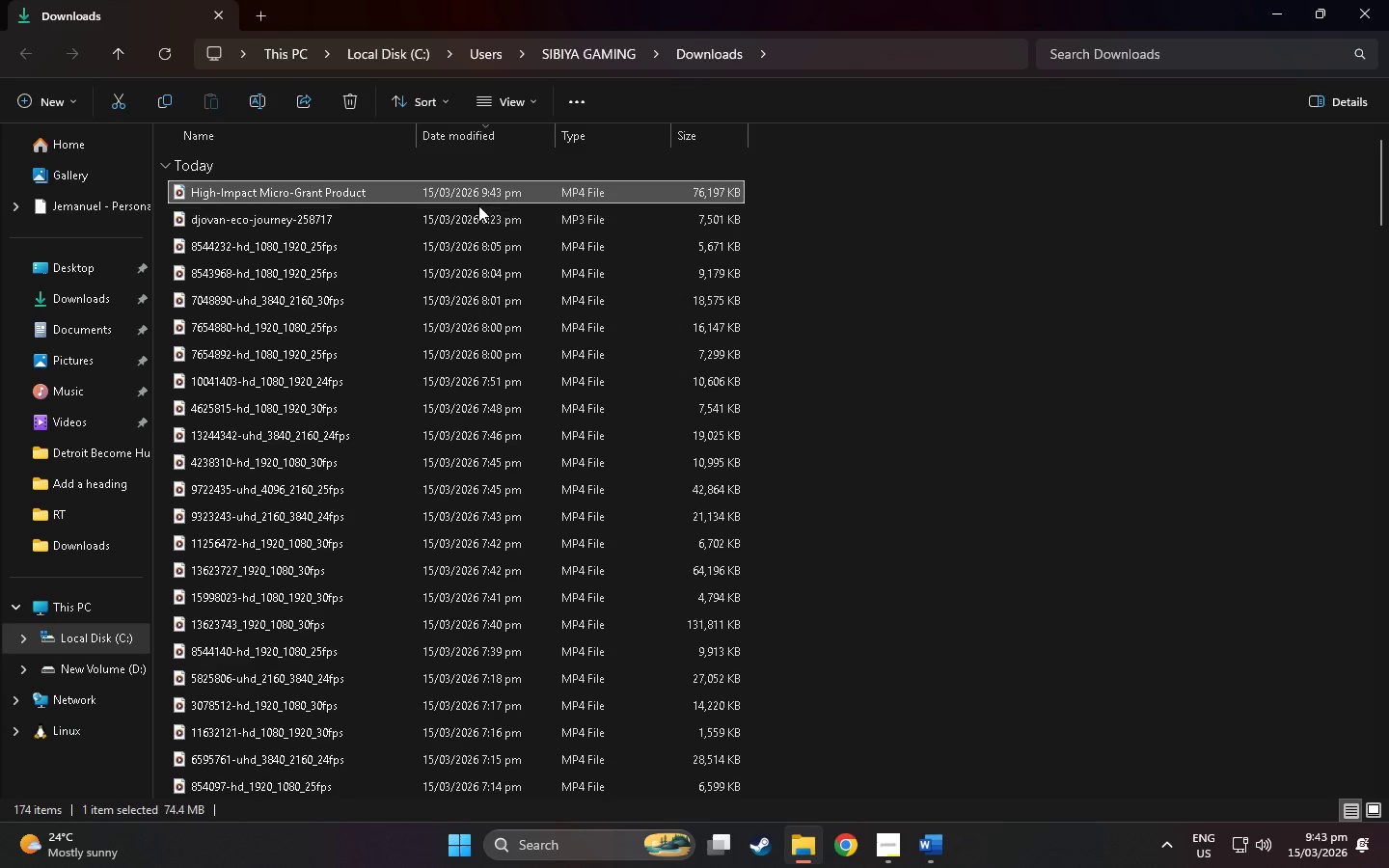 
right_click([478, 201])
 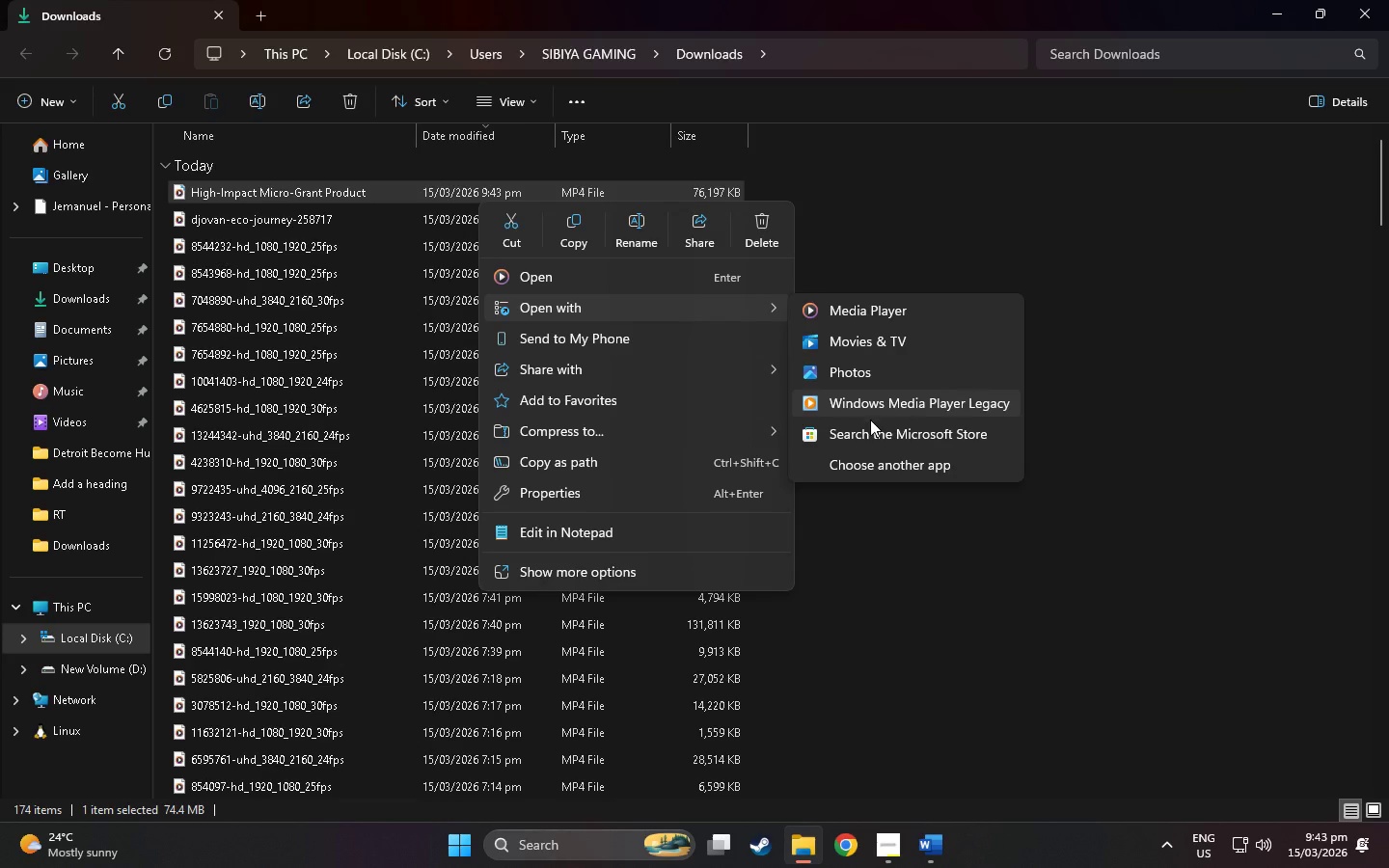 
wait(5.72)
 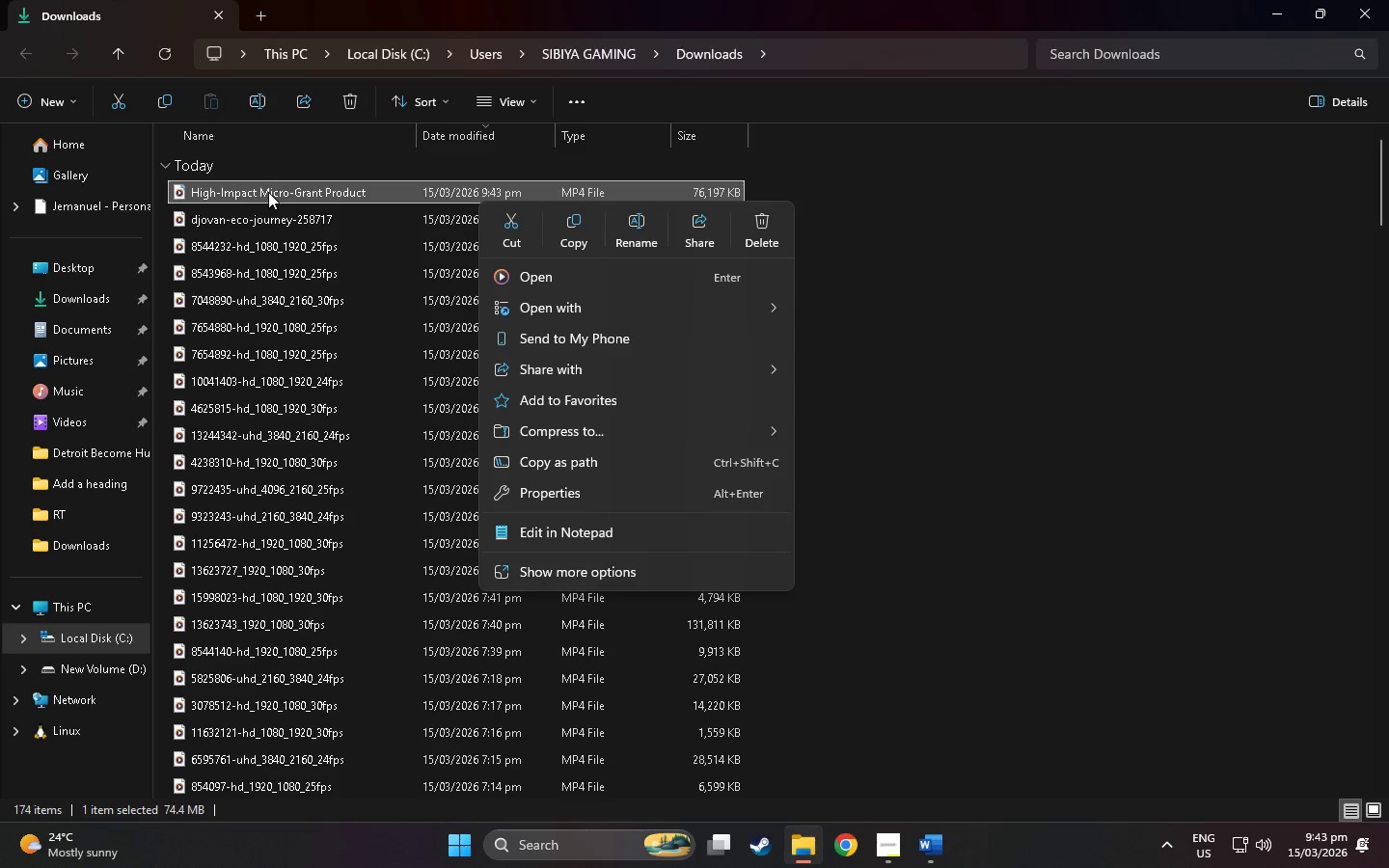 
left_click([880, 467])
 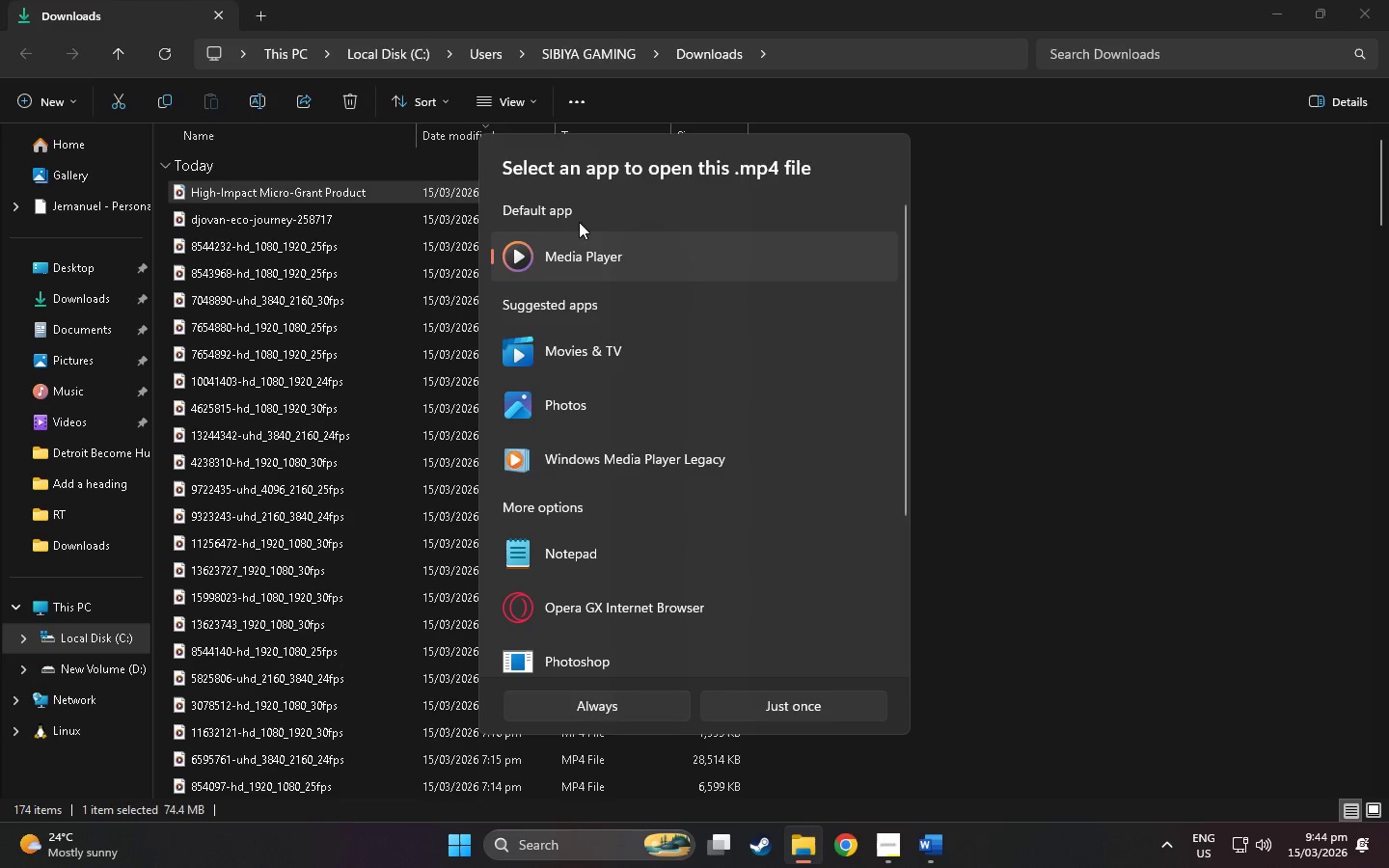 
scroll: coordinate [594, 502], scroll_direction: down, amount: 16.0
 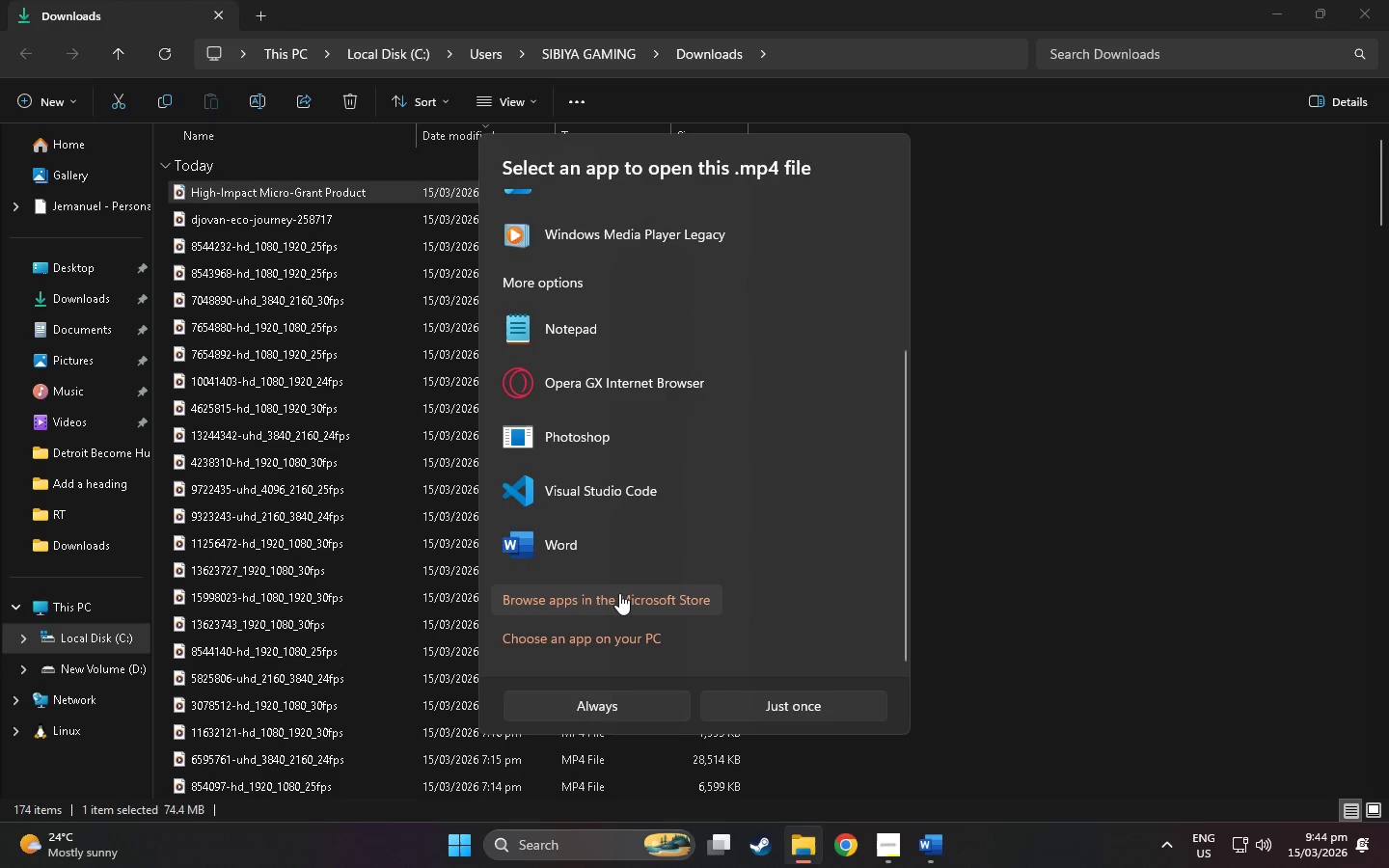 
scroll: coordinate [576, 426], scroll_direction: up, amount: 12.0
 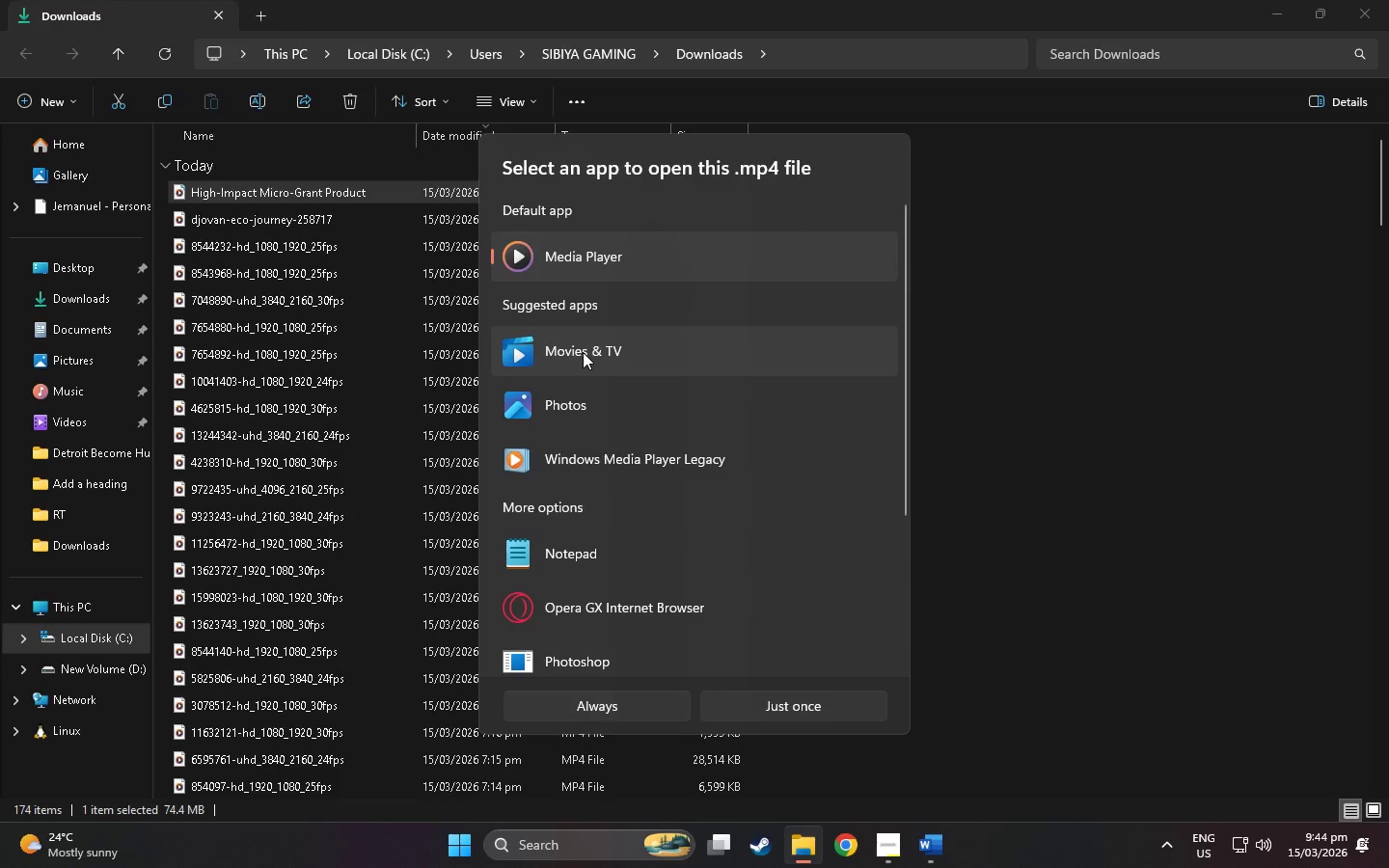 
left_click([583, 352])
 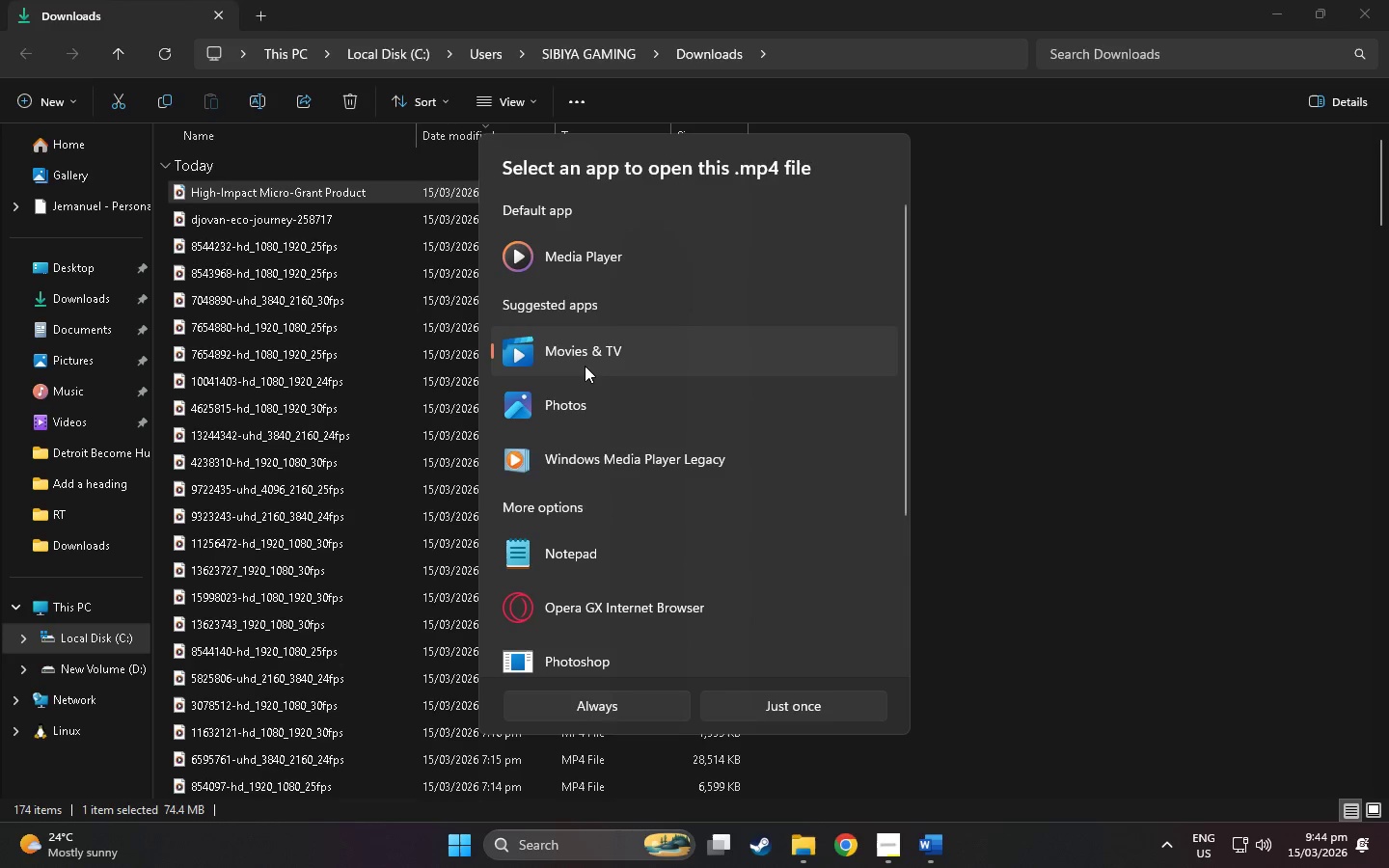 
double_click([585, 361])
 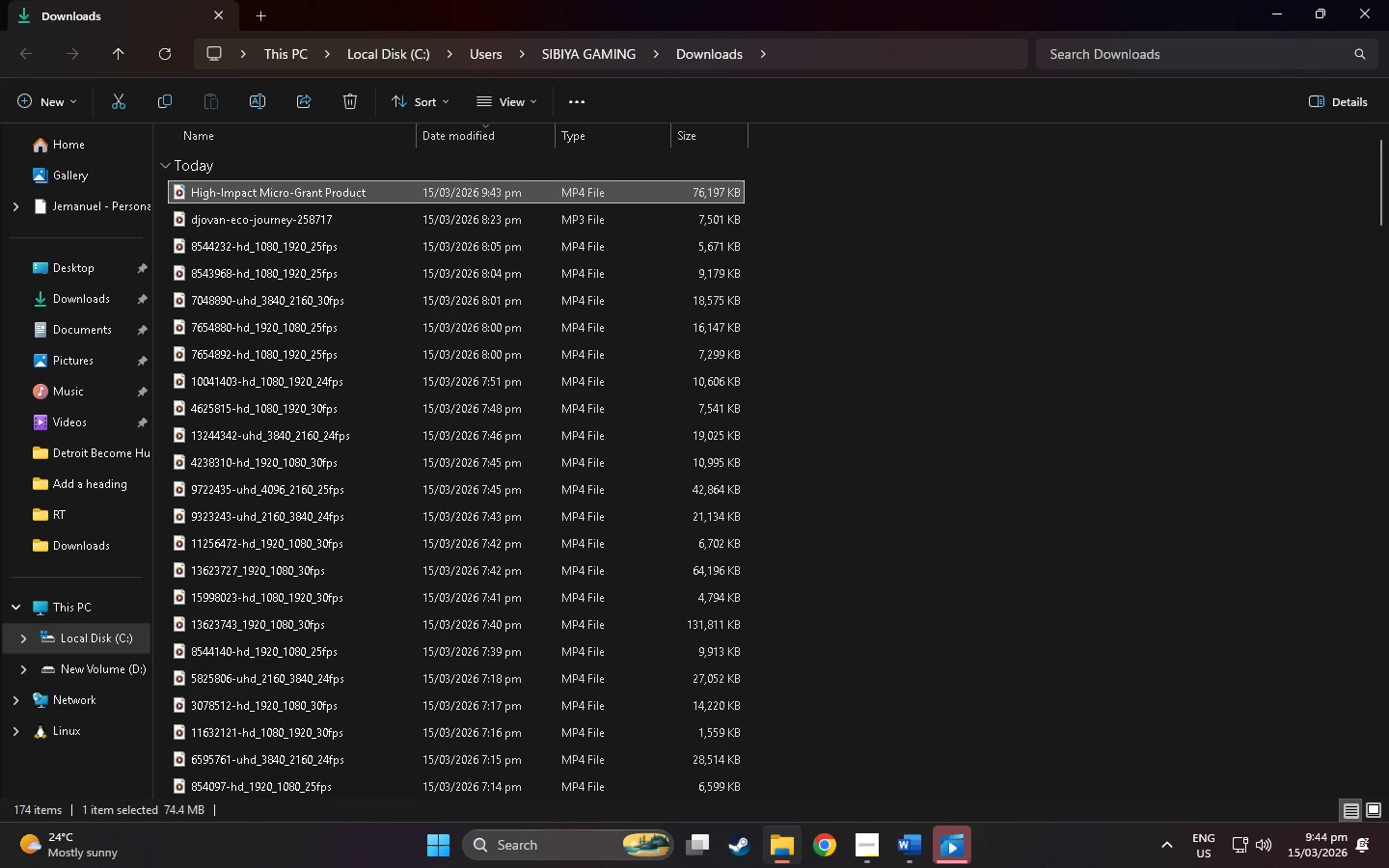 
left_click([957, 844])
 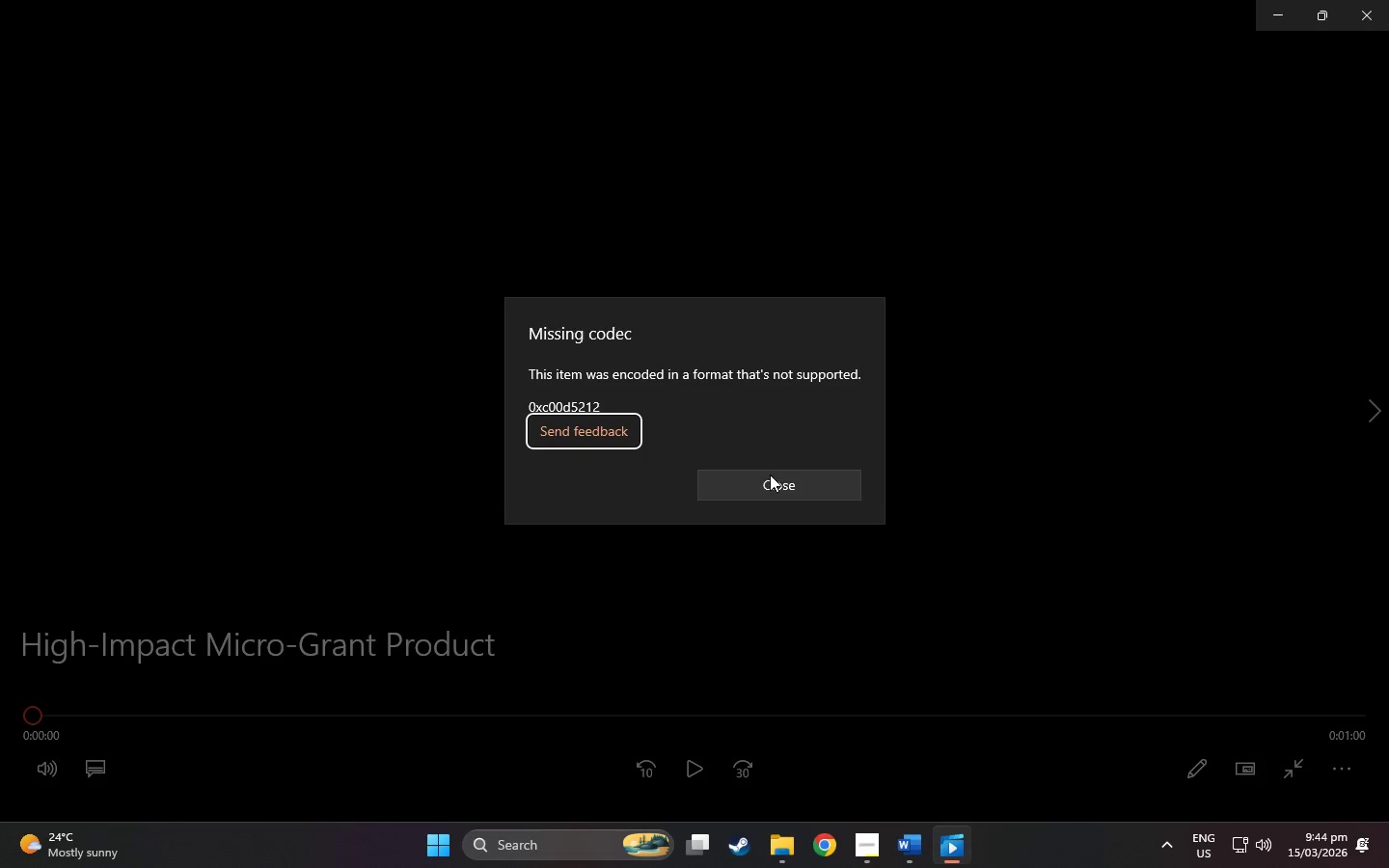 
left_click([775, 478])
 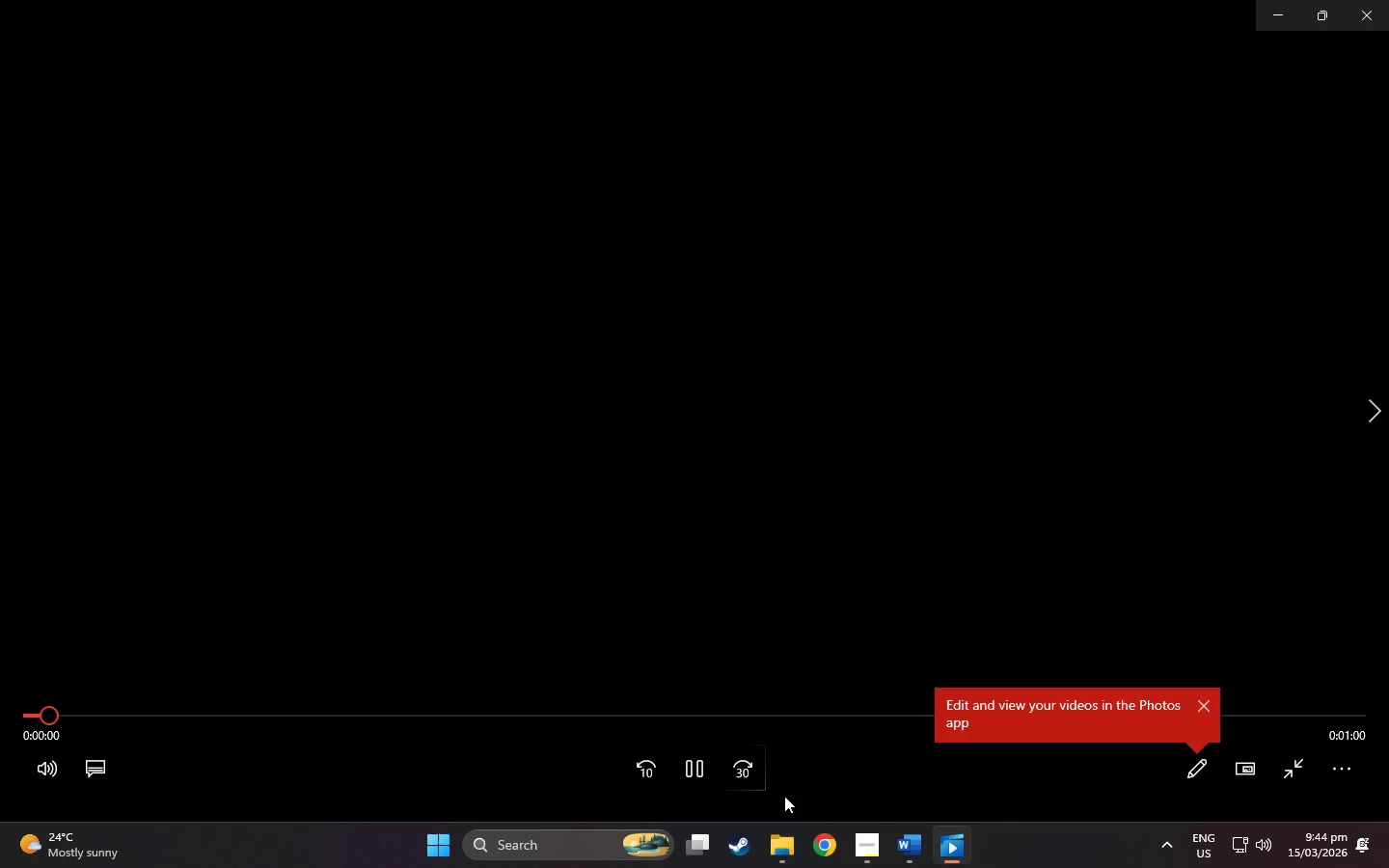 
left_click([702, 773])
 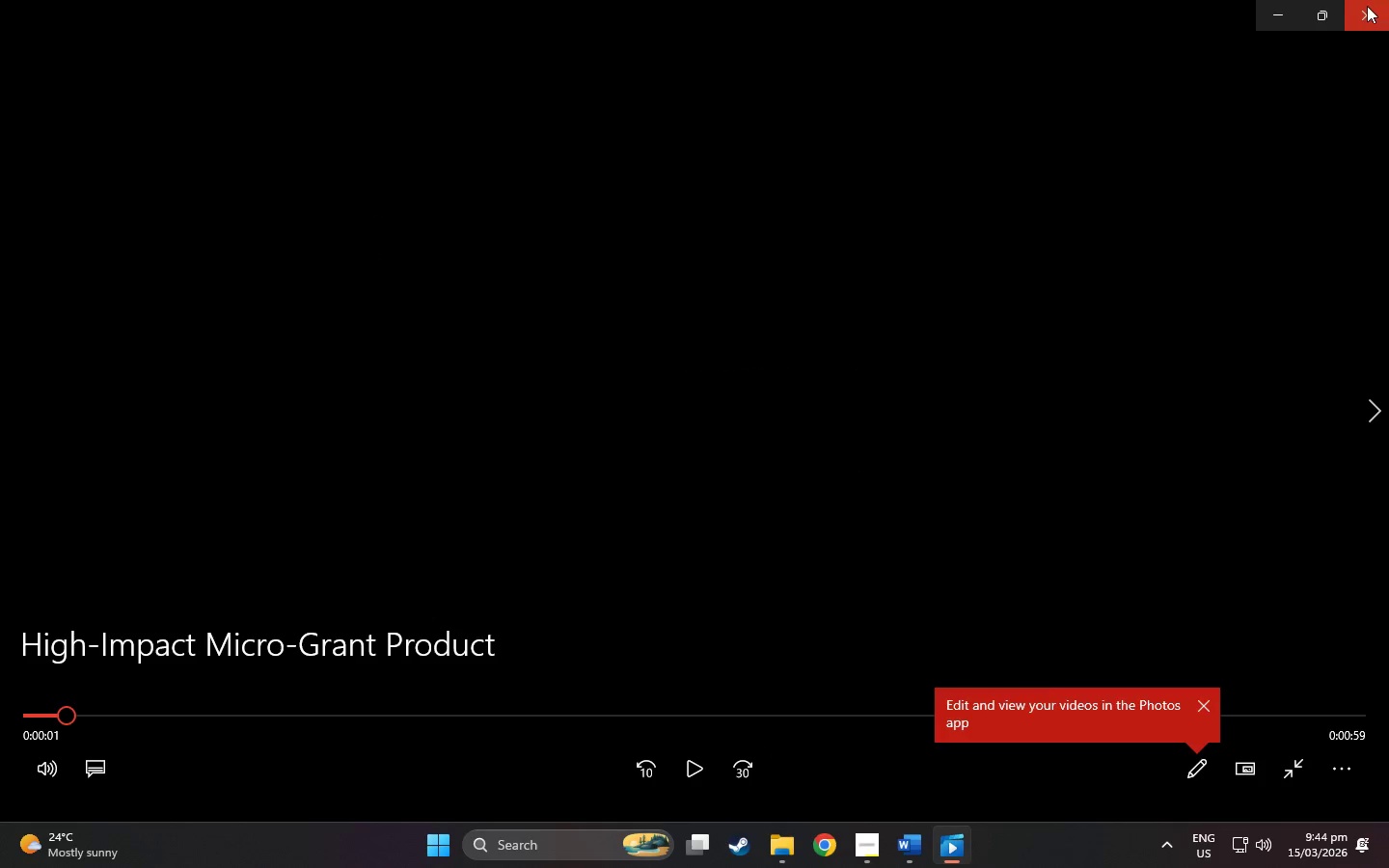 
left_click([1361, 12])
 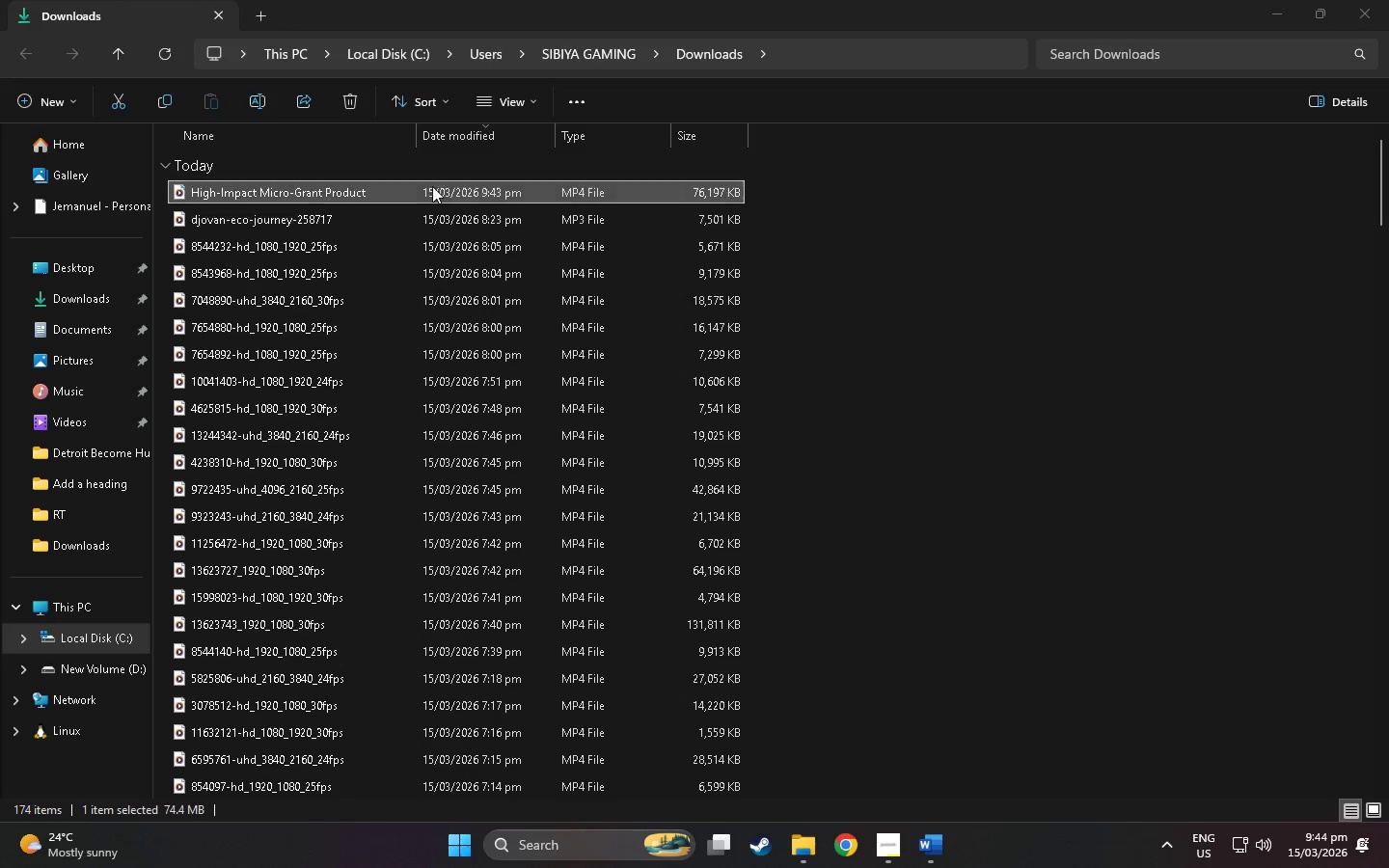 
right_click([432, 186])
 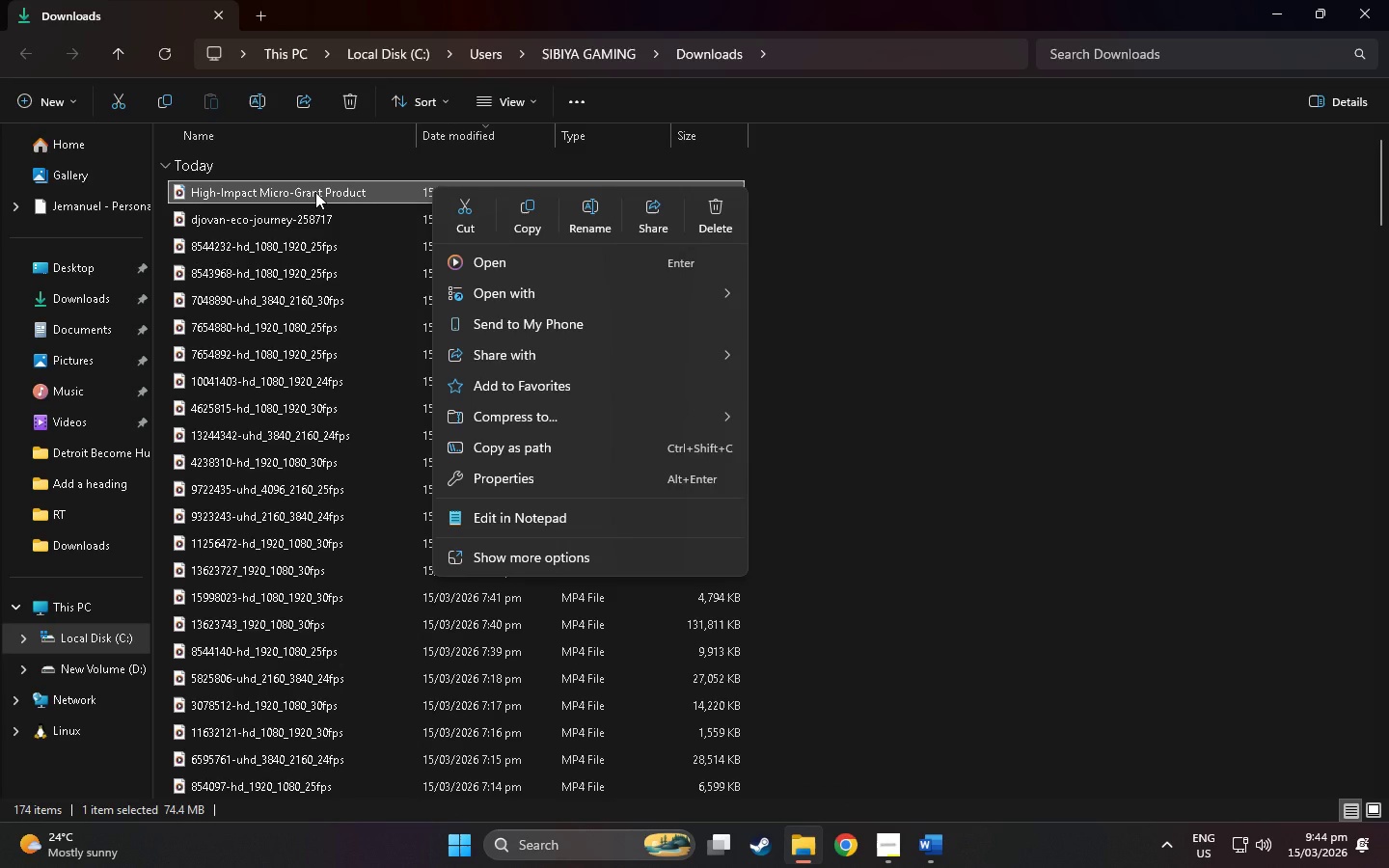 
wait(8.89)
 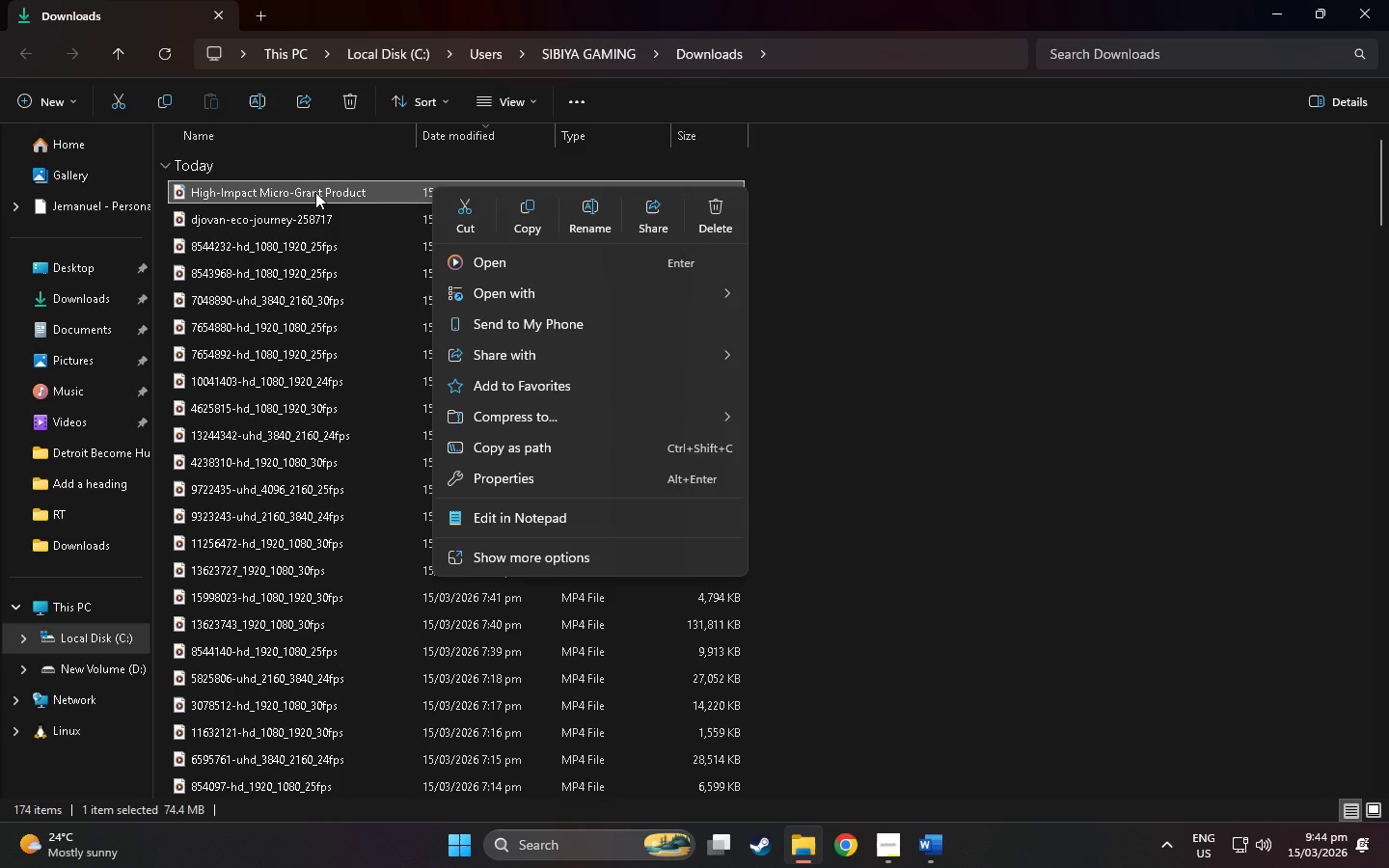 
left_click([837, 388])
 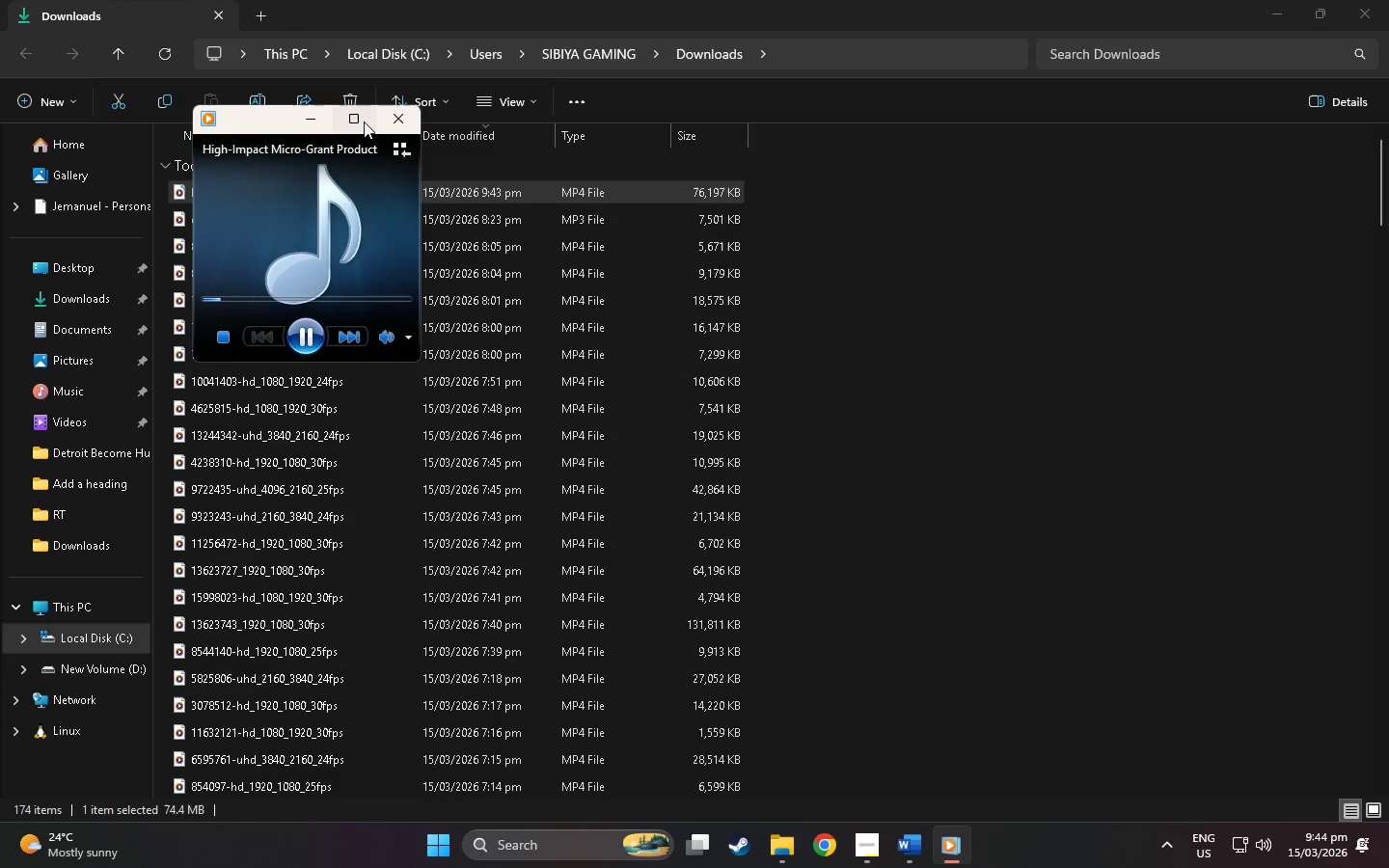 
left_click([394, 122])
 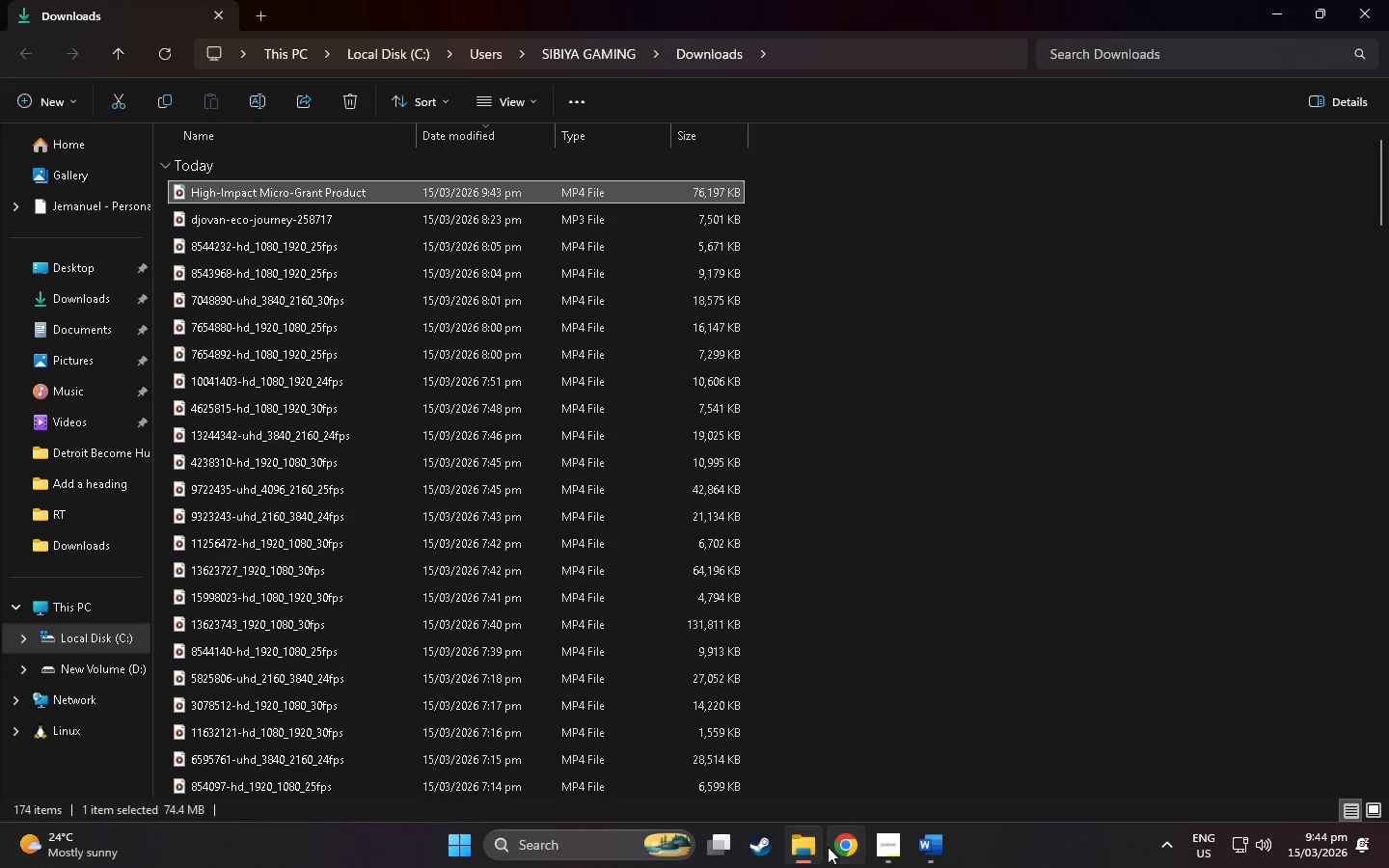 
mouse_move([899, 849])
 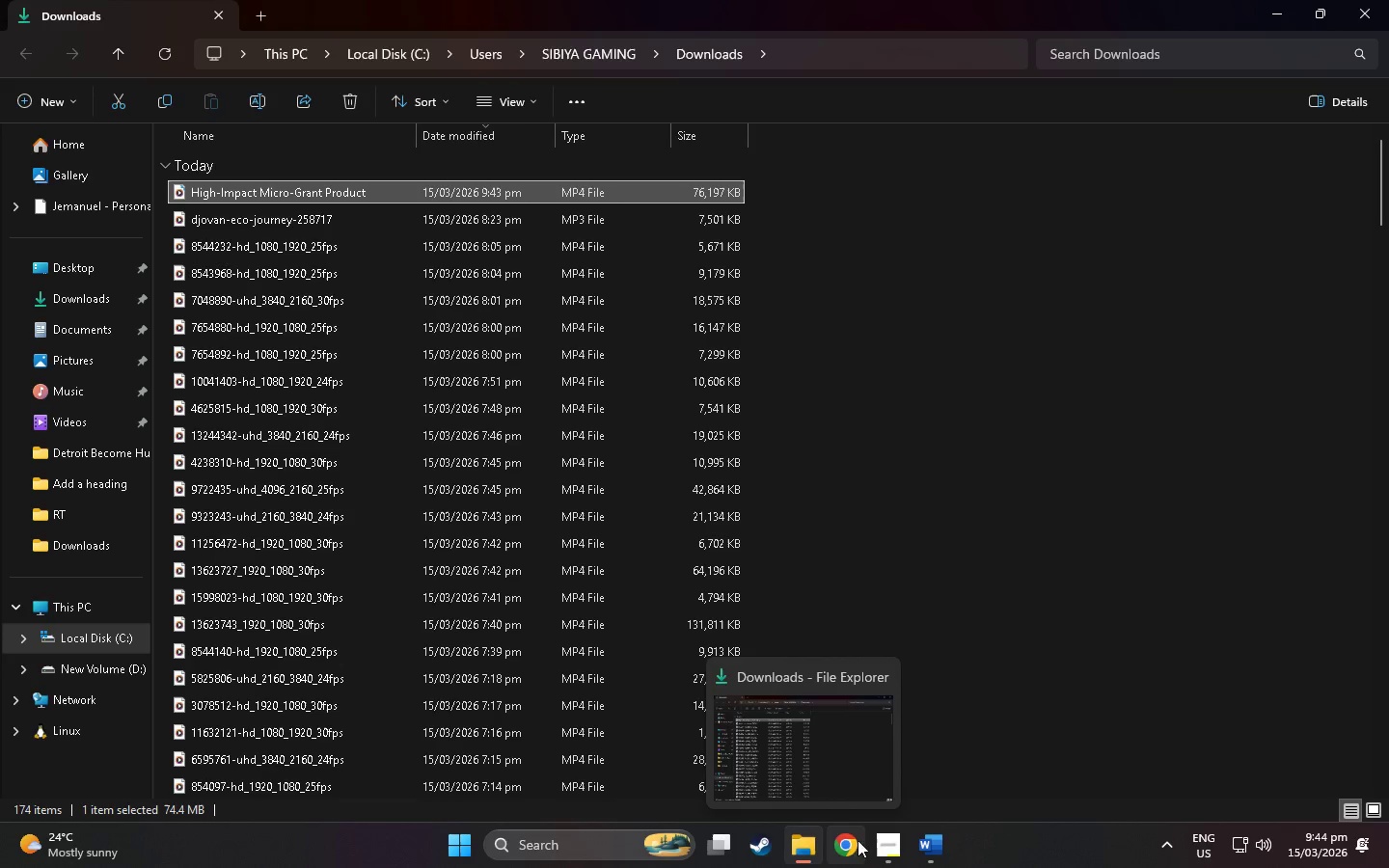 
left_click([851, 845])
 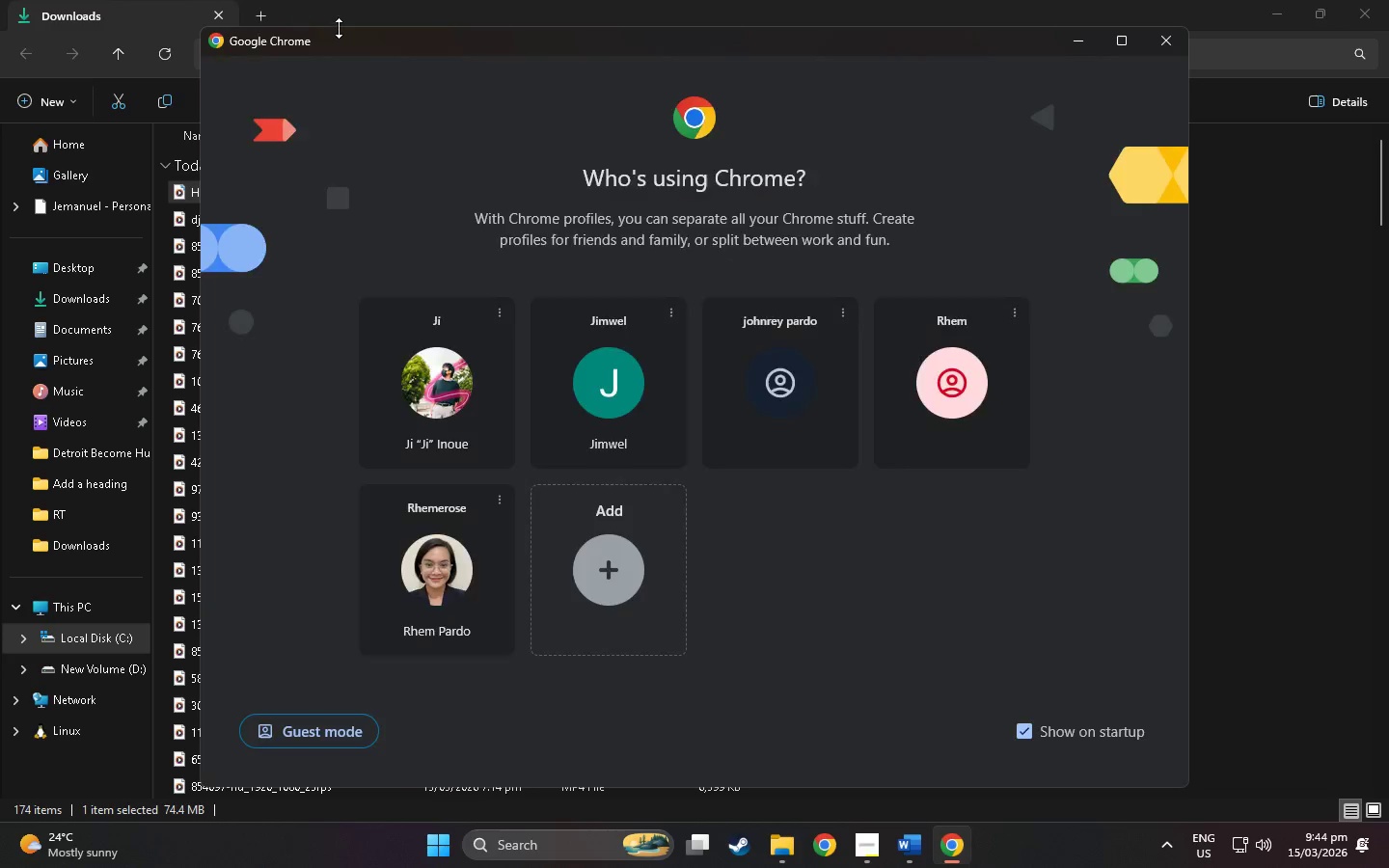 
left_click([601, 390])
 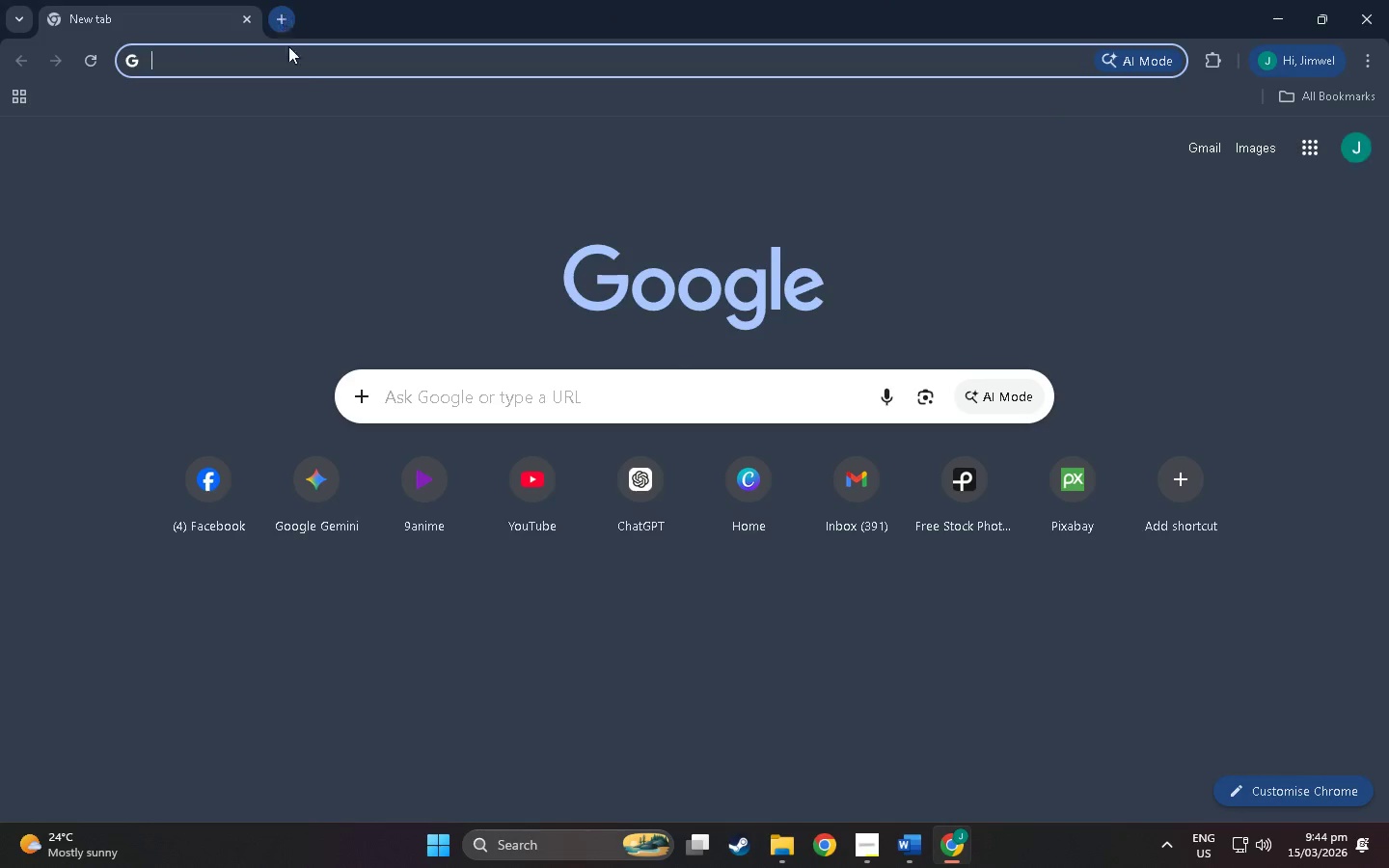 
type(vlc d)
 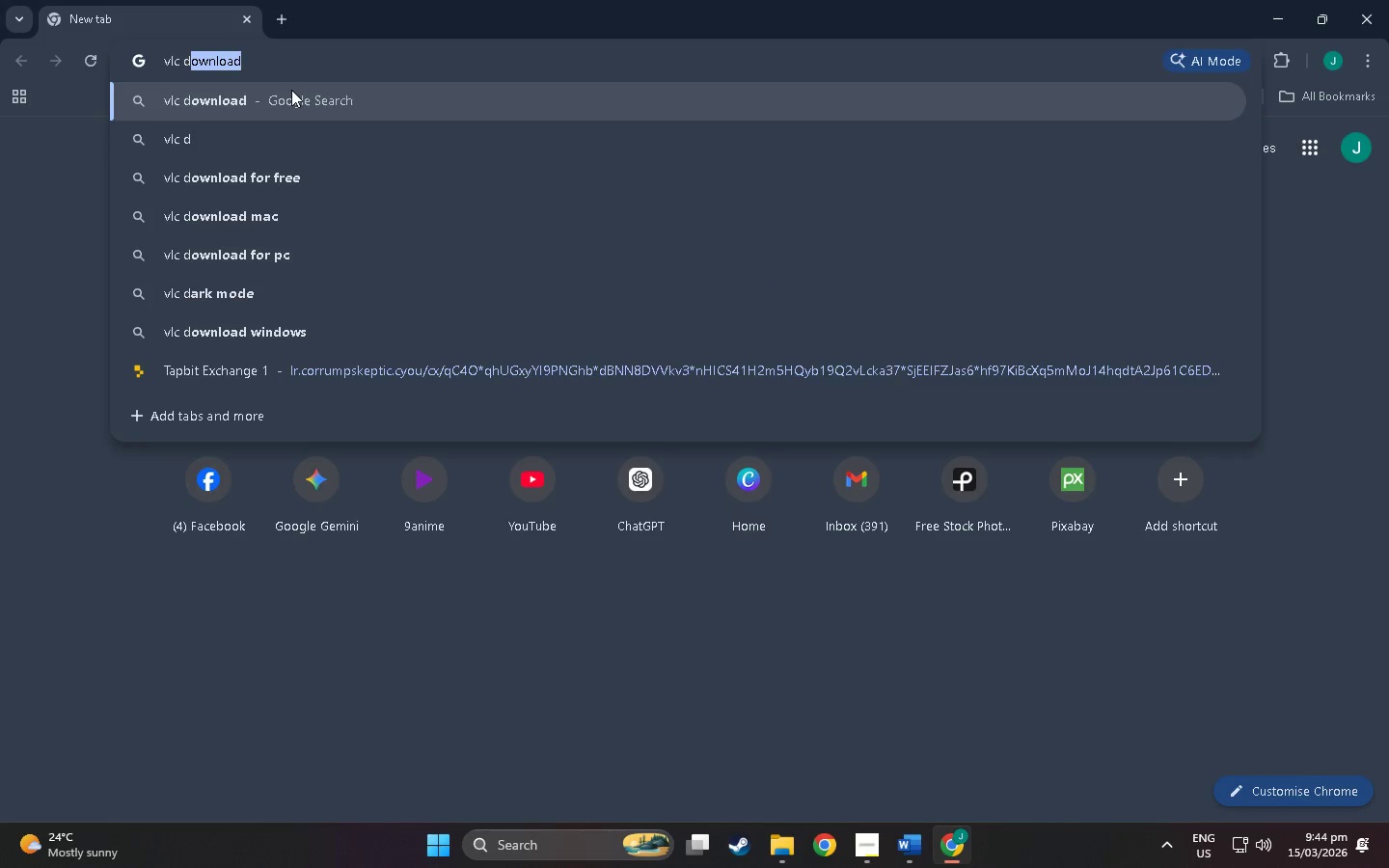 
left_click([291, 90])
 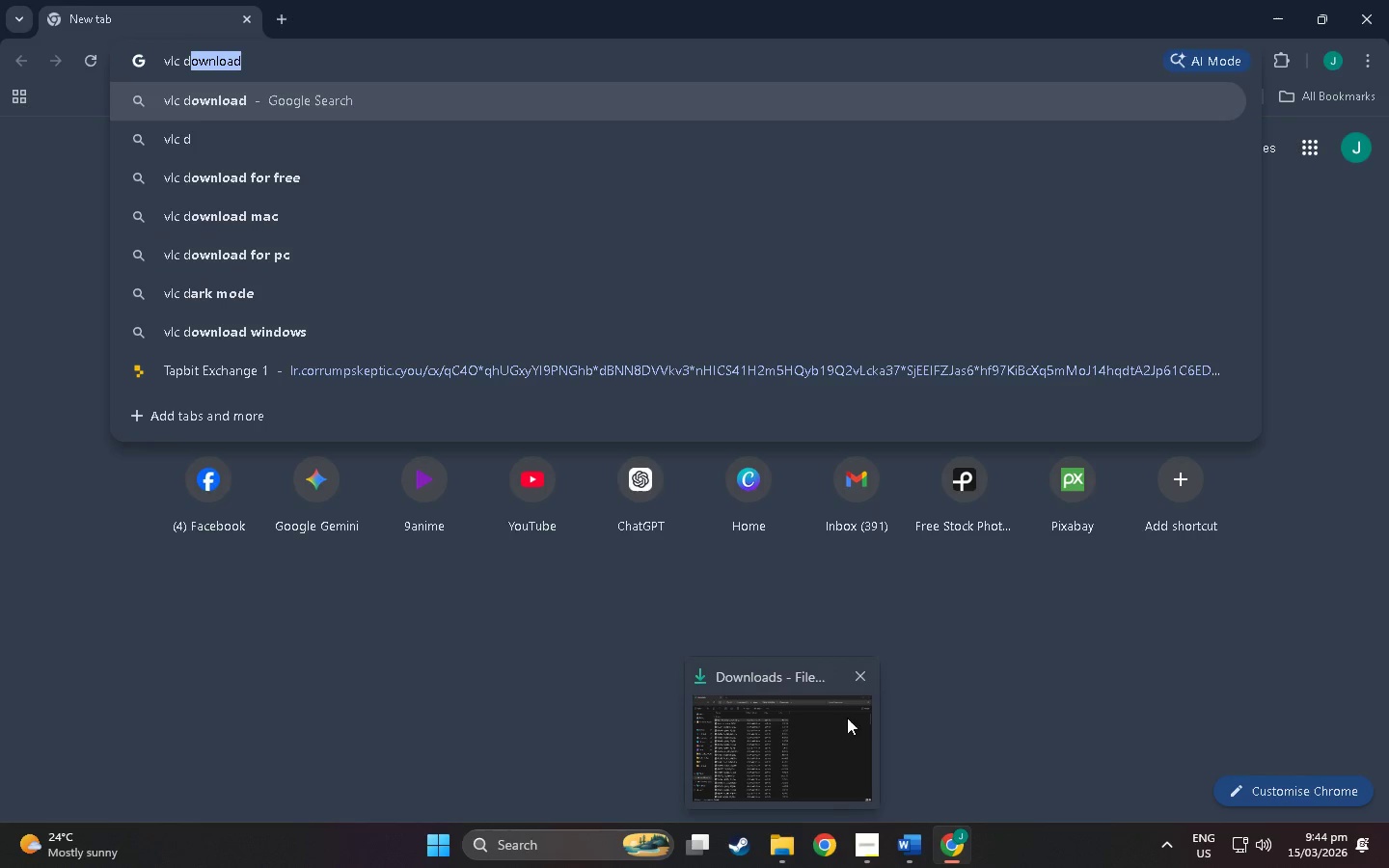 
wait(7.19)
 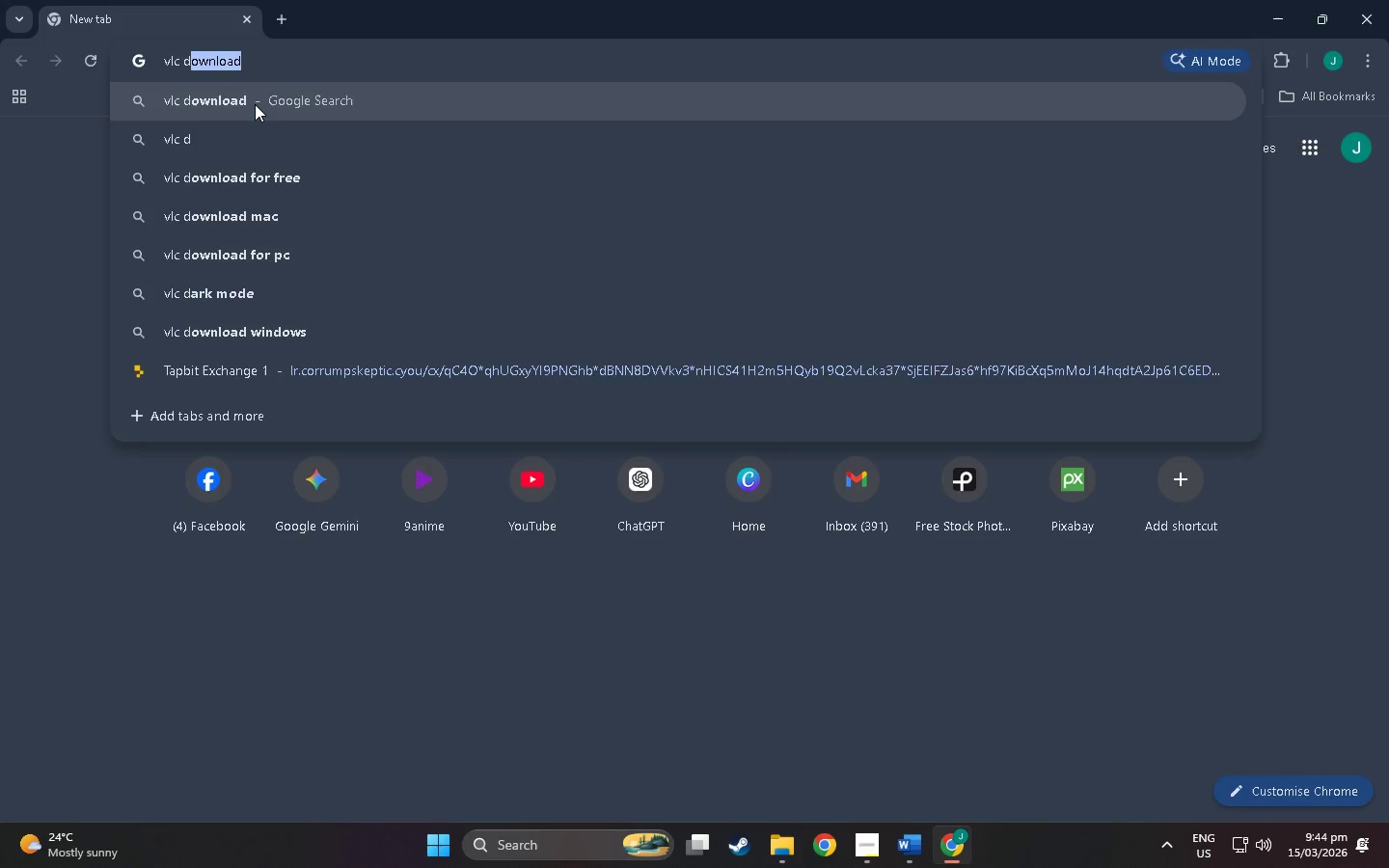 
left_click([900, 747])
 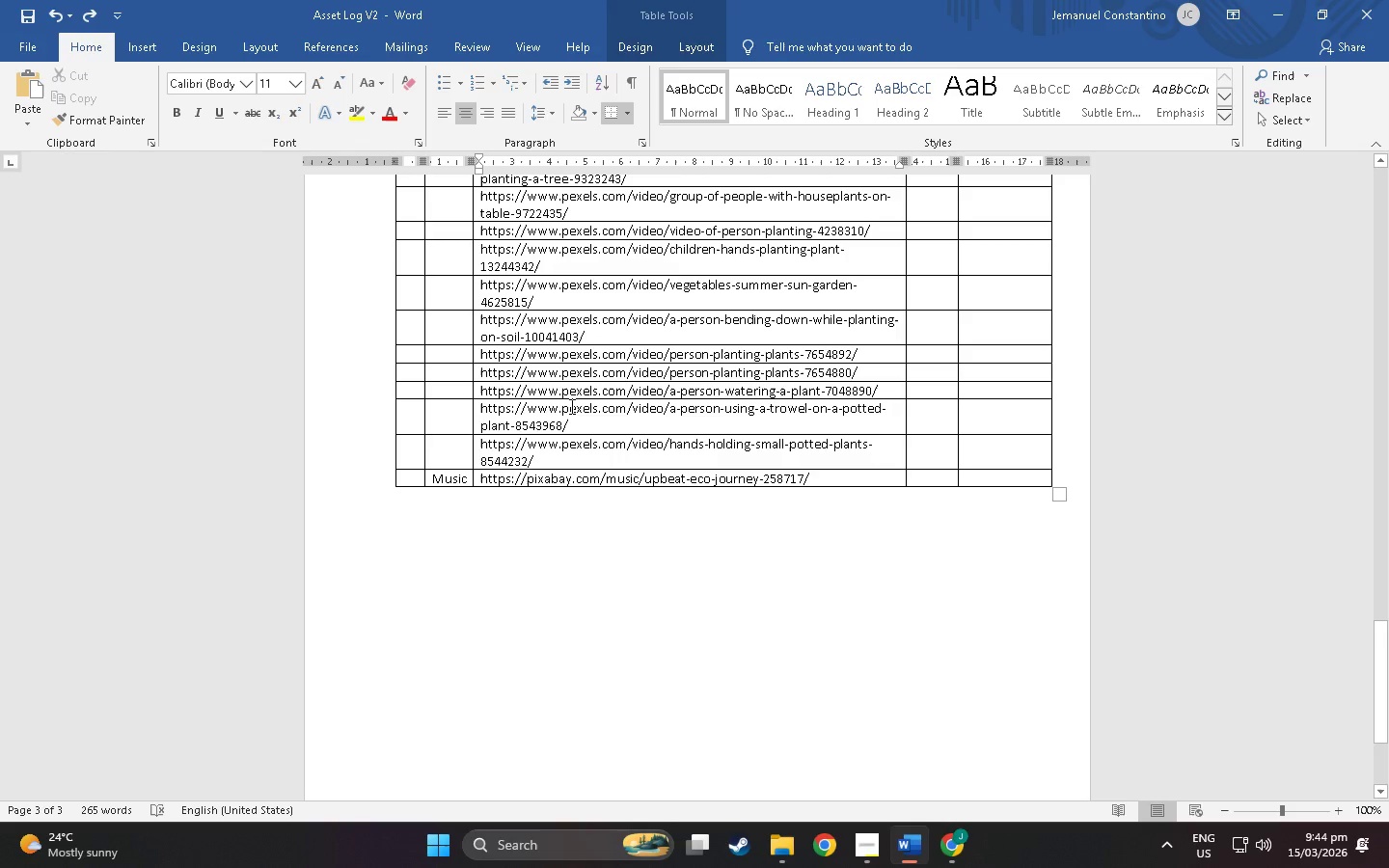 
scroll: coordinate [458, 291], scroll_direction: up, amount: 47.0
 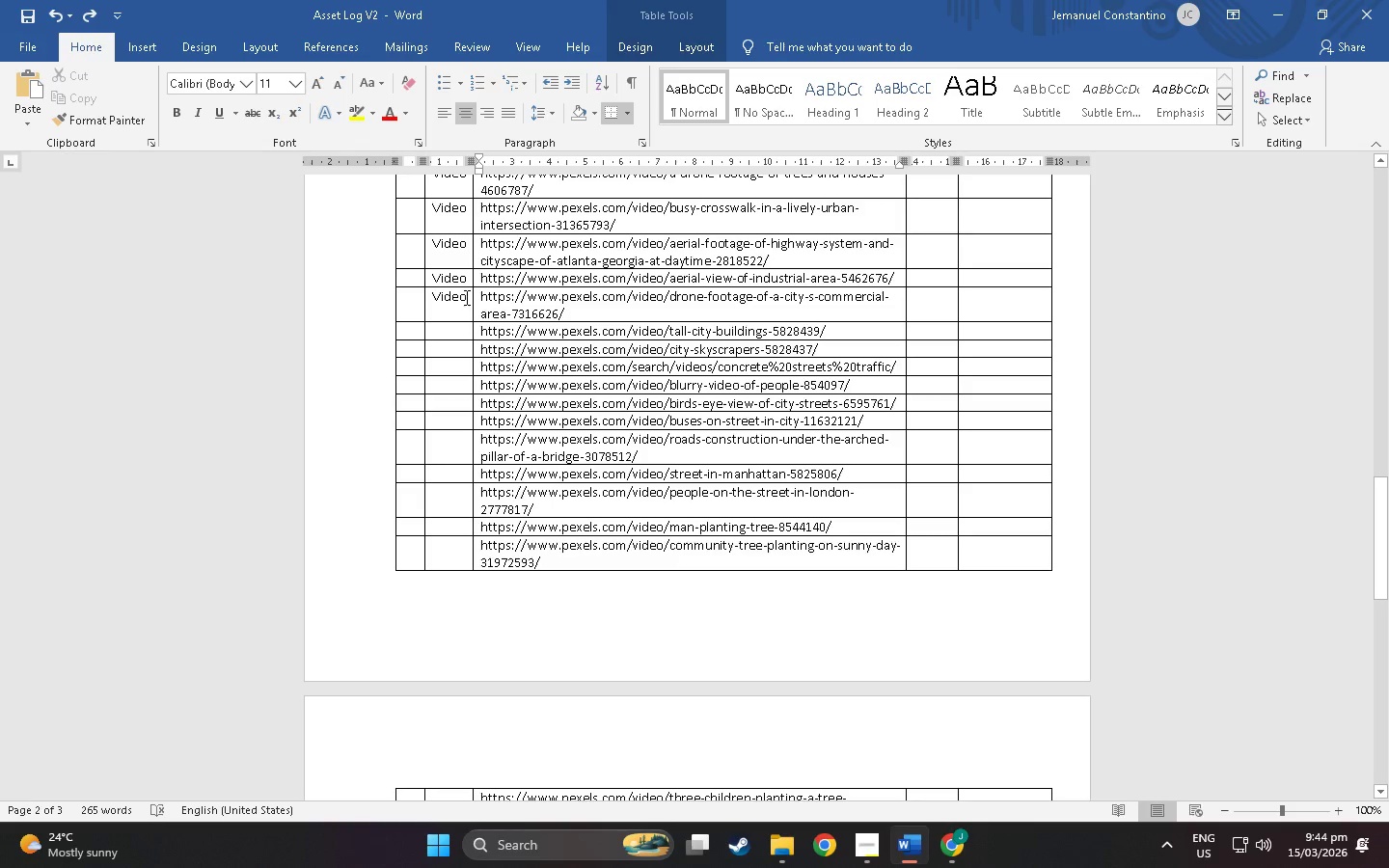 
left_click_drag(start_coordinate=[465, 297], to_coordinate=[432, 297])
 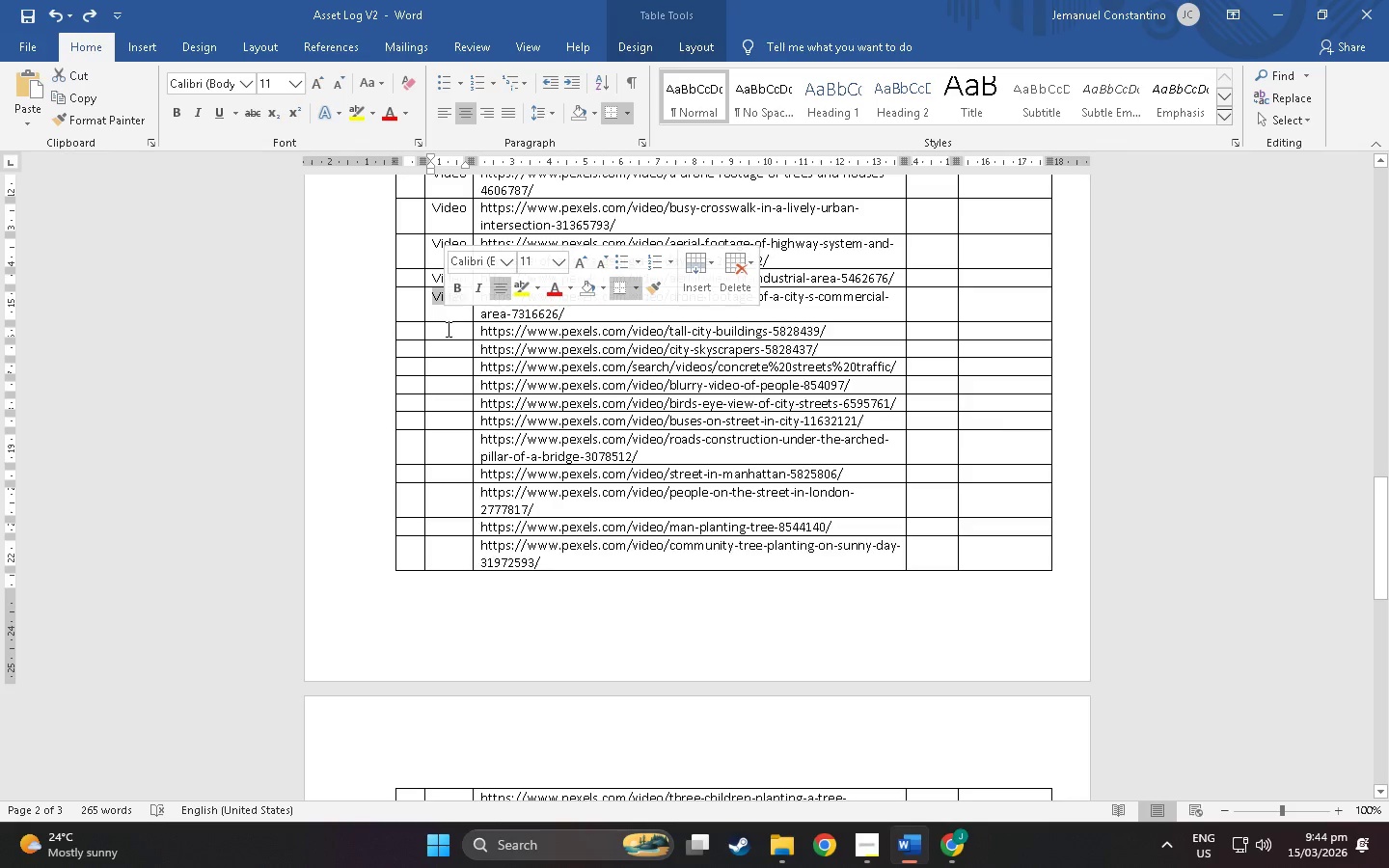 
key(Control+C)
 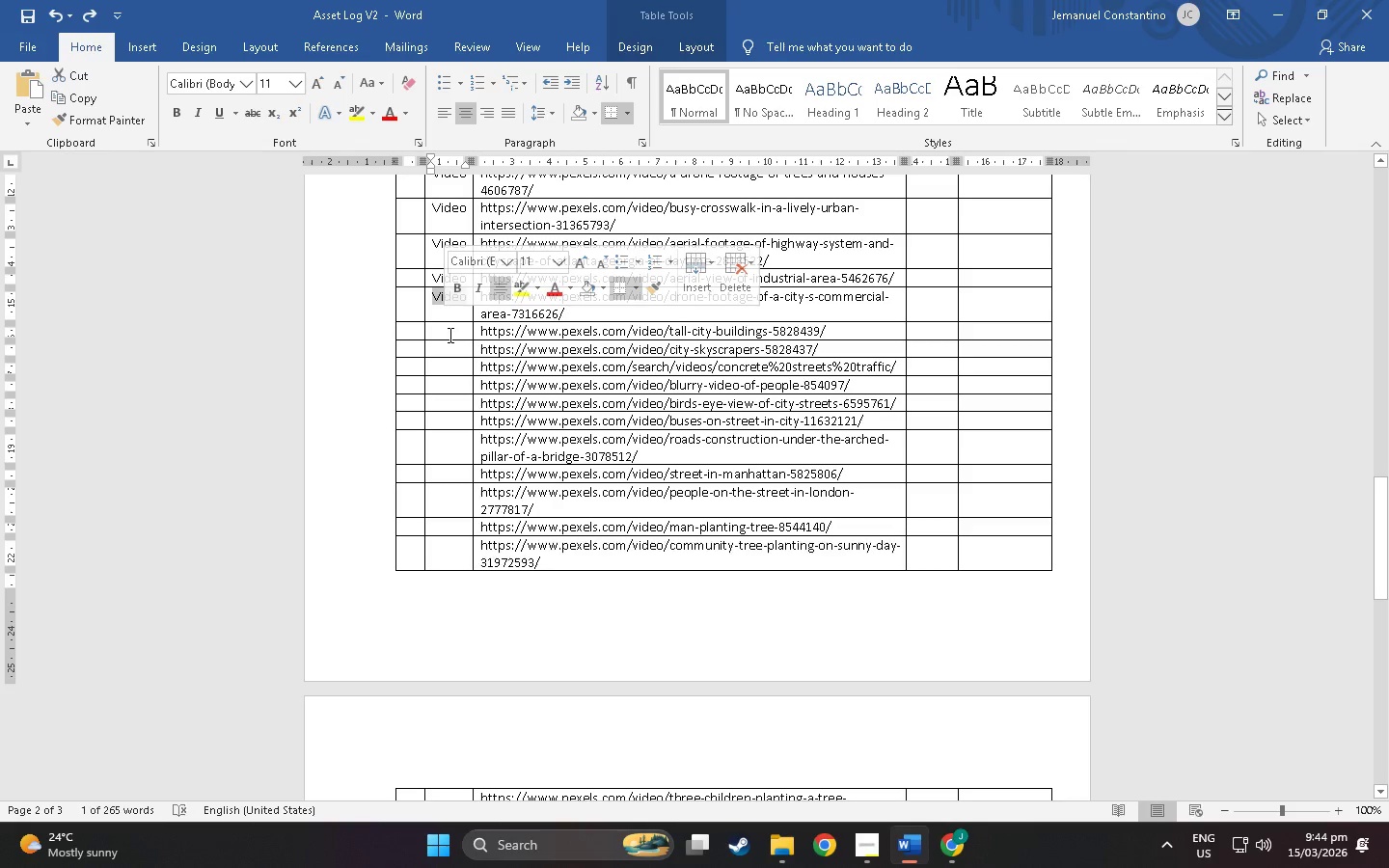 
left_click([449, 331])
 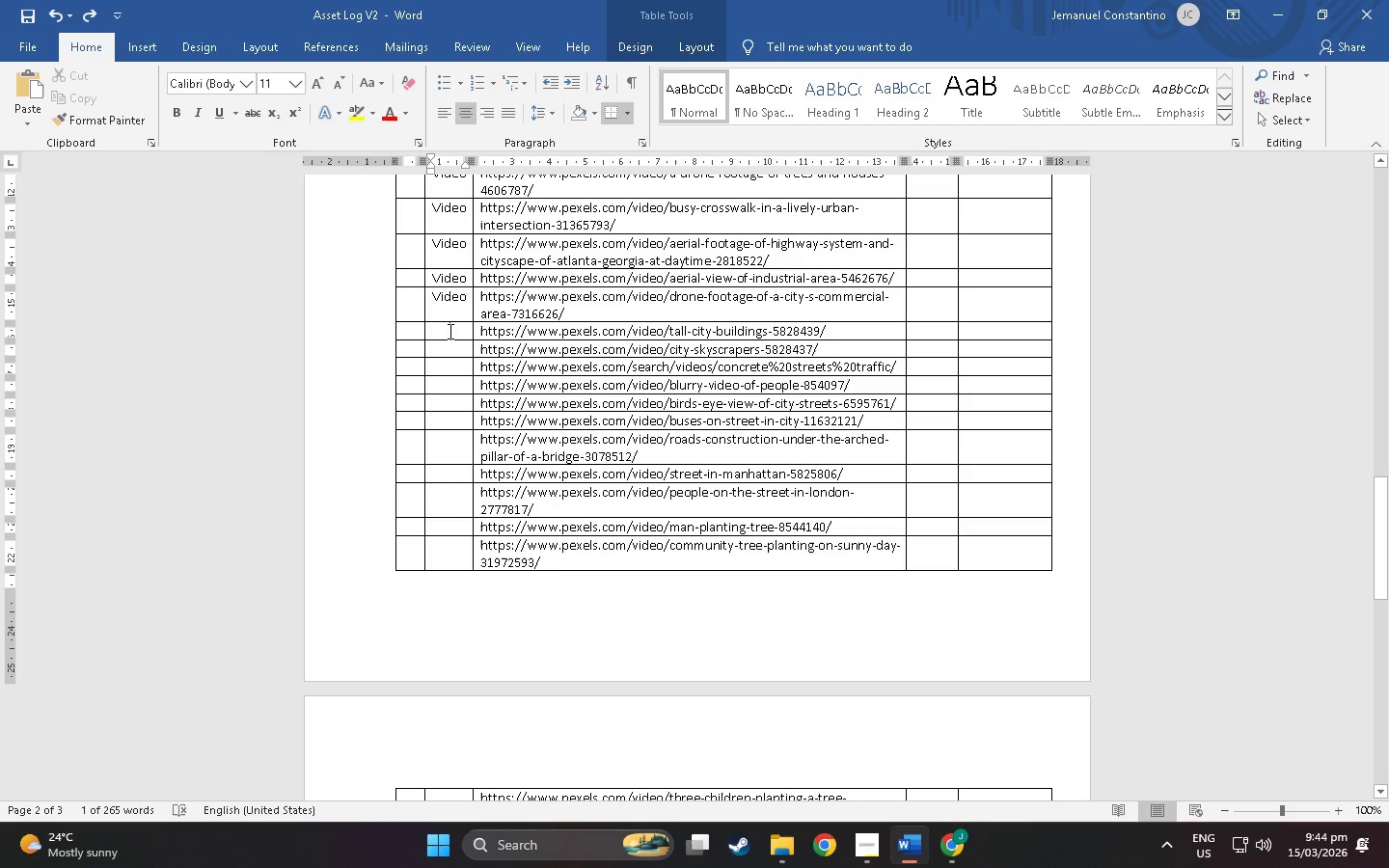 
key(Control+ControlLeft)
 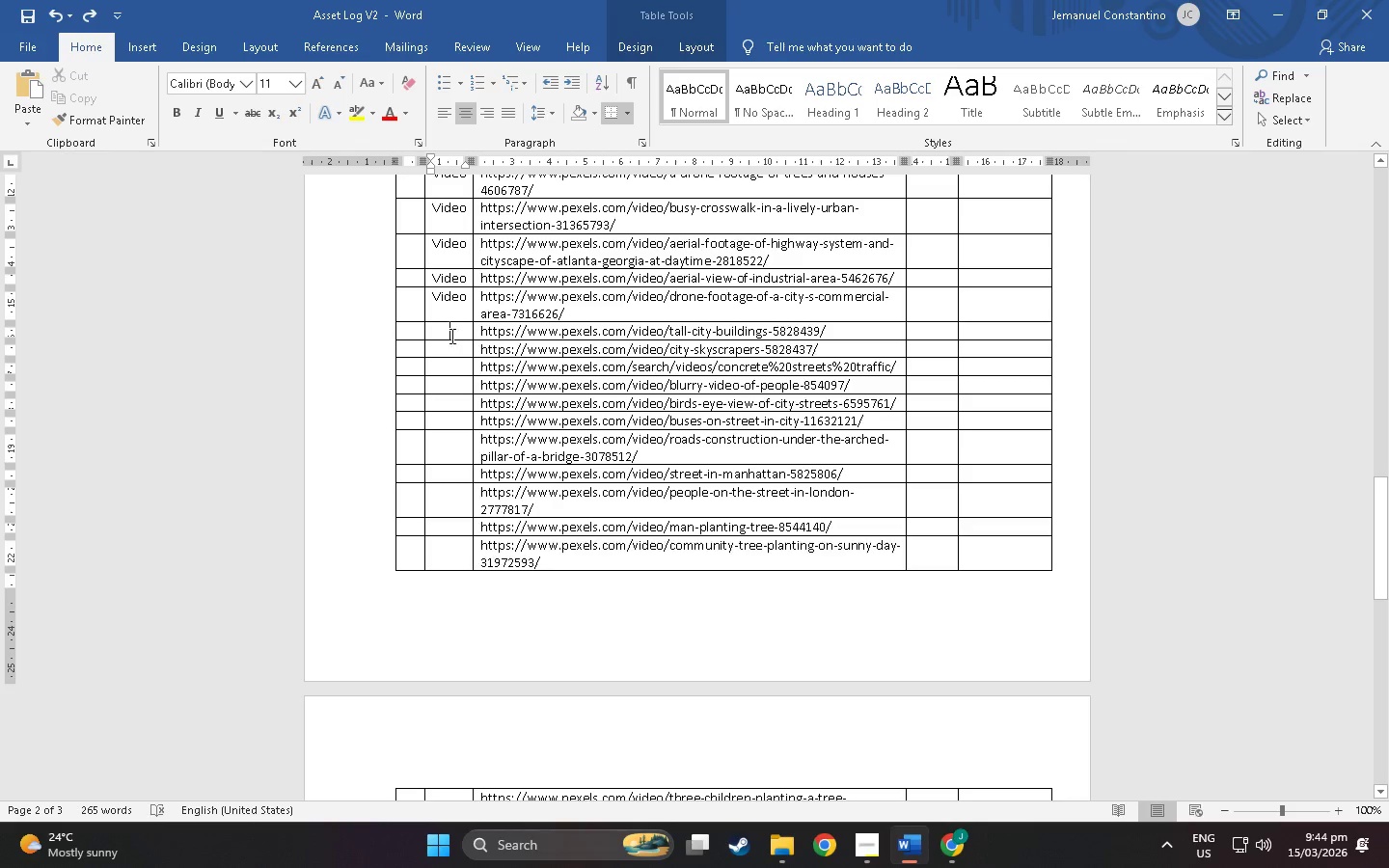 
key(Control+V)
 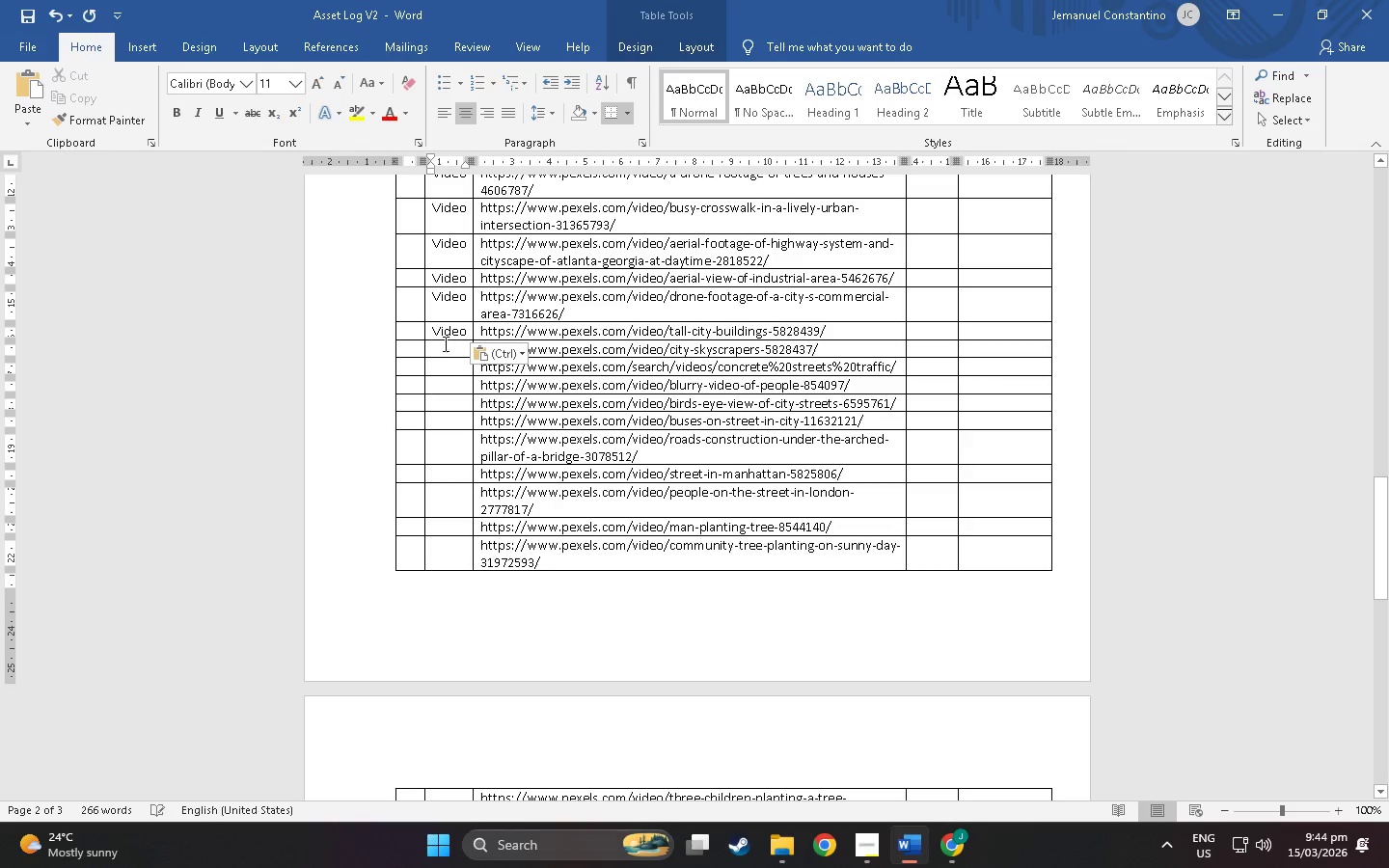 
left_click([444, 345])
 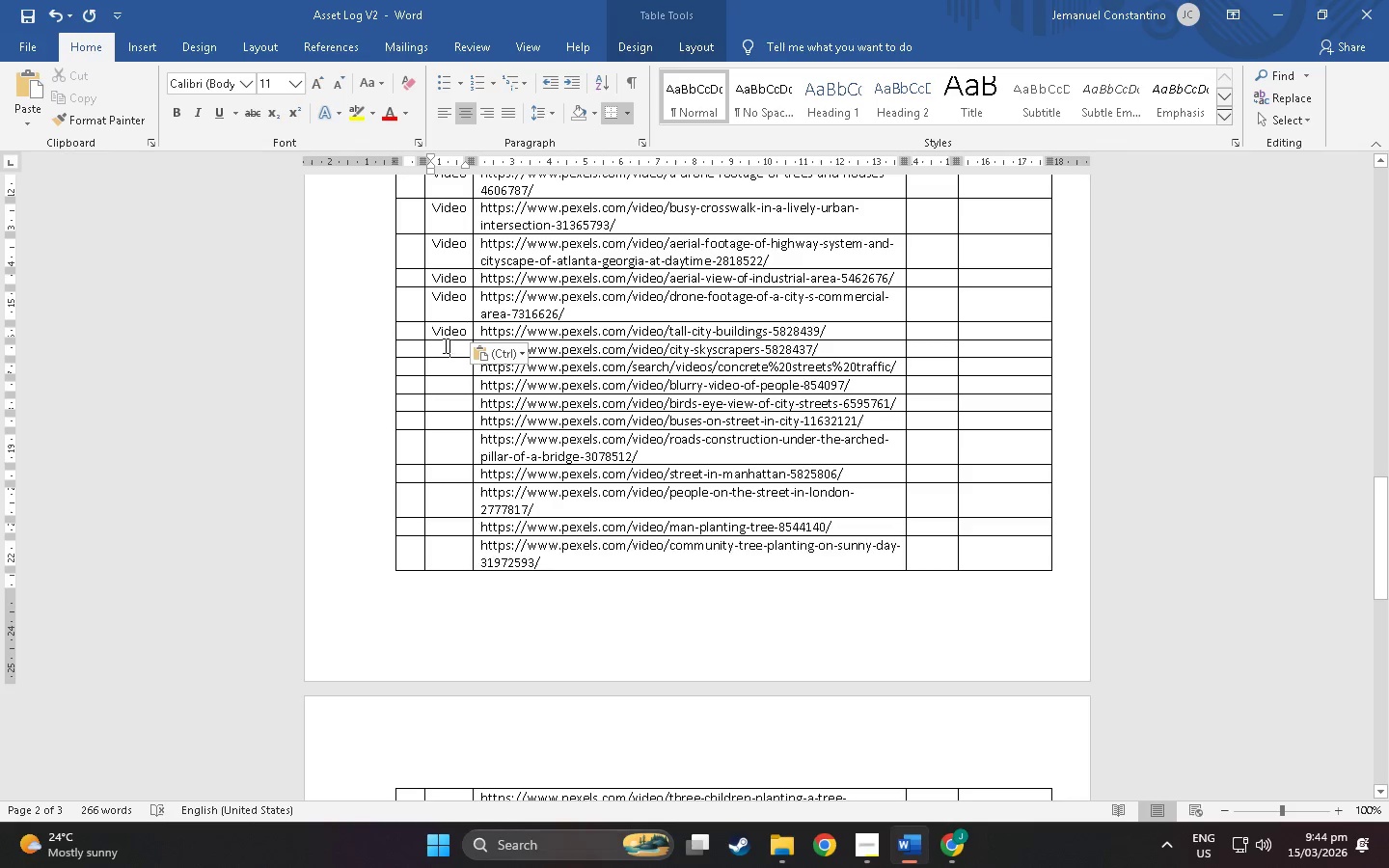 
key(Control+ControlLeft)
 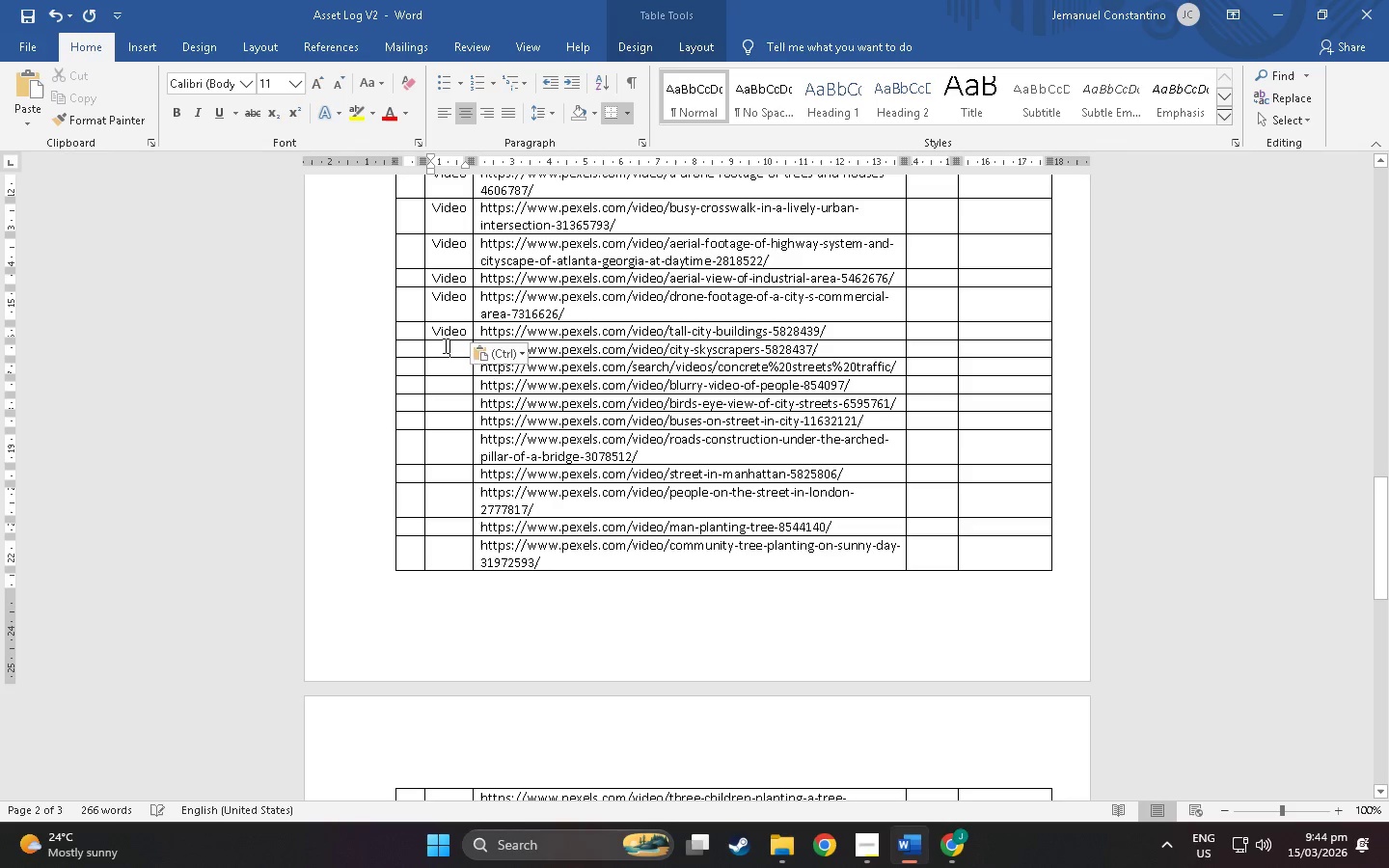 
key(Control+V)
 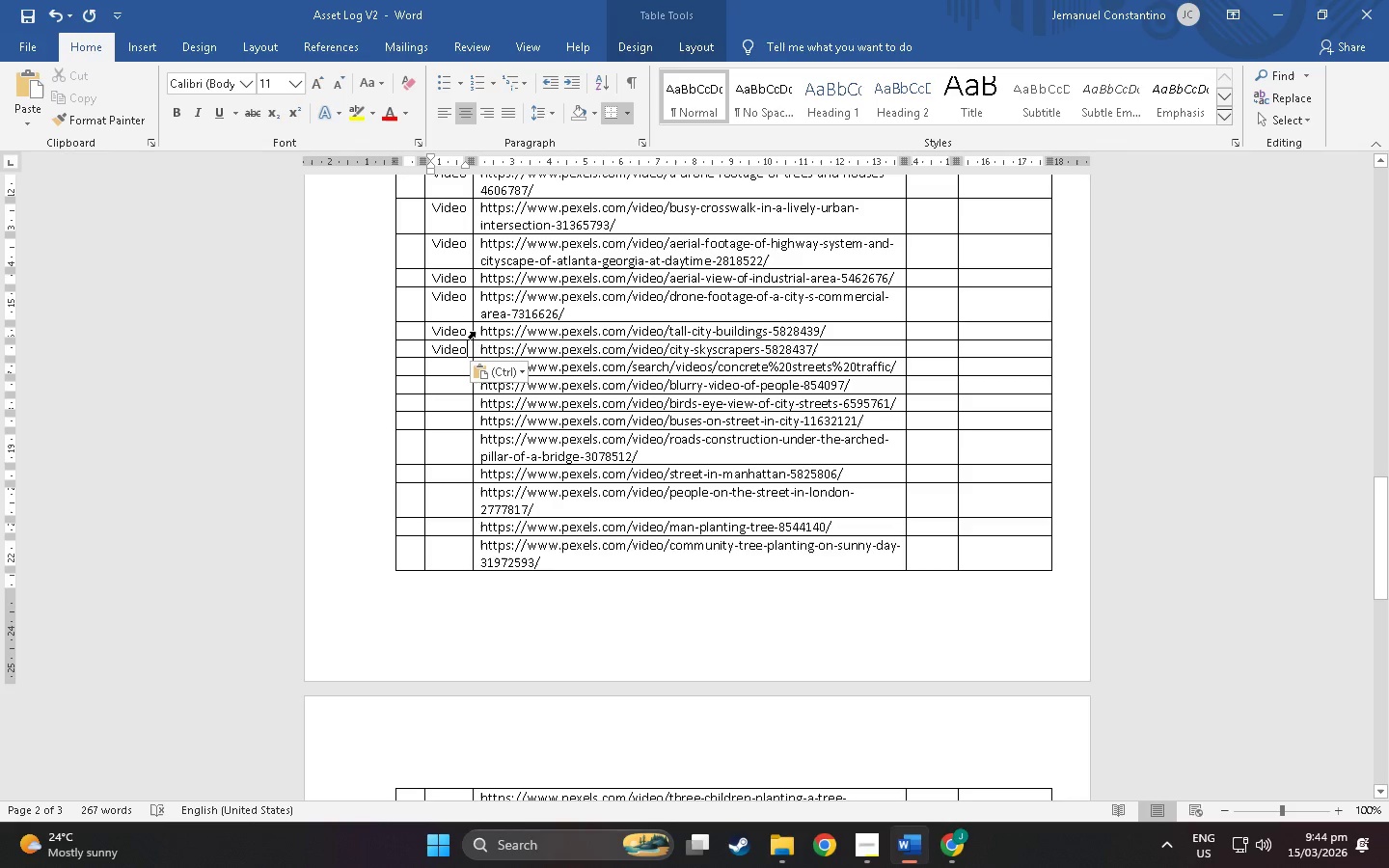 
key(ArrowDown)
 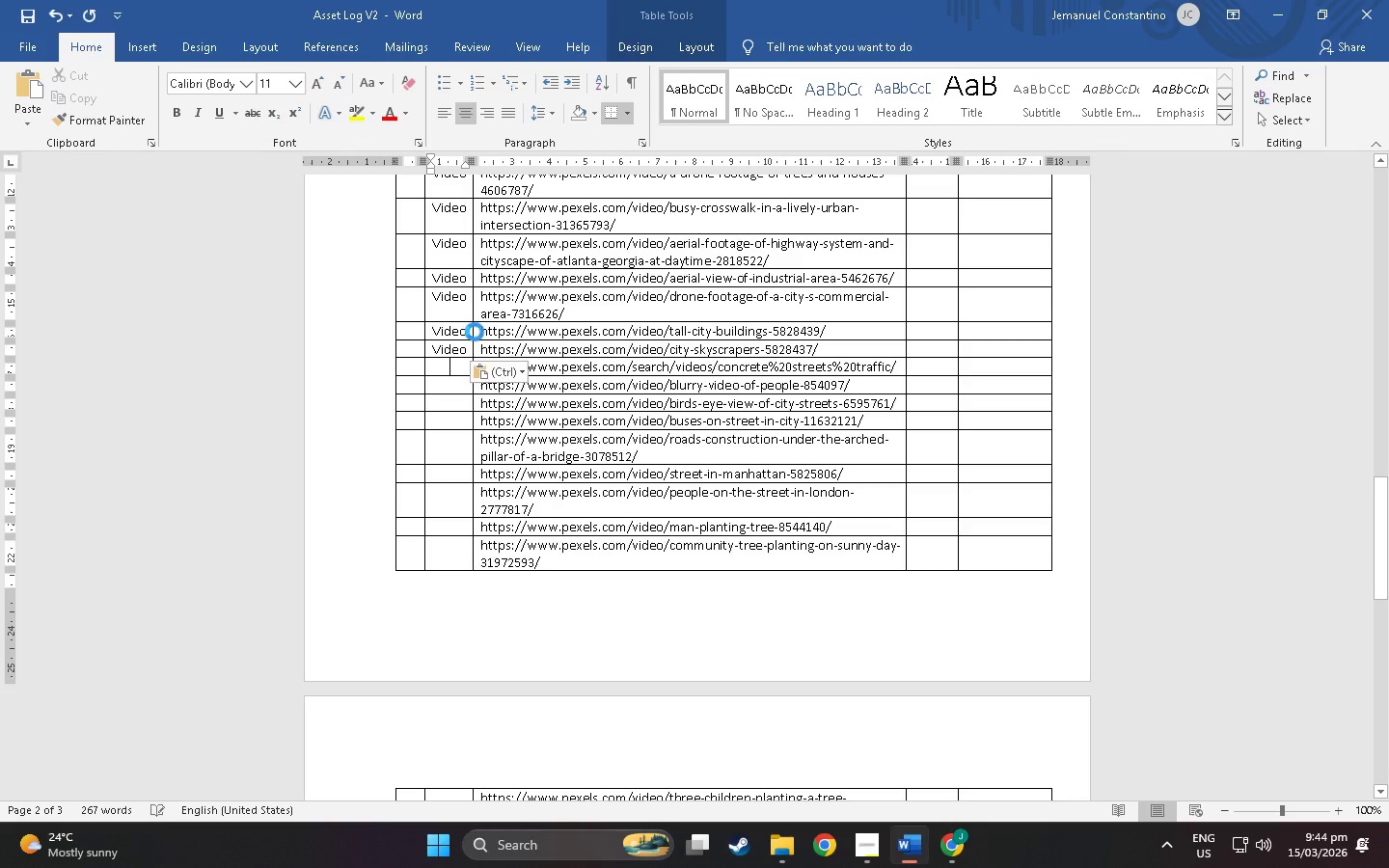 
key(Control+ControlLeft)
 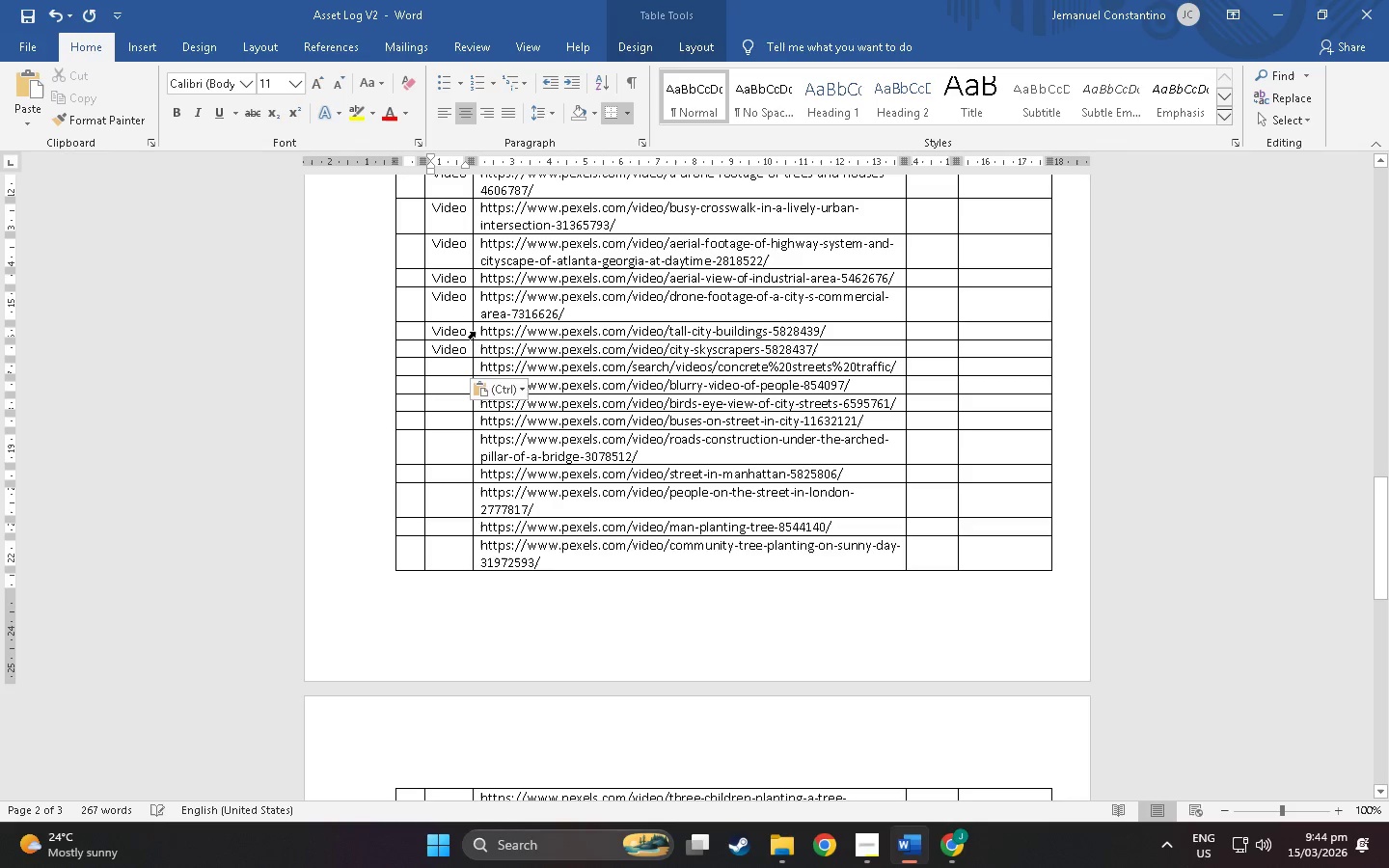 
key(Control+V)
 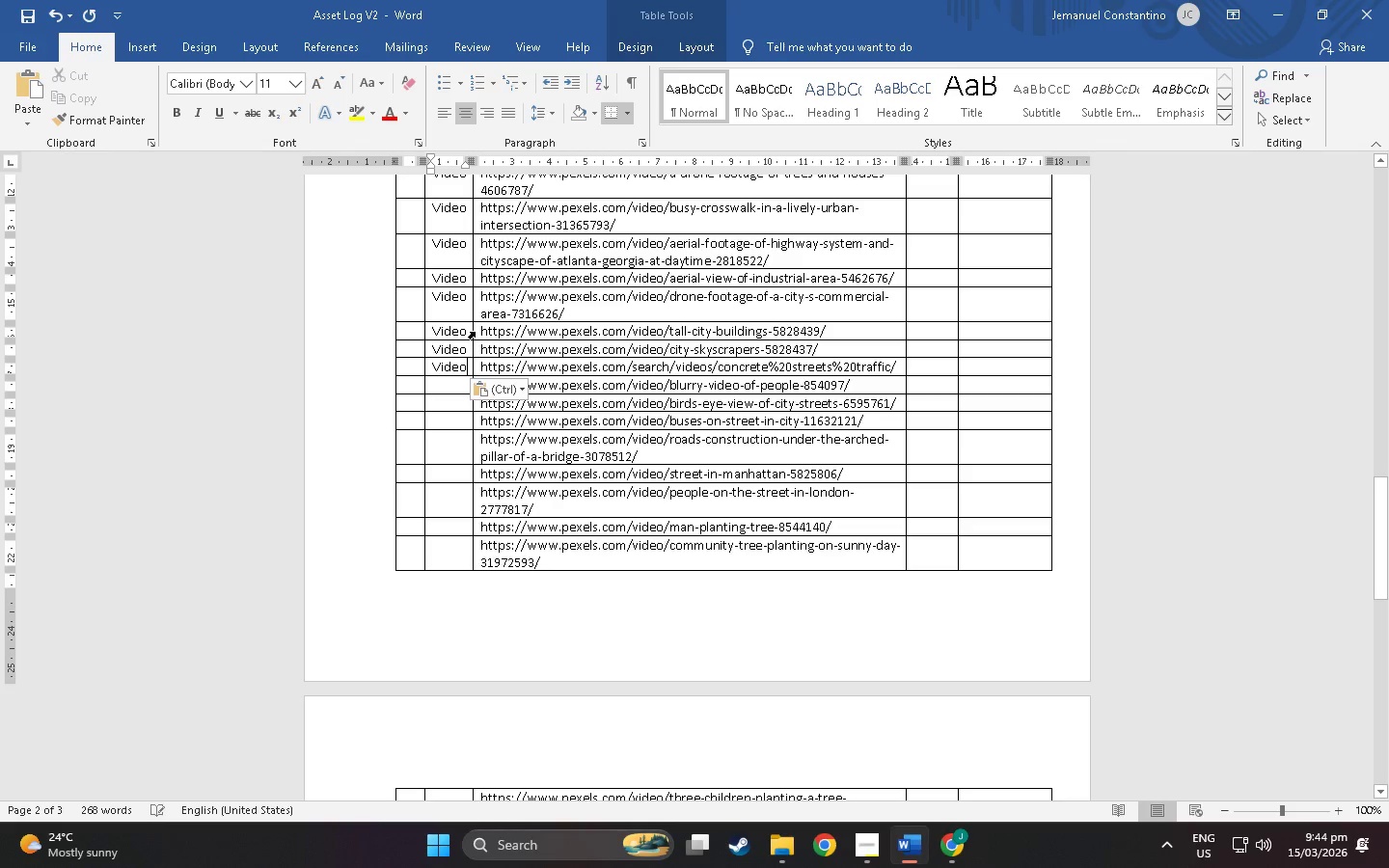 
key(ArrowDown)
 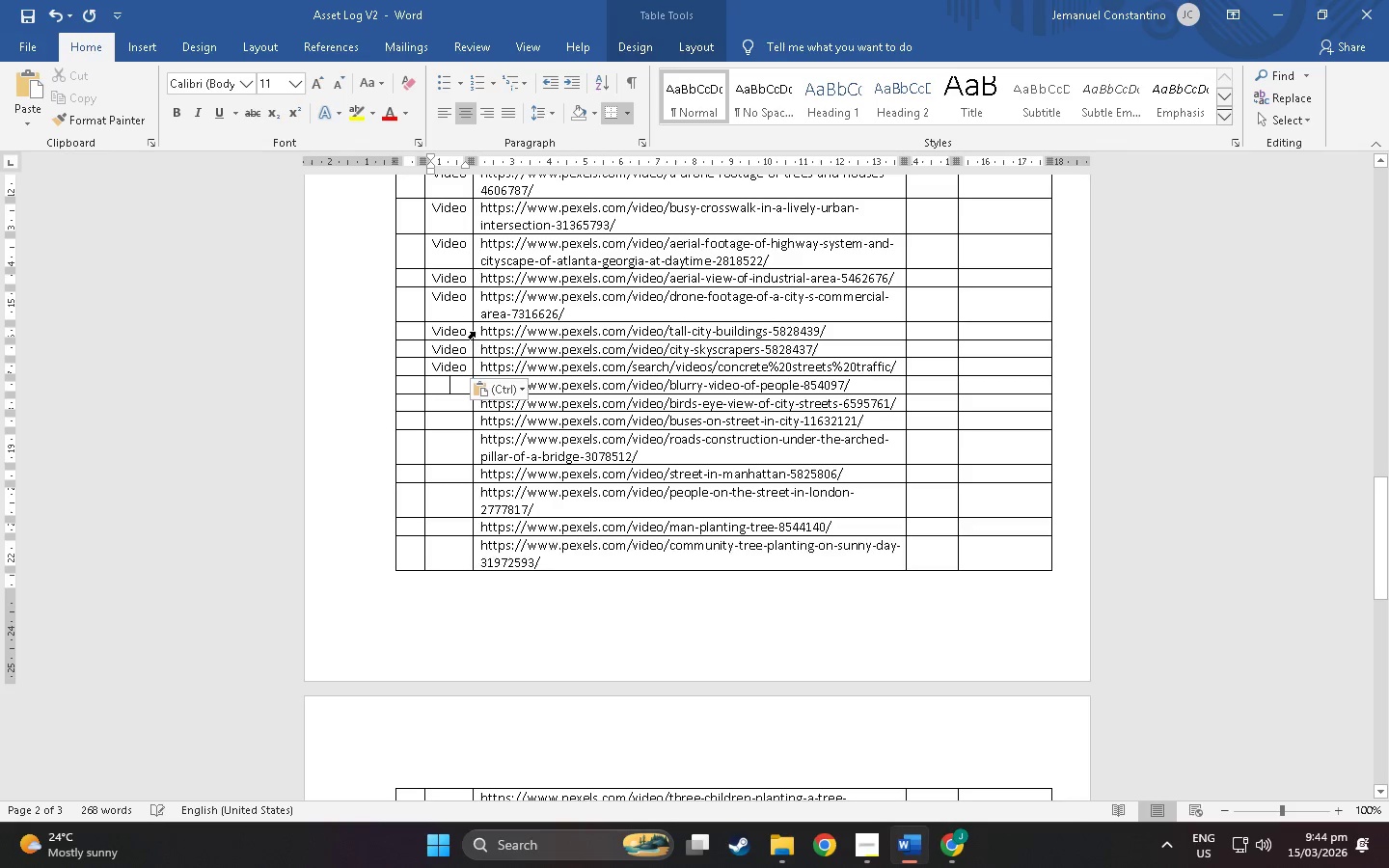 
key(Control+ControlLeft)
 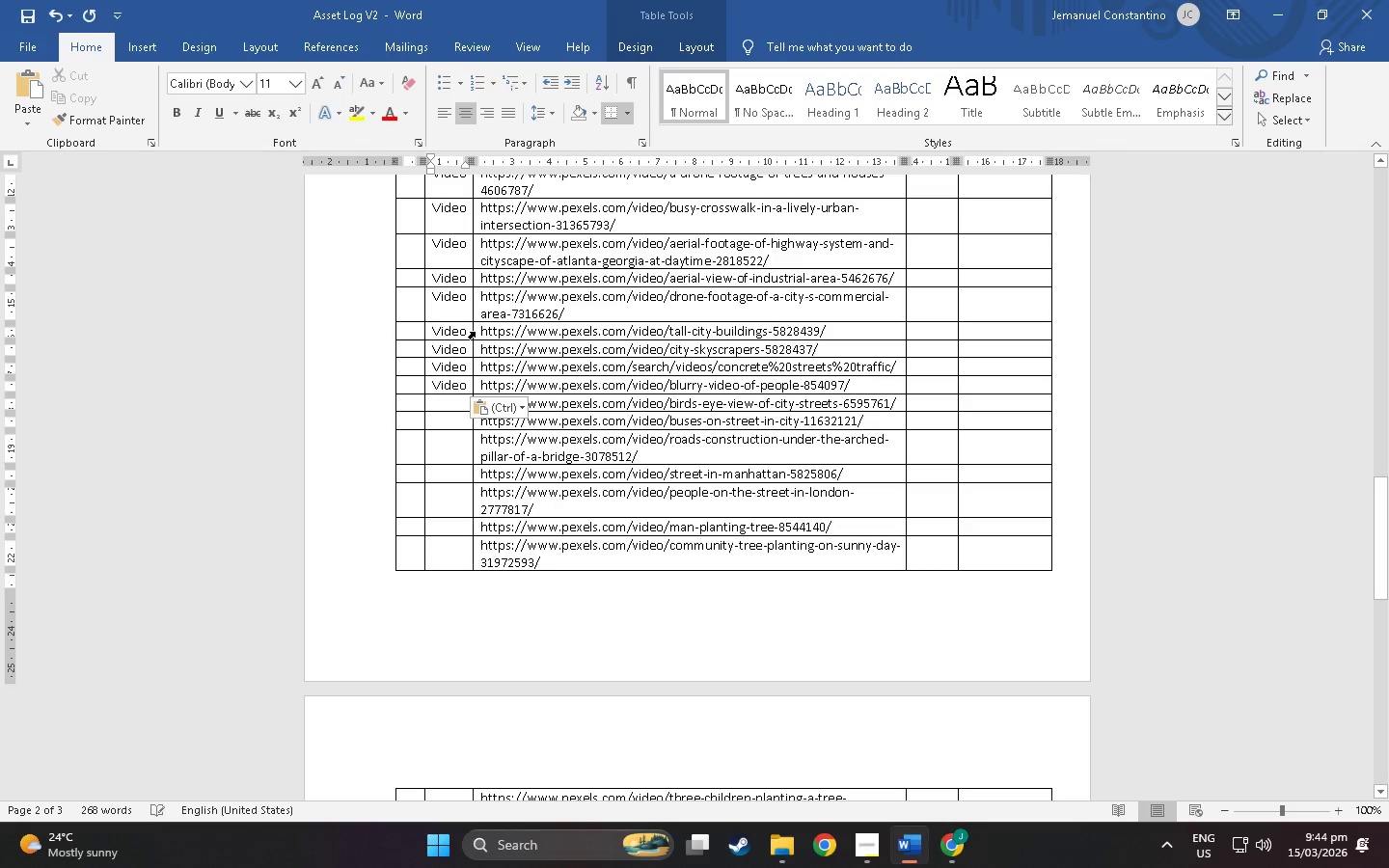 
key(Control+V)
 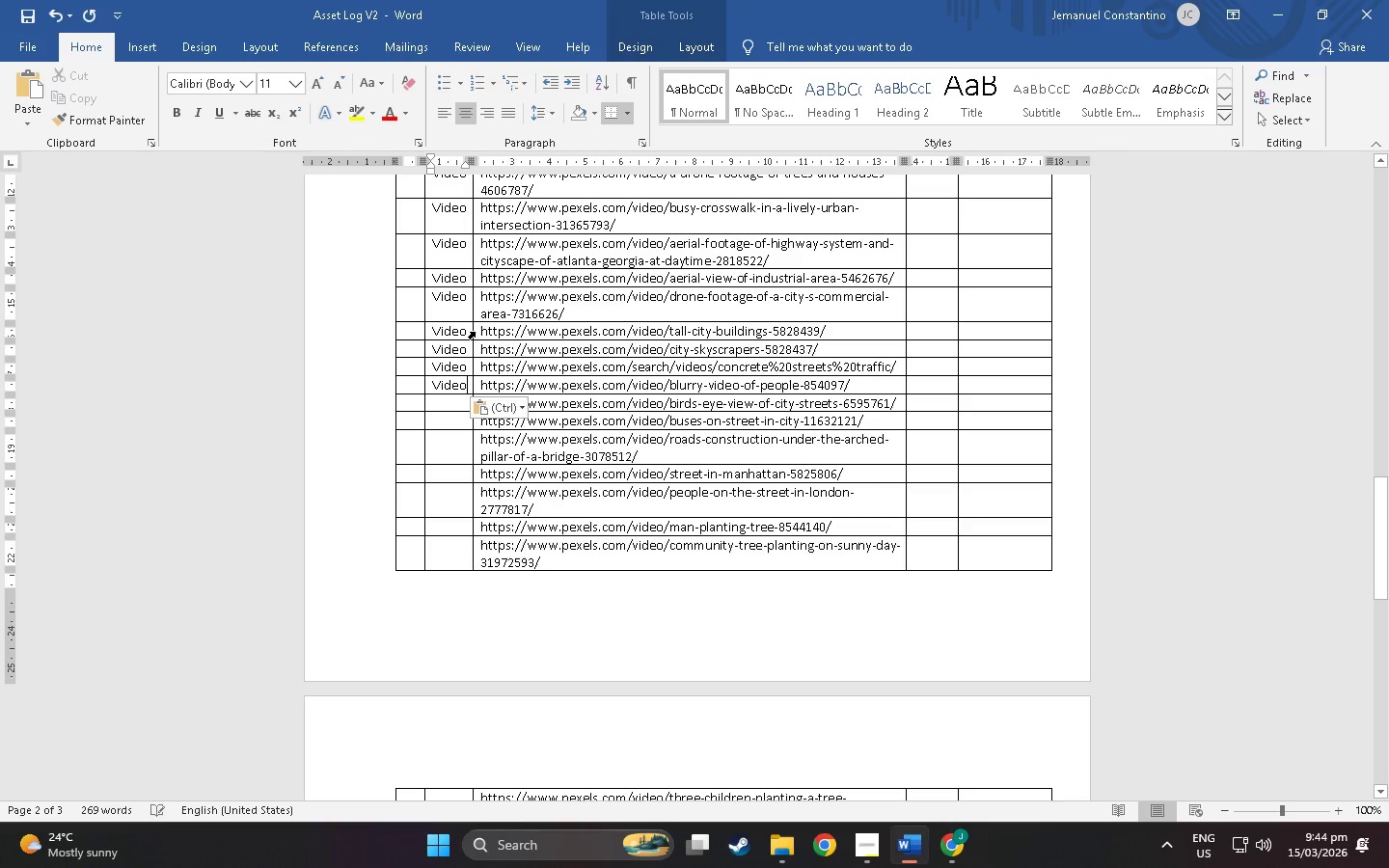 
key(ArrowDown)
 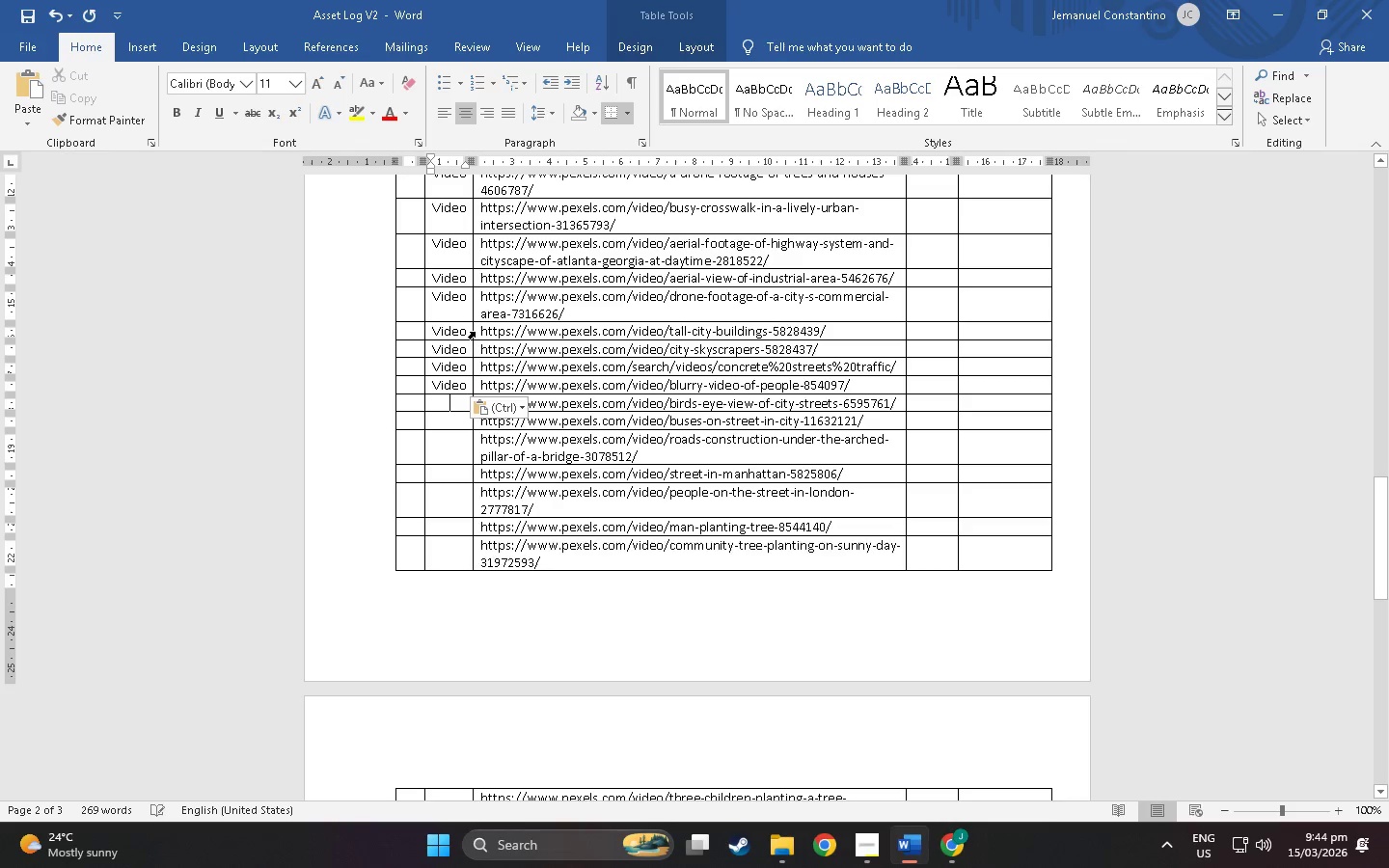 
key(Control+ControlLeft)
 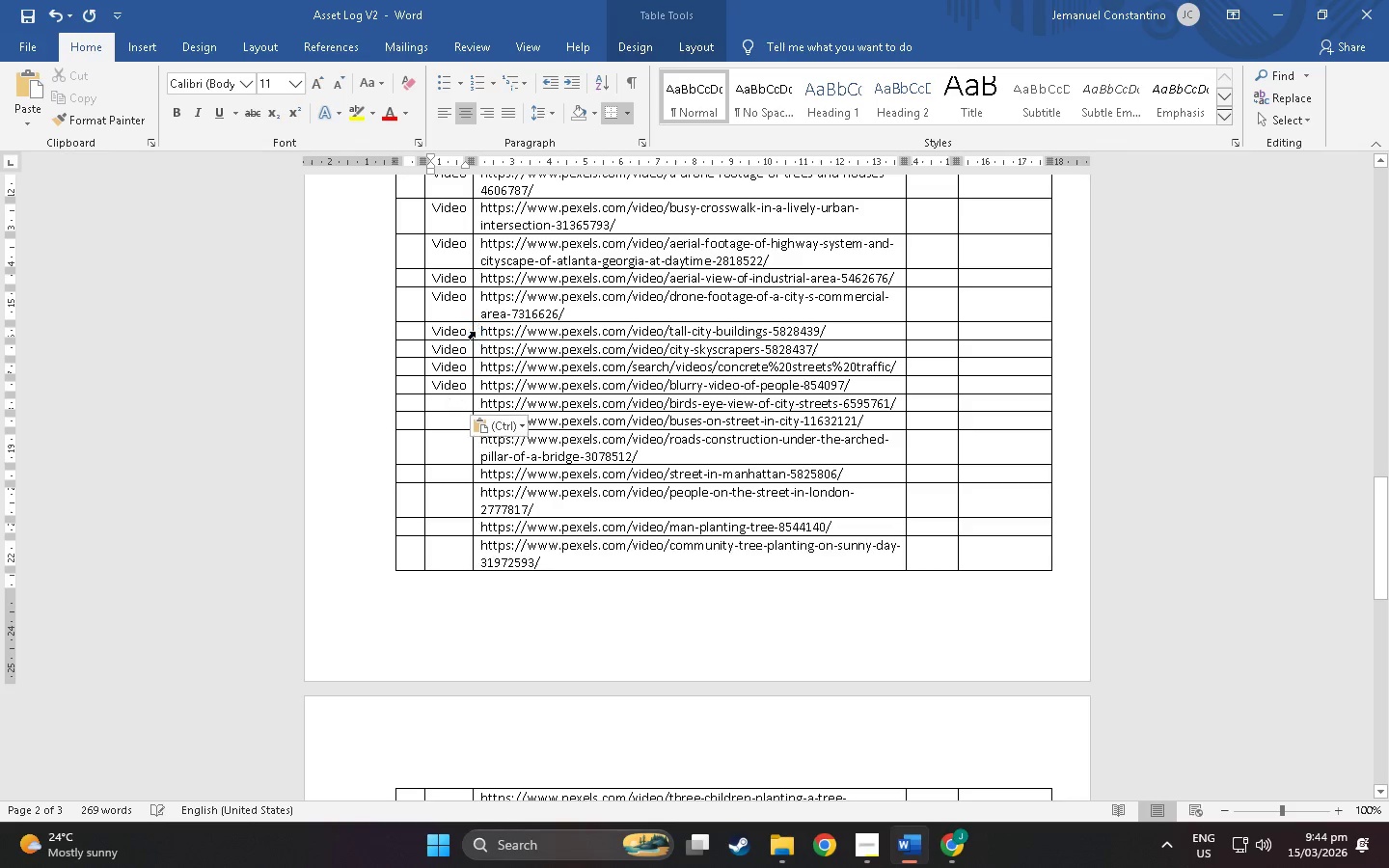 
key(Control+V)
 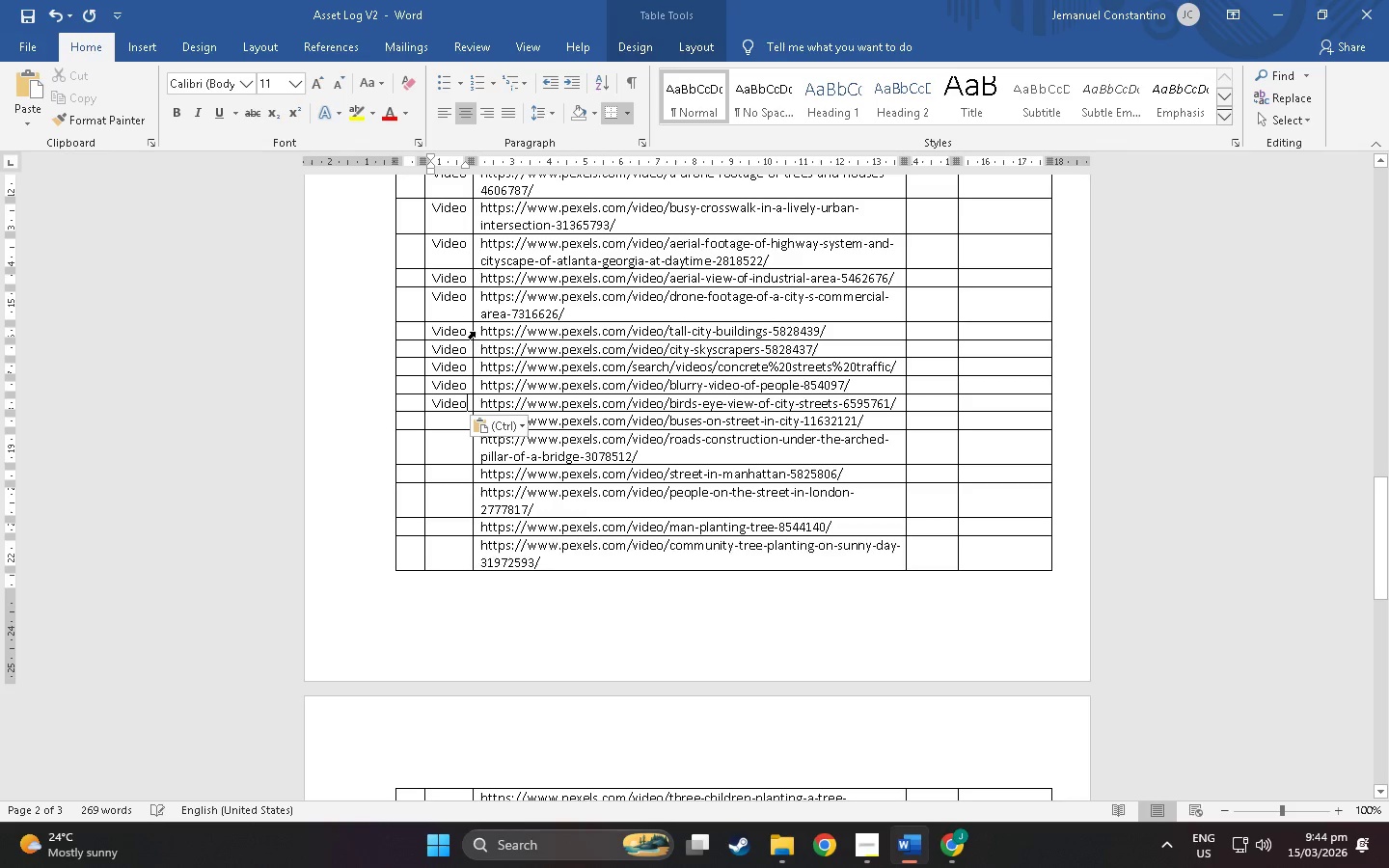 
key(ArrowDown)
 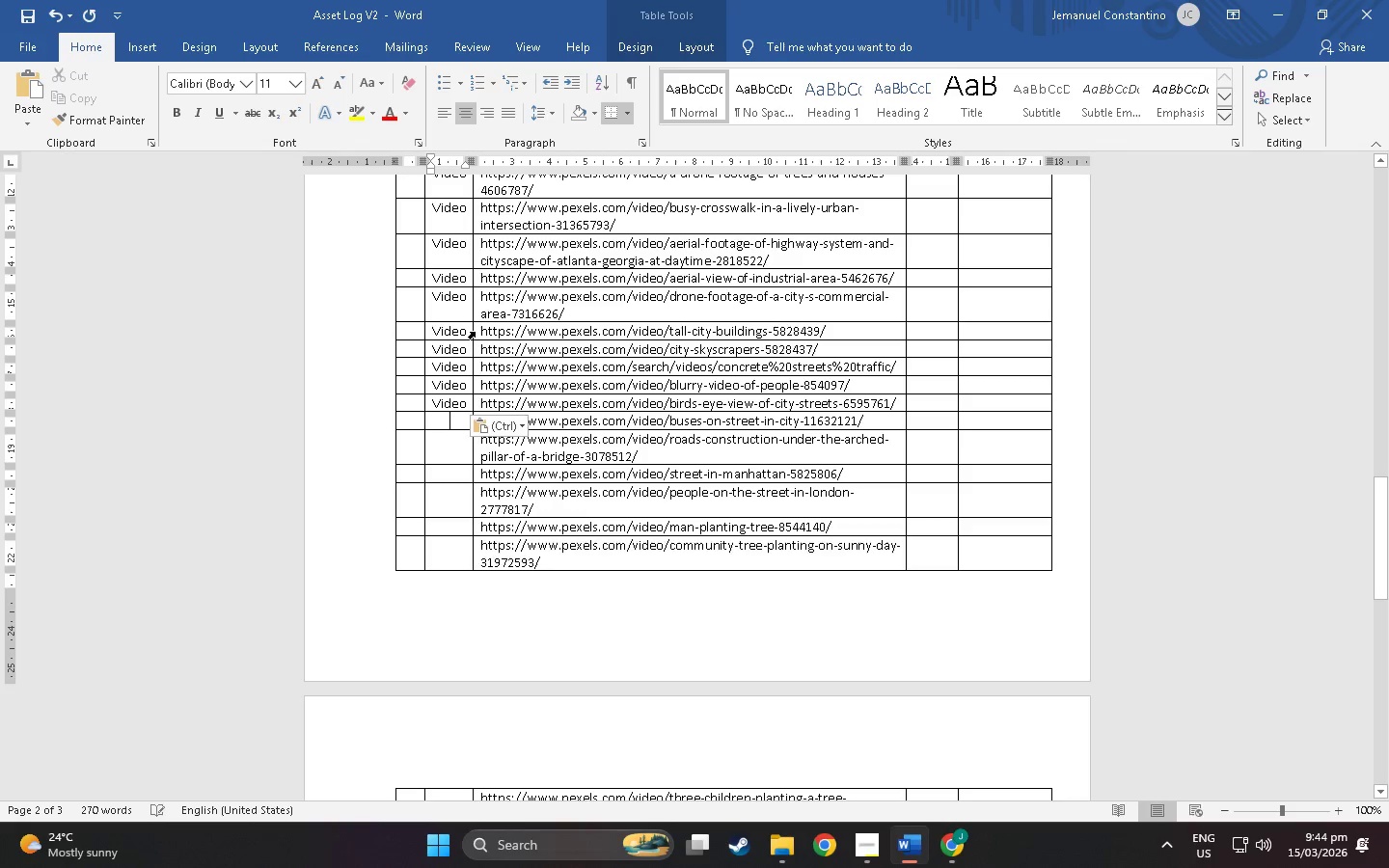 
key(Control+ControlLeft)
 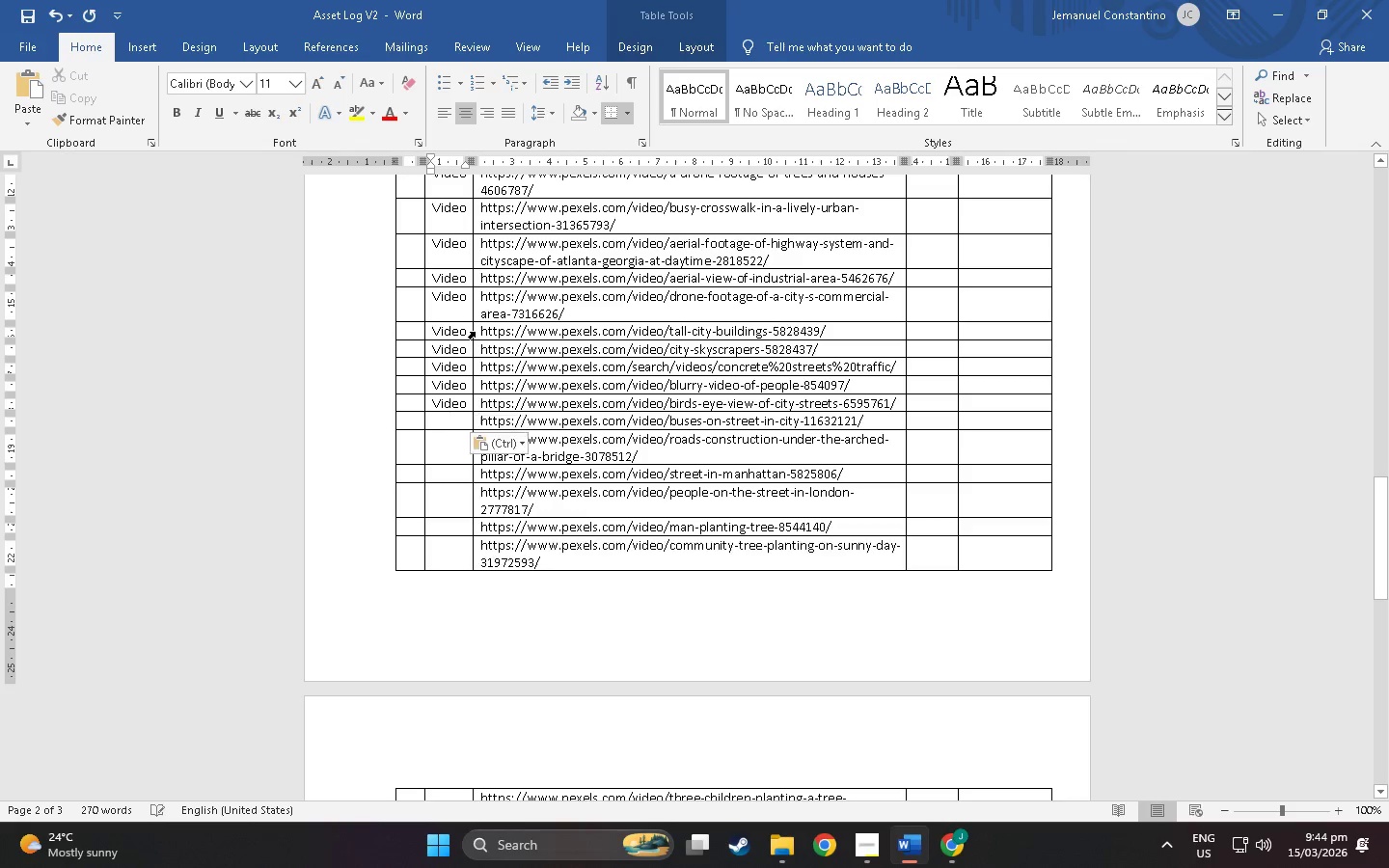 
key(Control+V)
 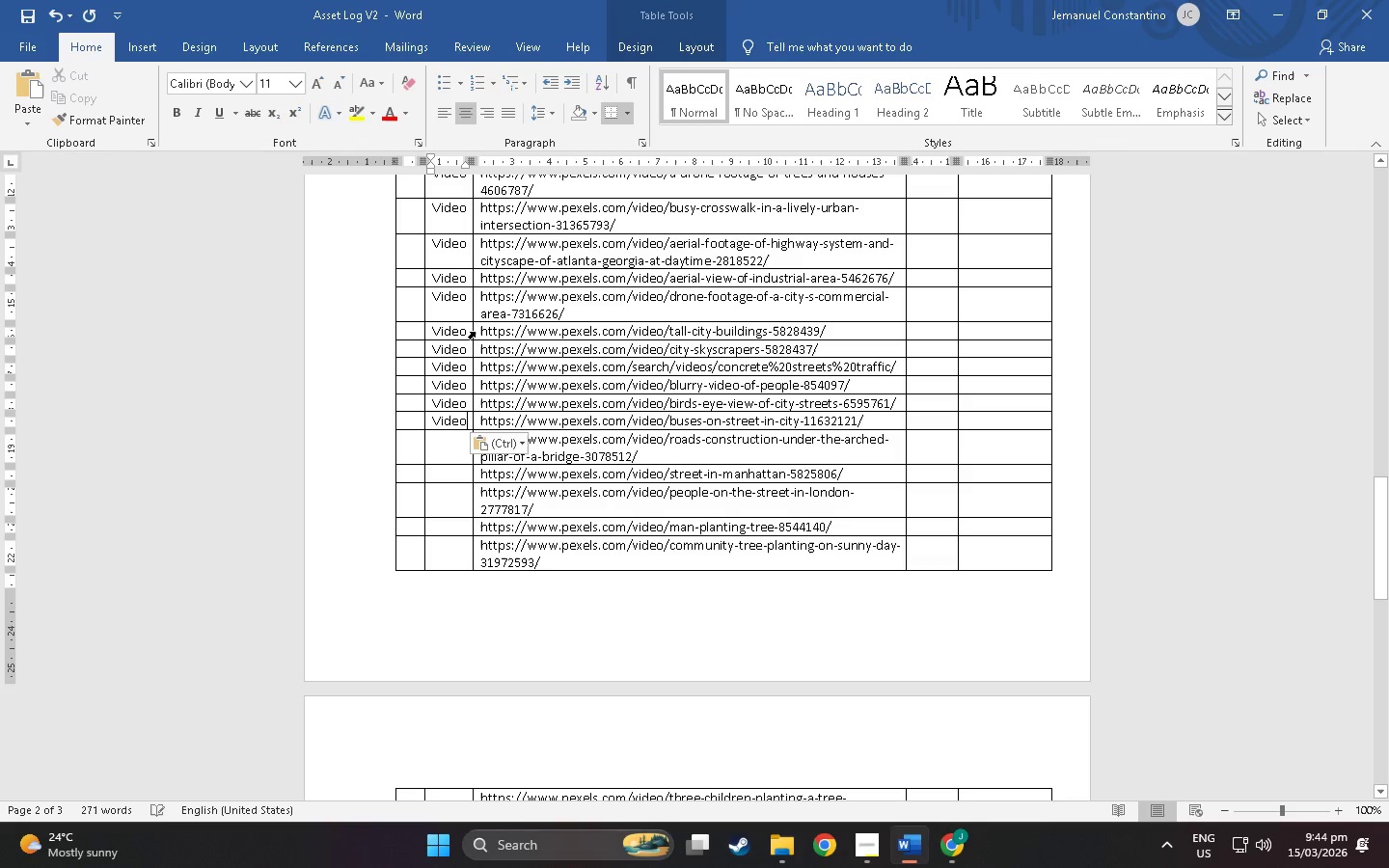 
key(ArrowDown)
 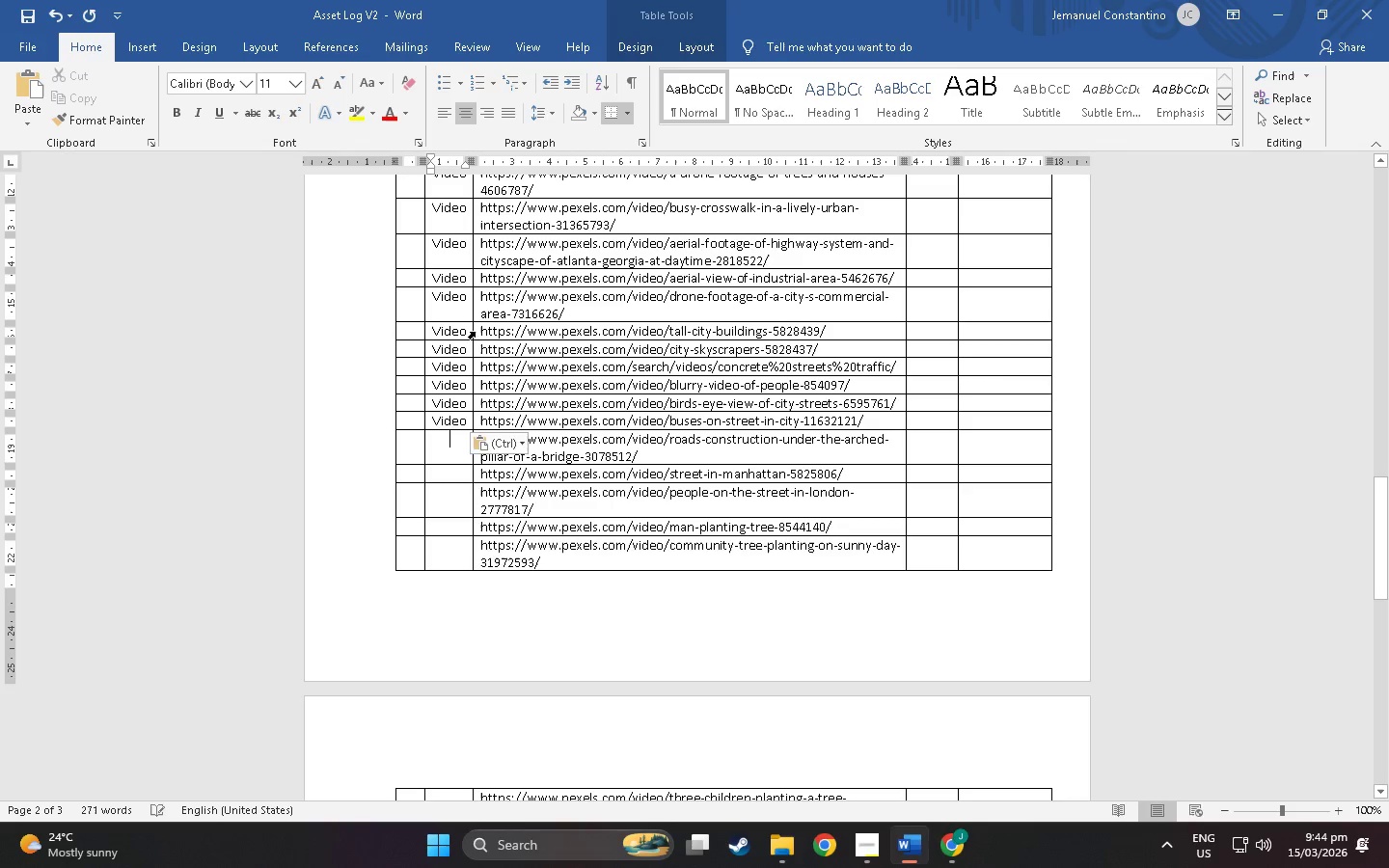 
key(Control+ControlLeft)
 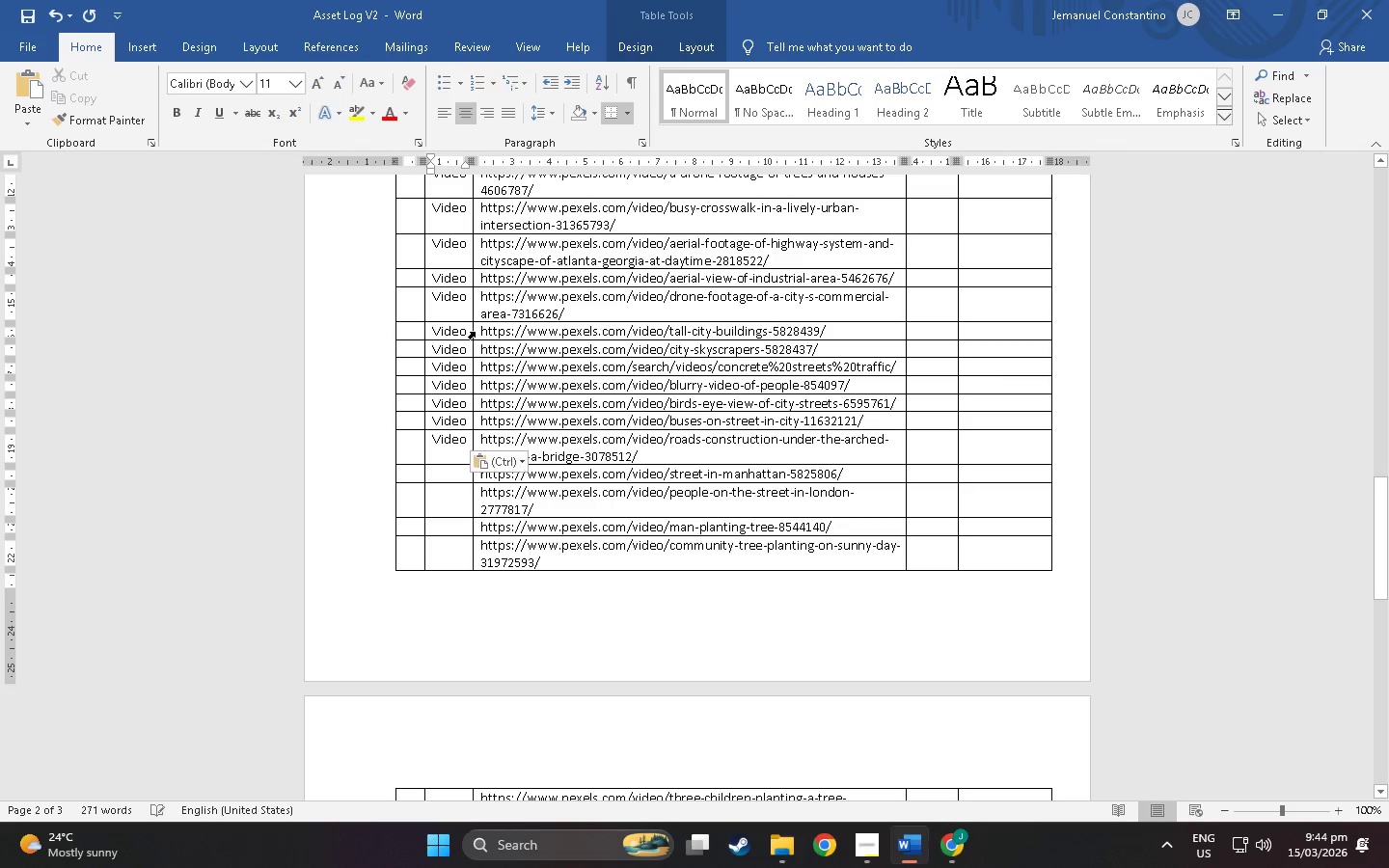 
key(Control+V)
 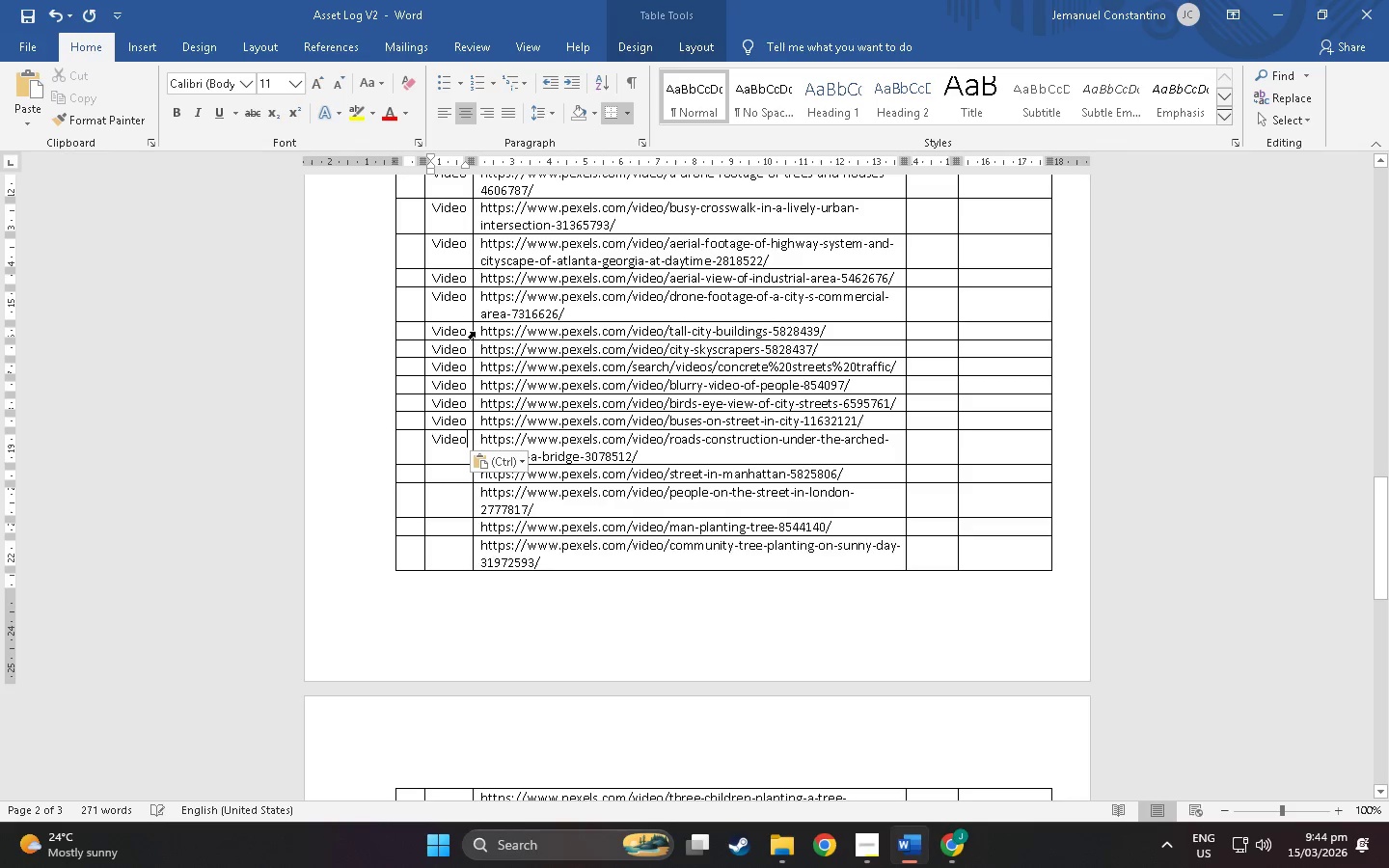 
key(ArrowDown)
 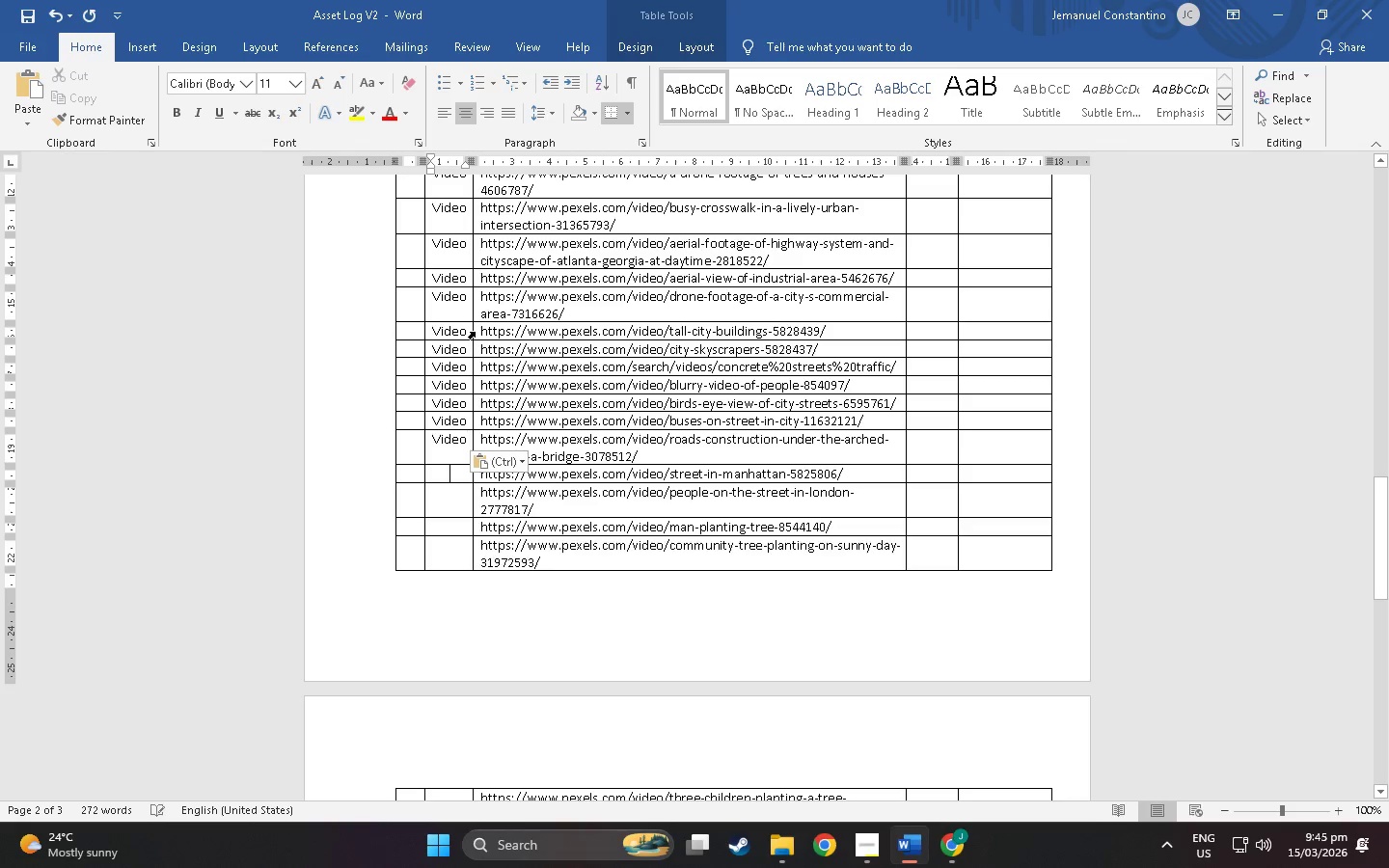 
key(Control+ControlLeft)
 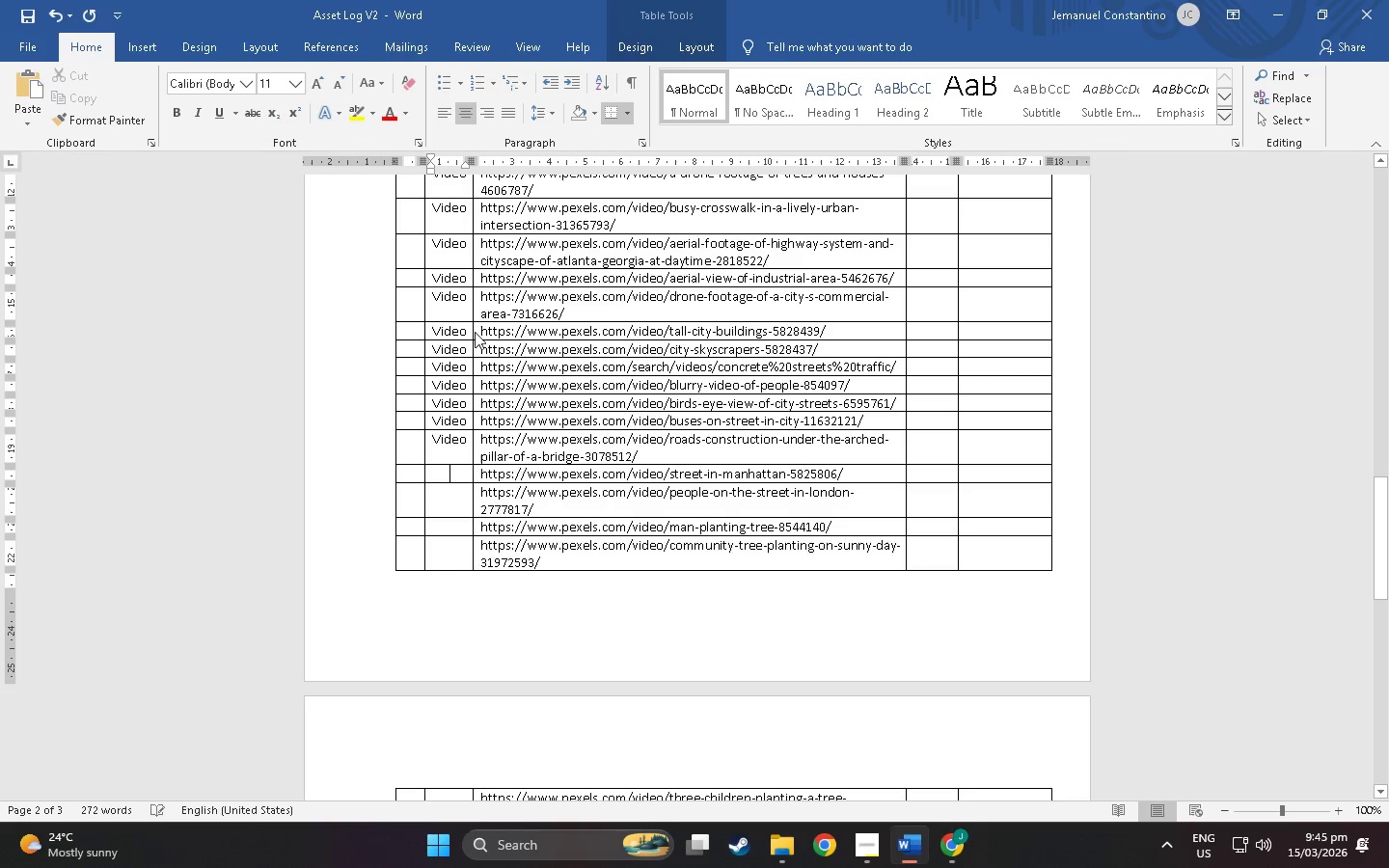 
key(Control+V)
 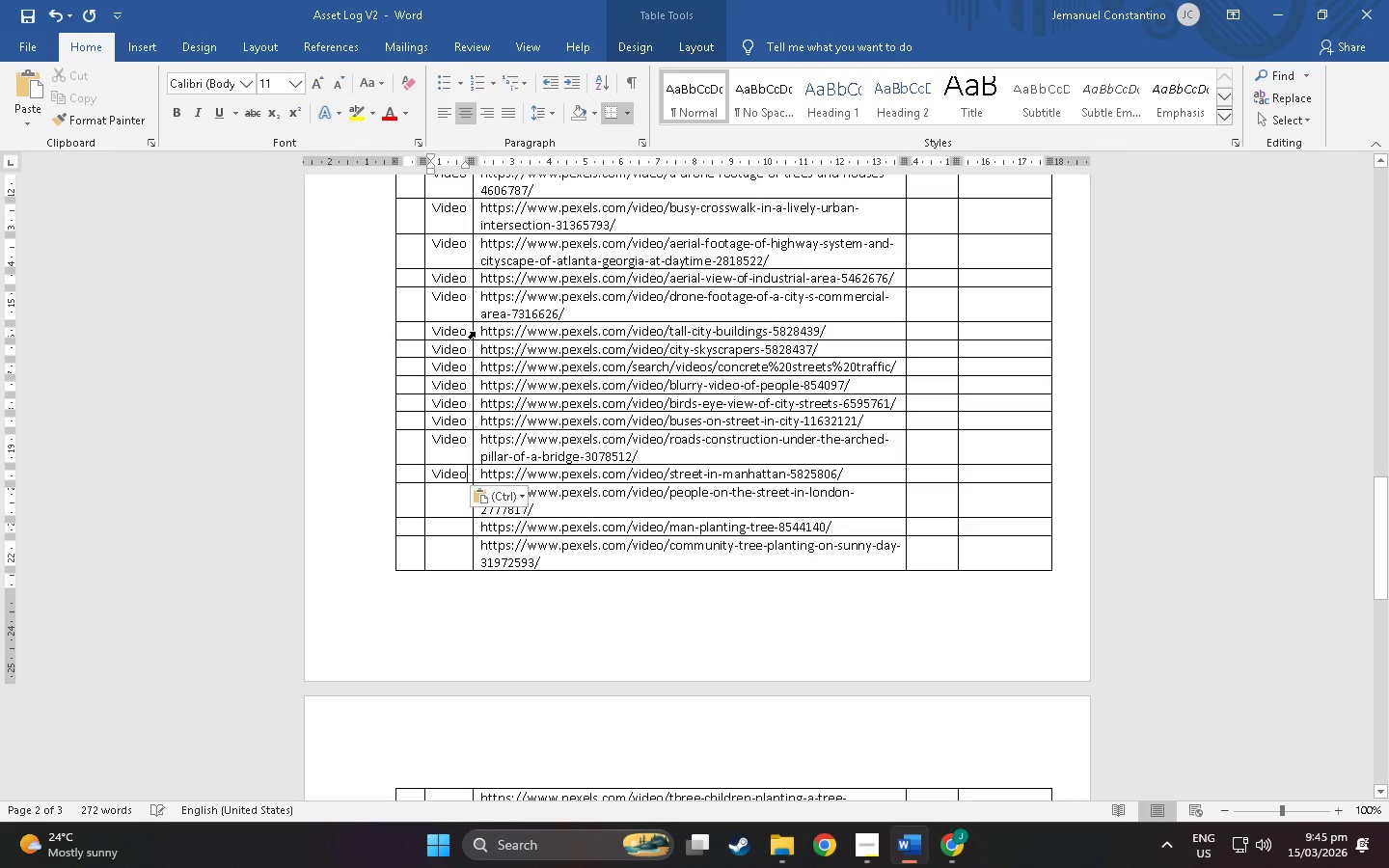 
key(ArrowDown)
 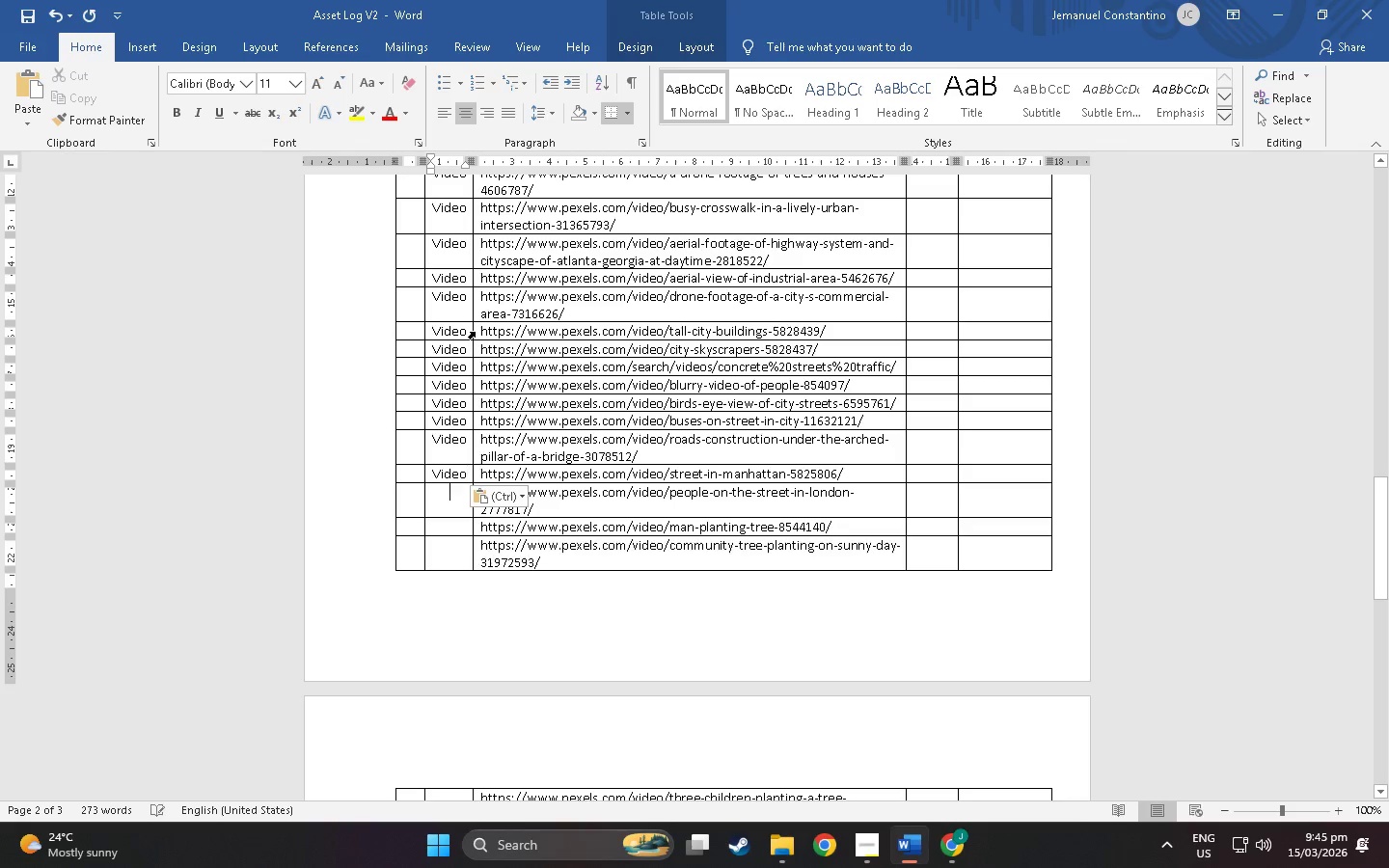 
key(Control+ControlLeft)
 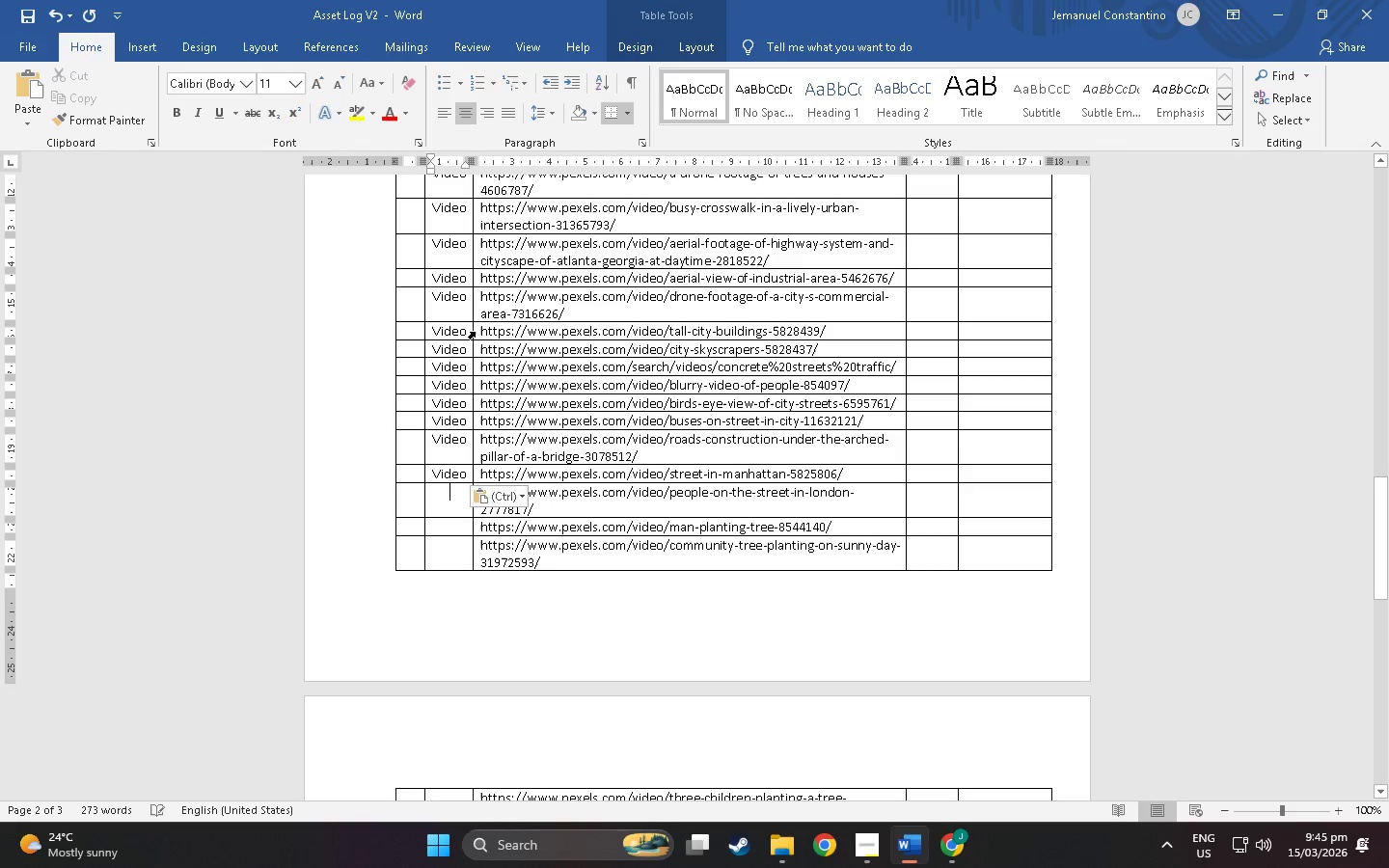 
key(Control+V)
 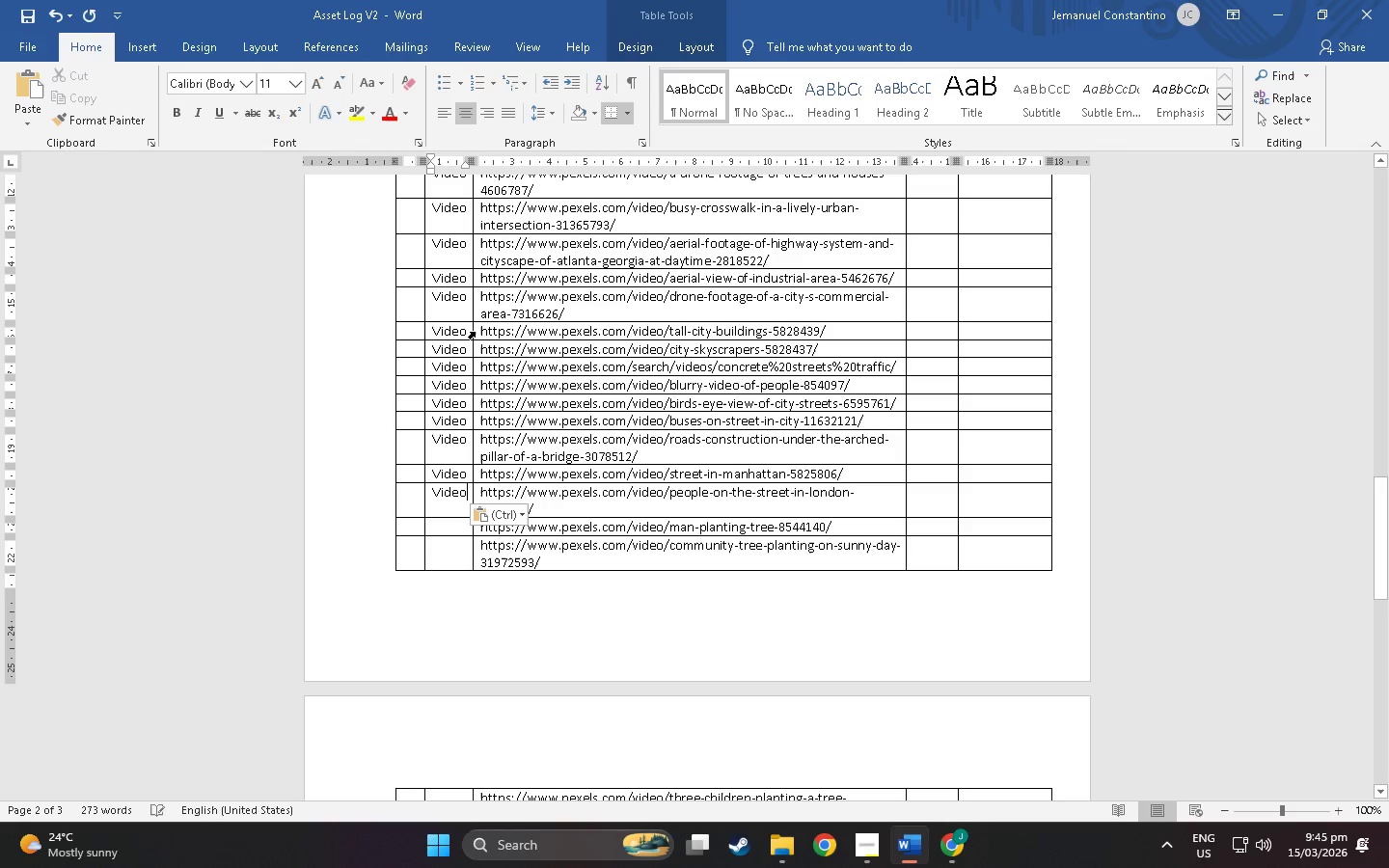 
key(ArrowDown)
 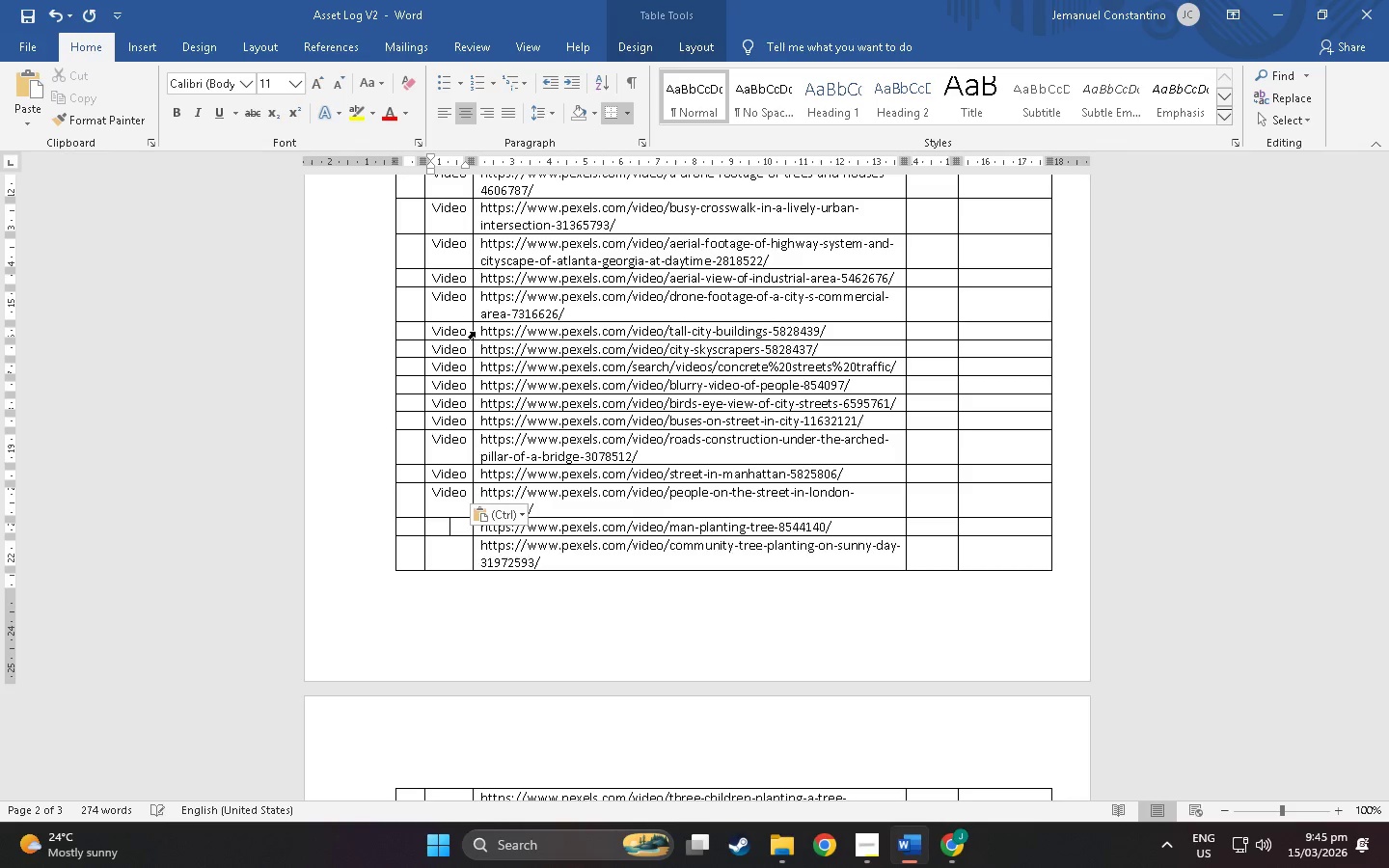 
key(Control+ControlLeft)
 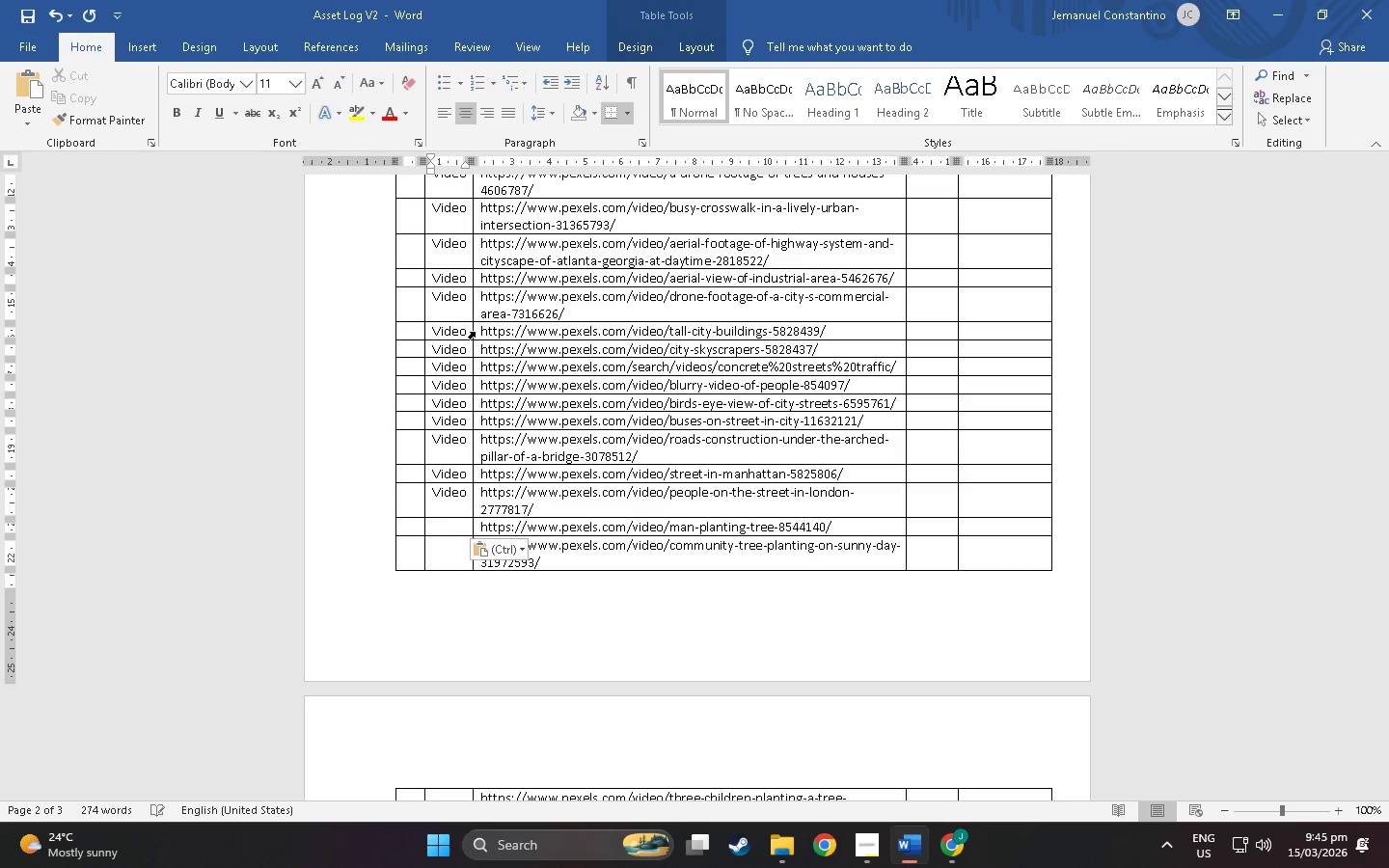 
key(Control+V)
 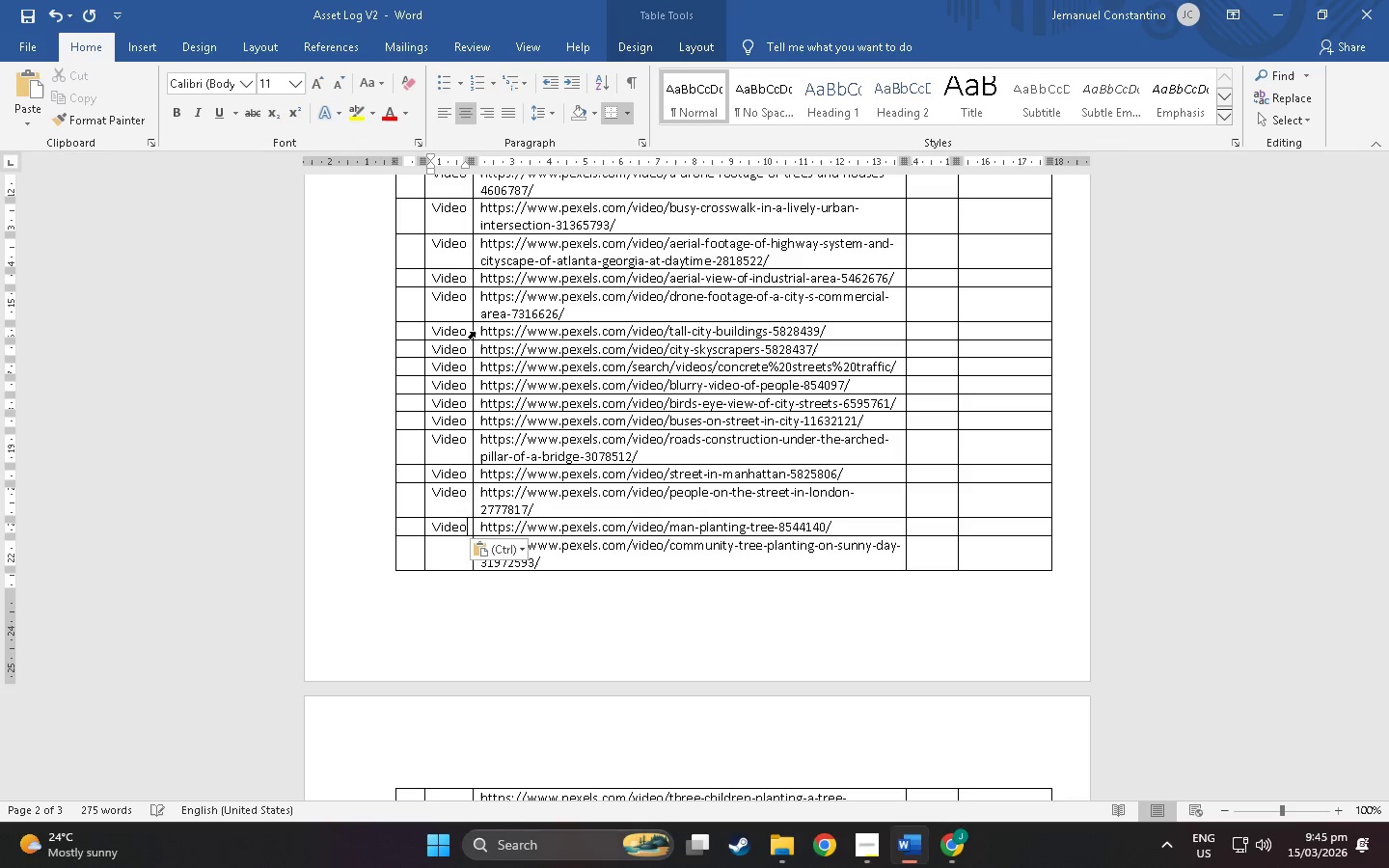 
key(ArrowDown)
 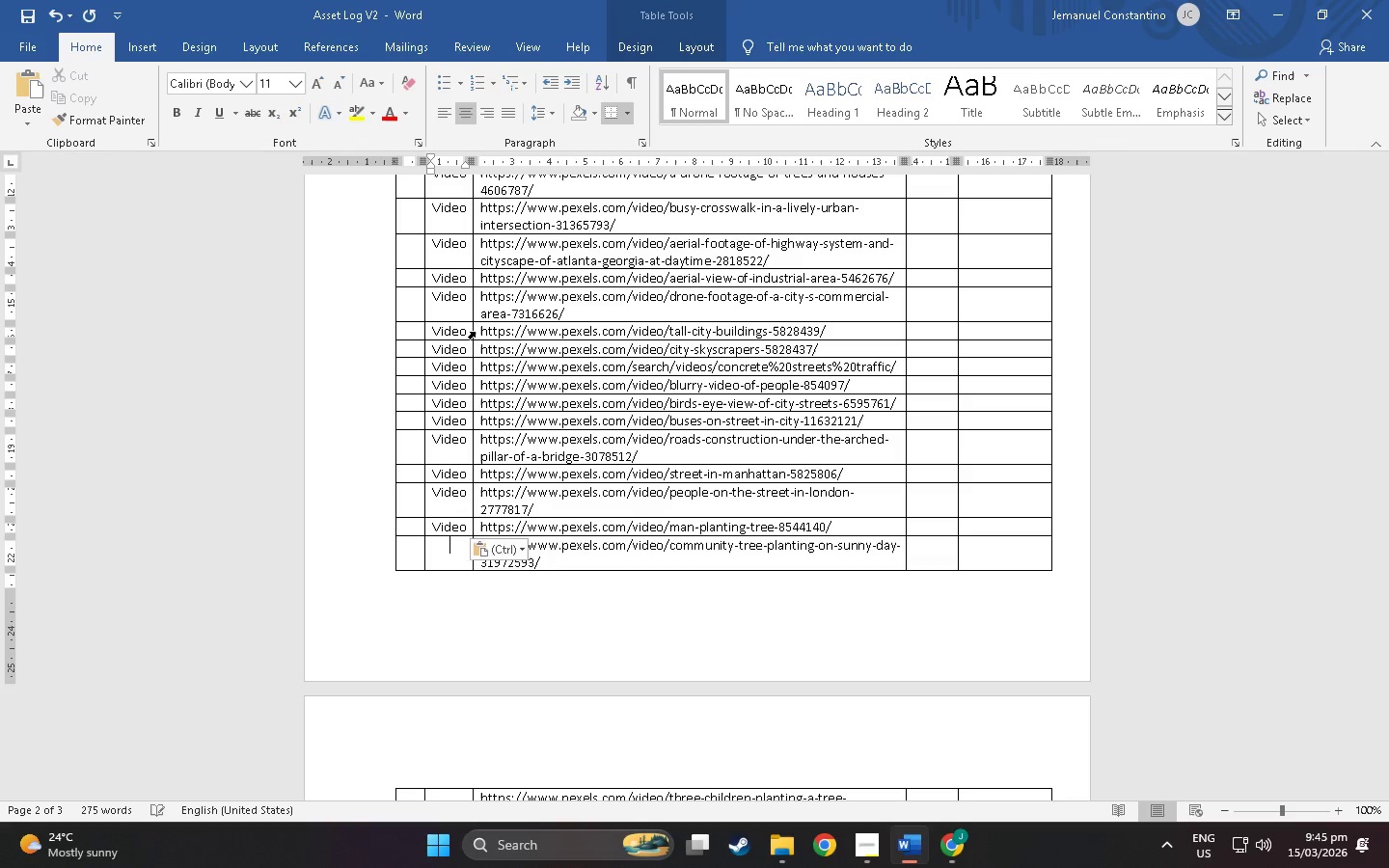 
key(Control+ControlLeft)
 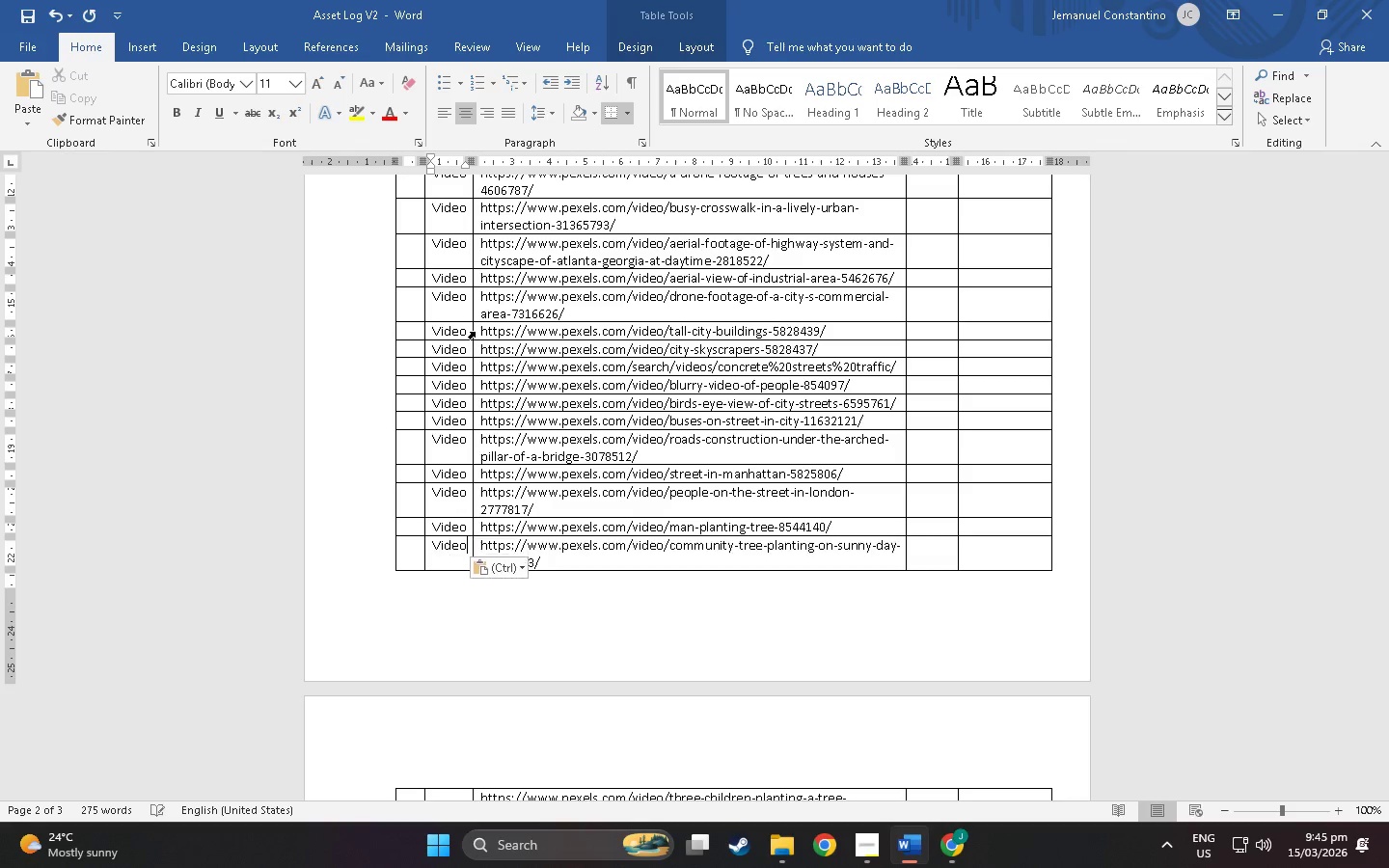 
key(Control+V)
 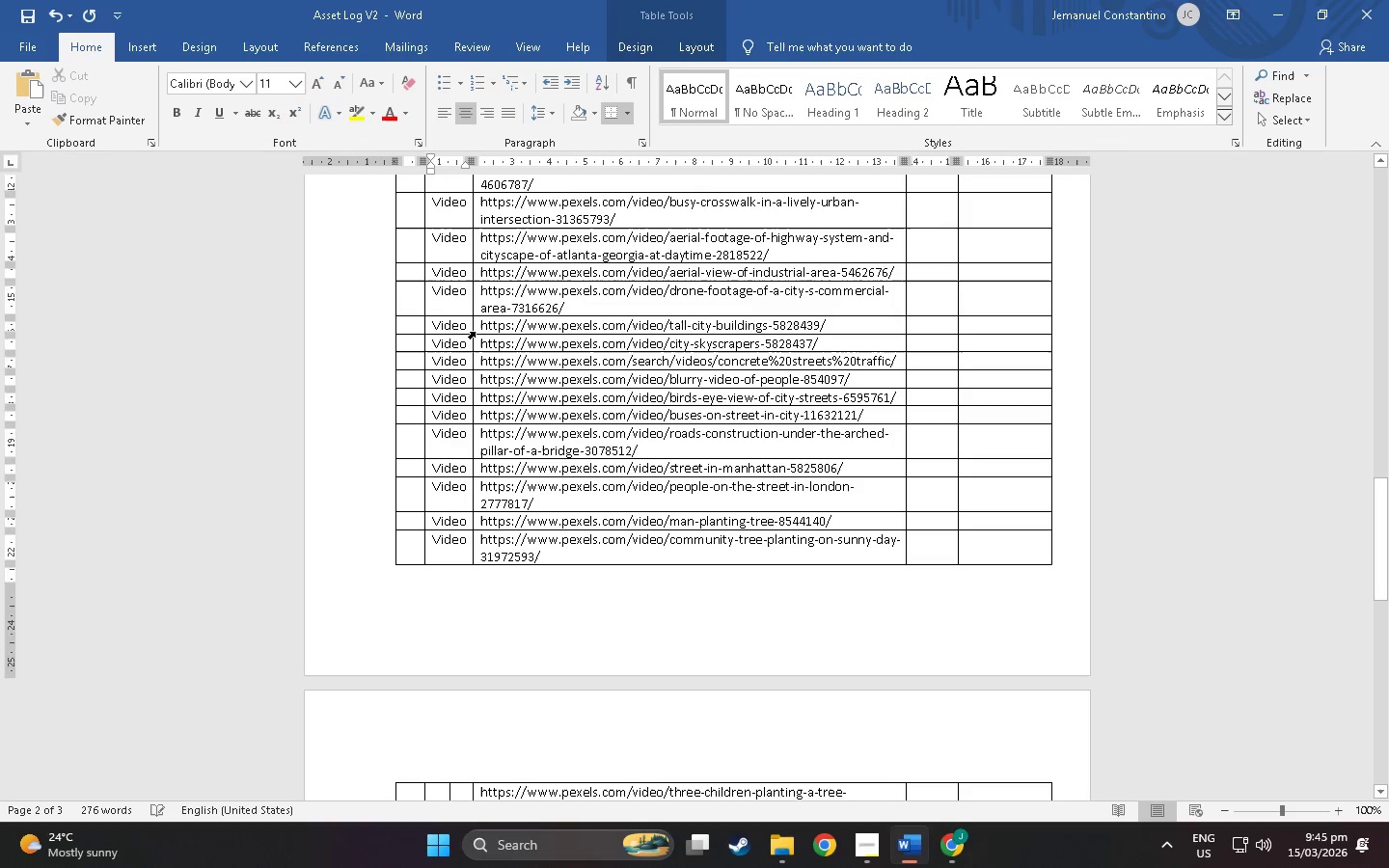 
key(ArrowDown)
 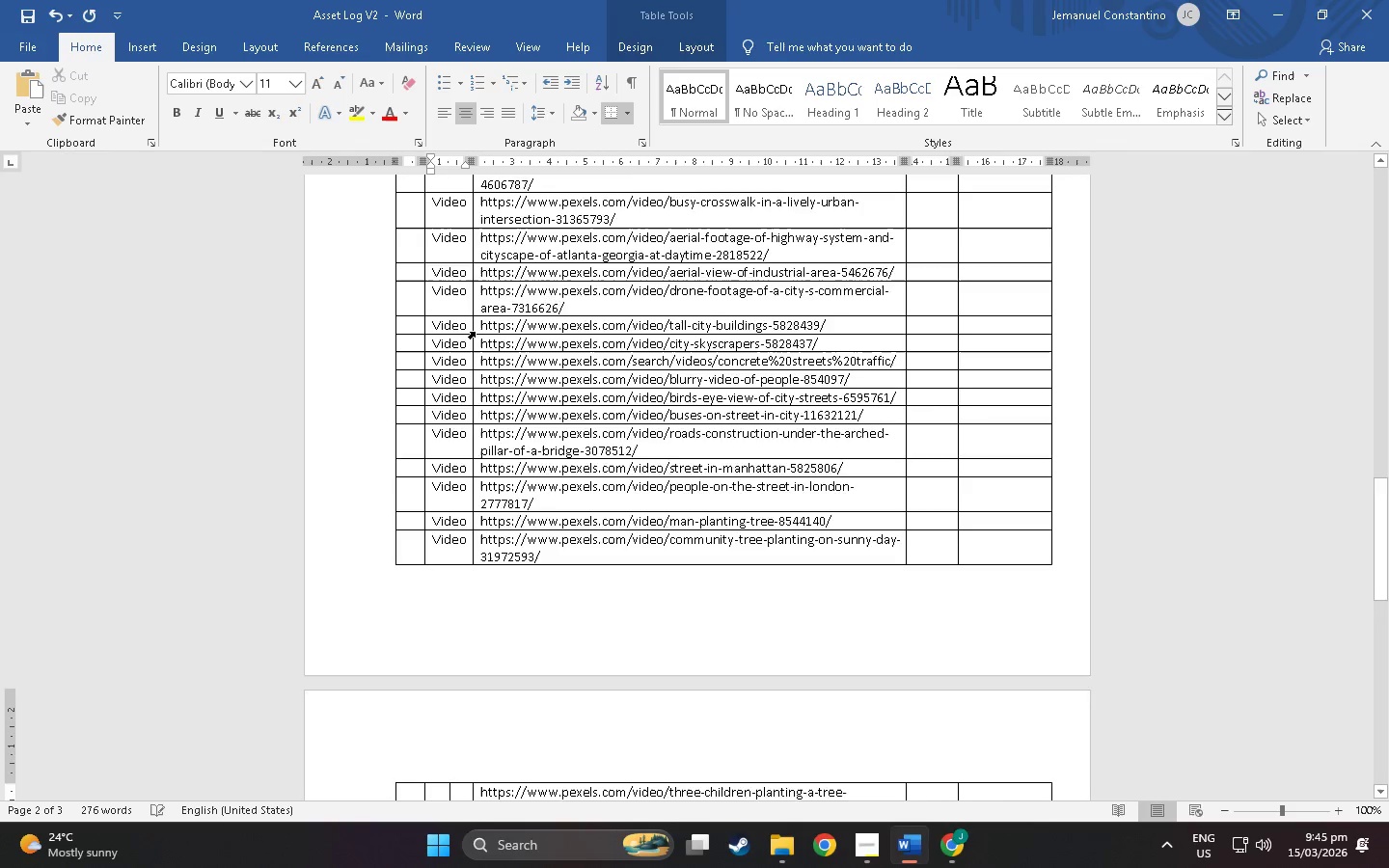 
key(ArrowDown)
 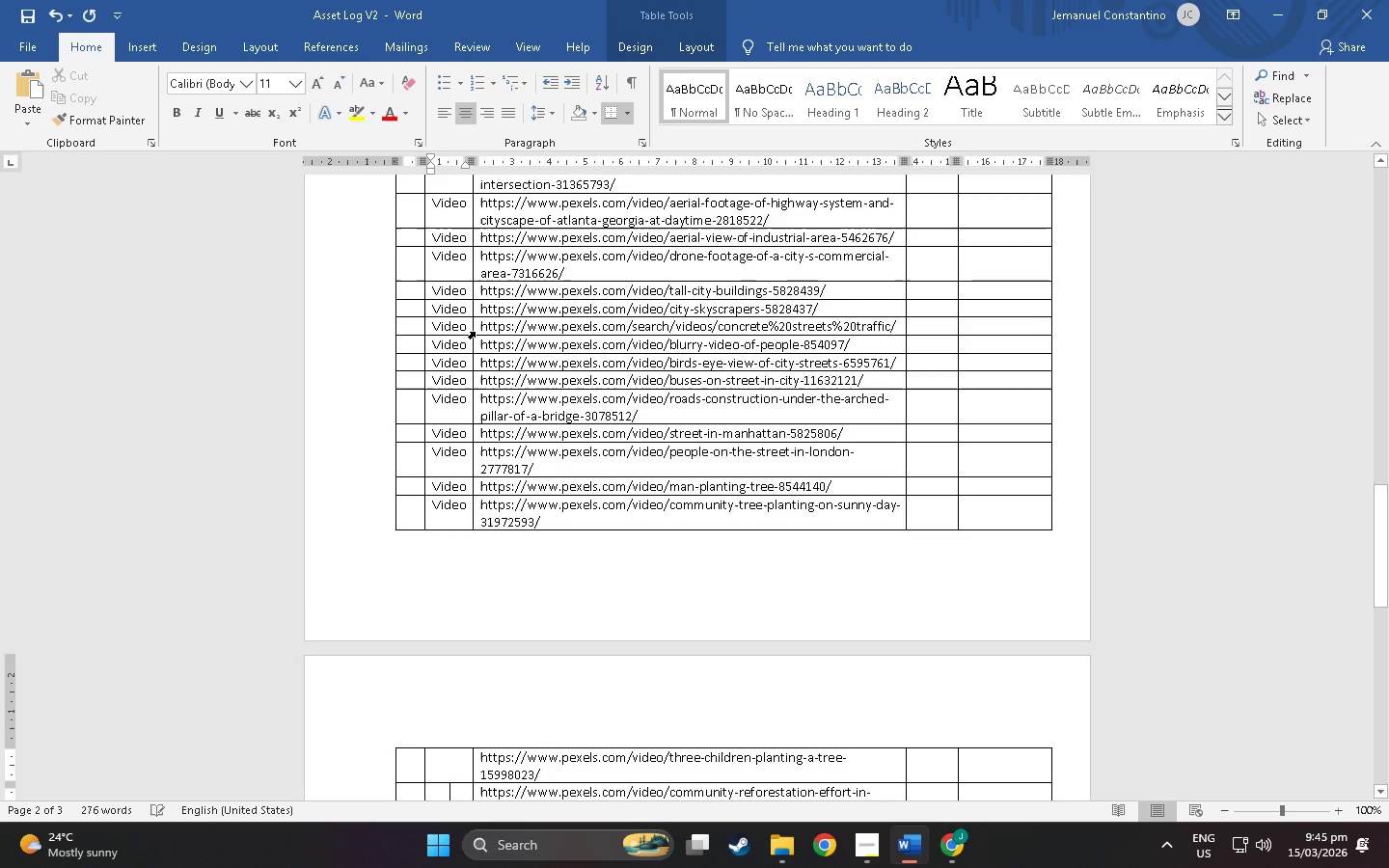 
key(ArrowDown)
 